 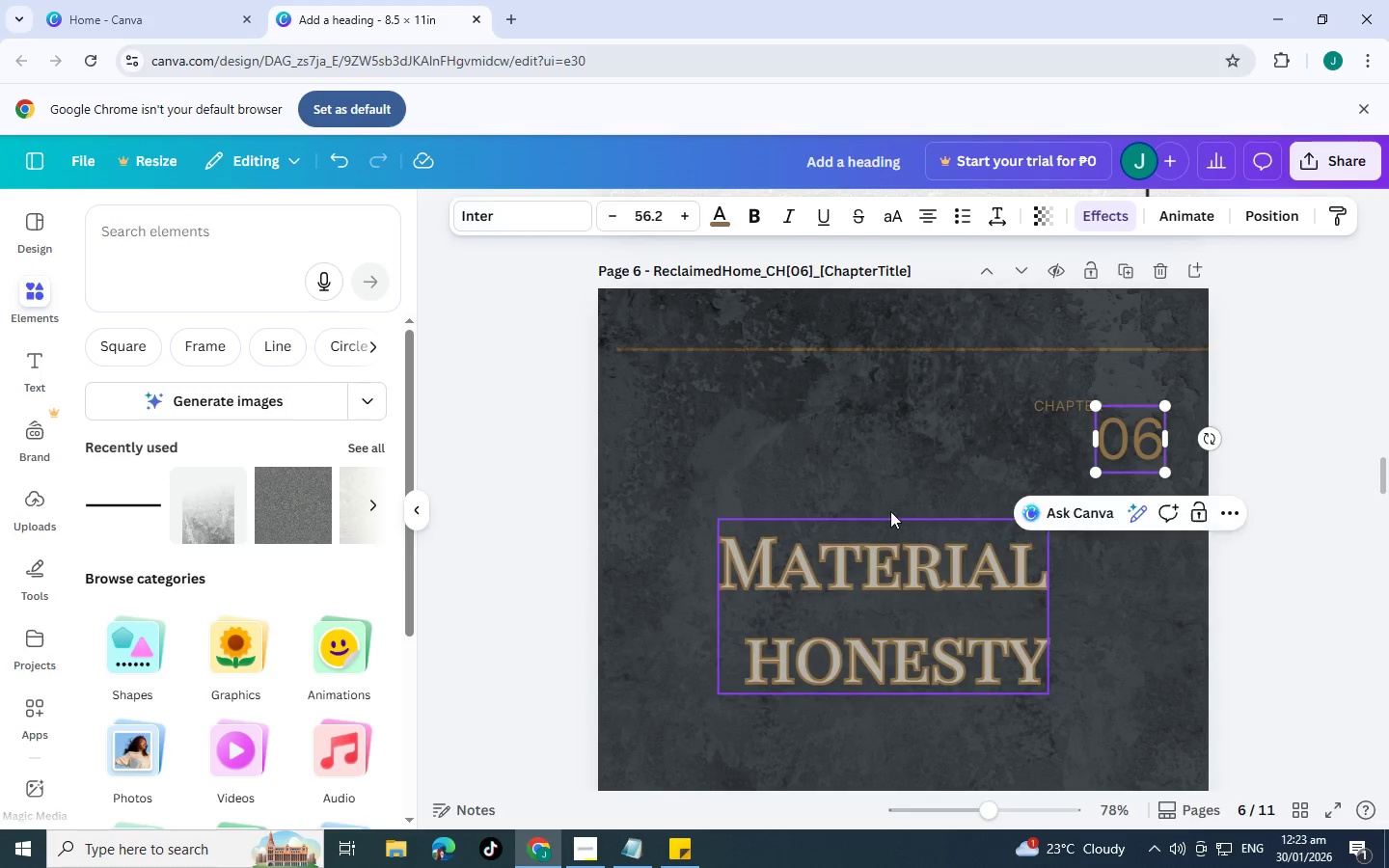 
scroll: coordinate [834, 568], scroll_direction: down, amount: 2.0
 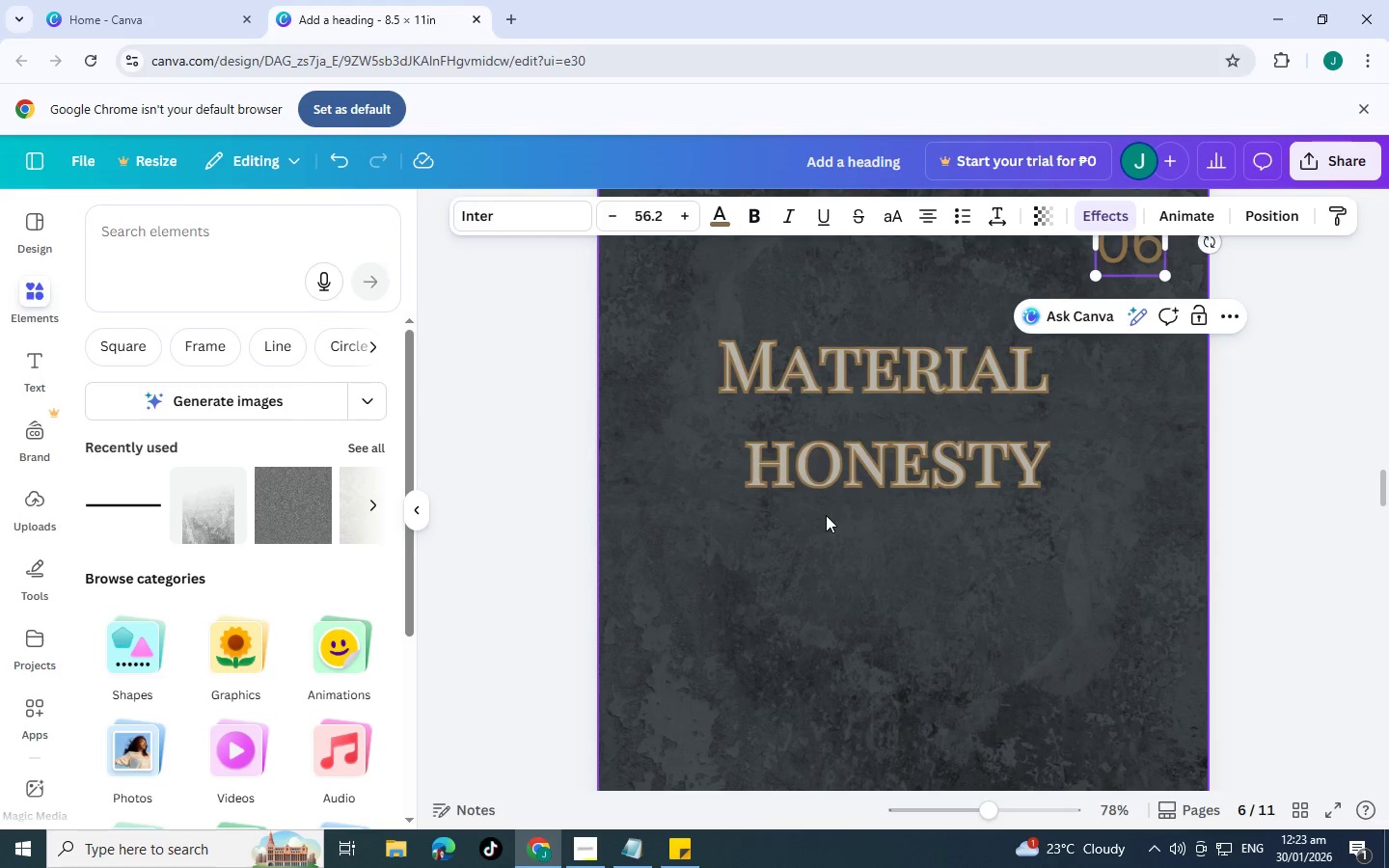 
scroll: coordinate [826, 515], scroll_direction: up, amount: 3.0
 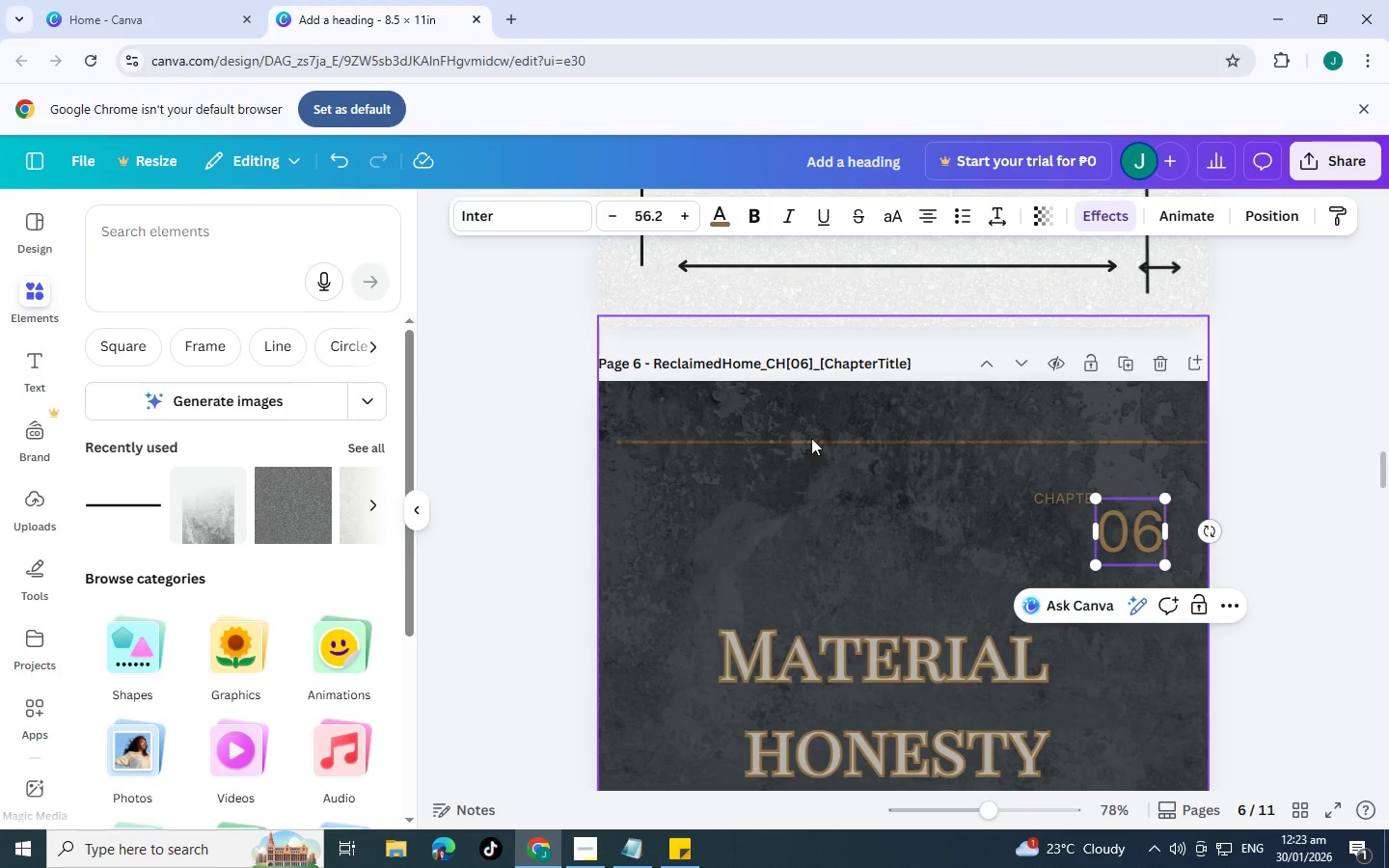 
left_click([819, 451])
 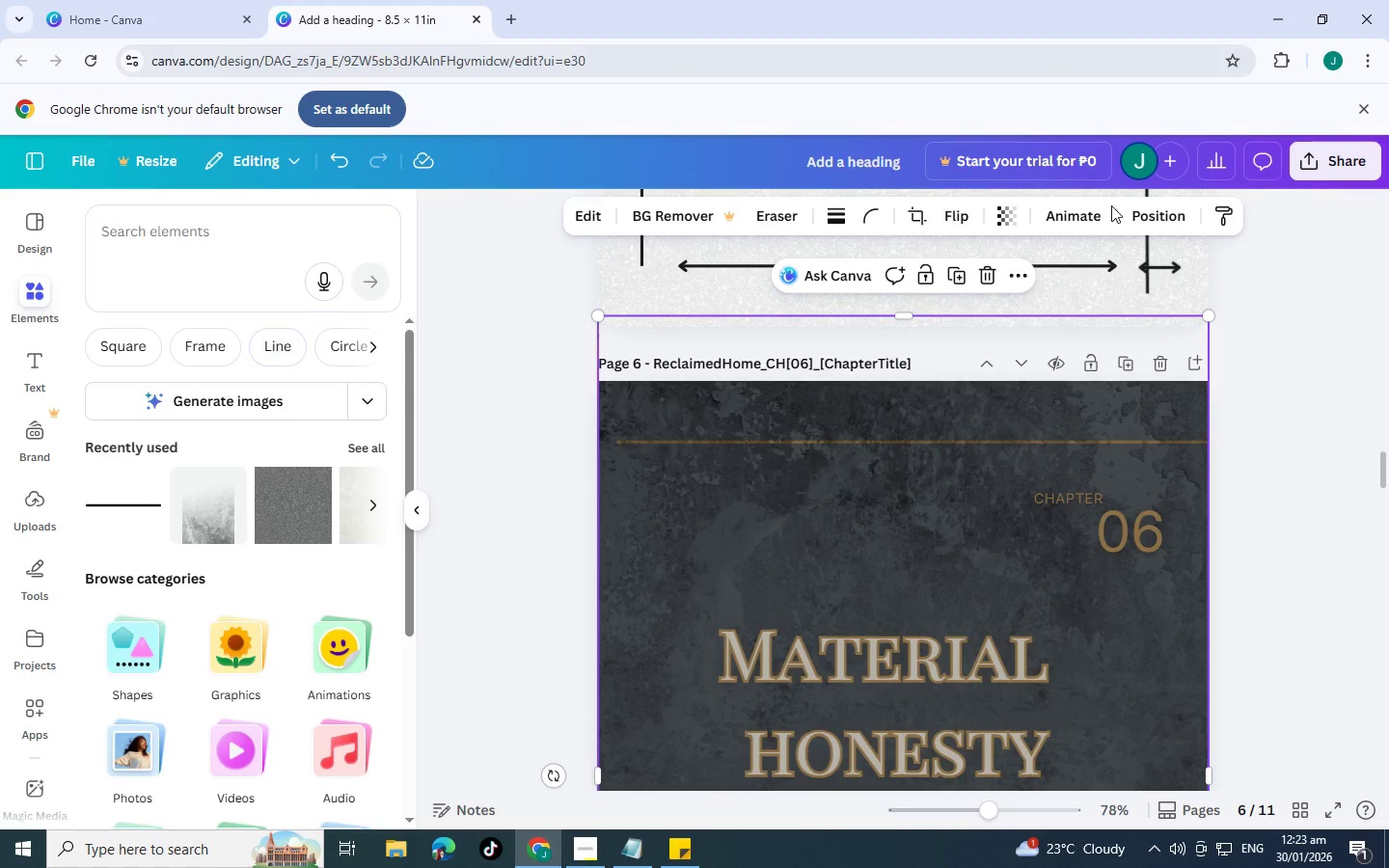 
left_click([1161, 220])
 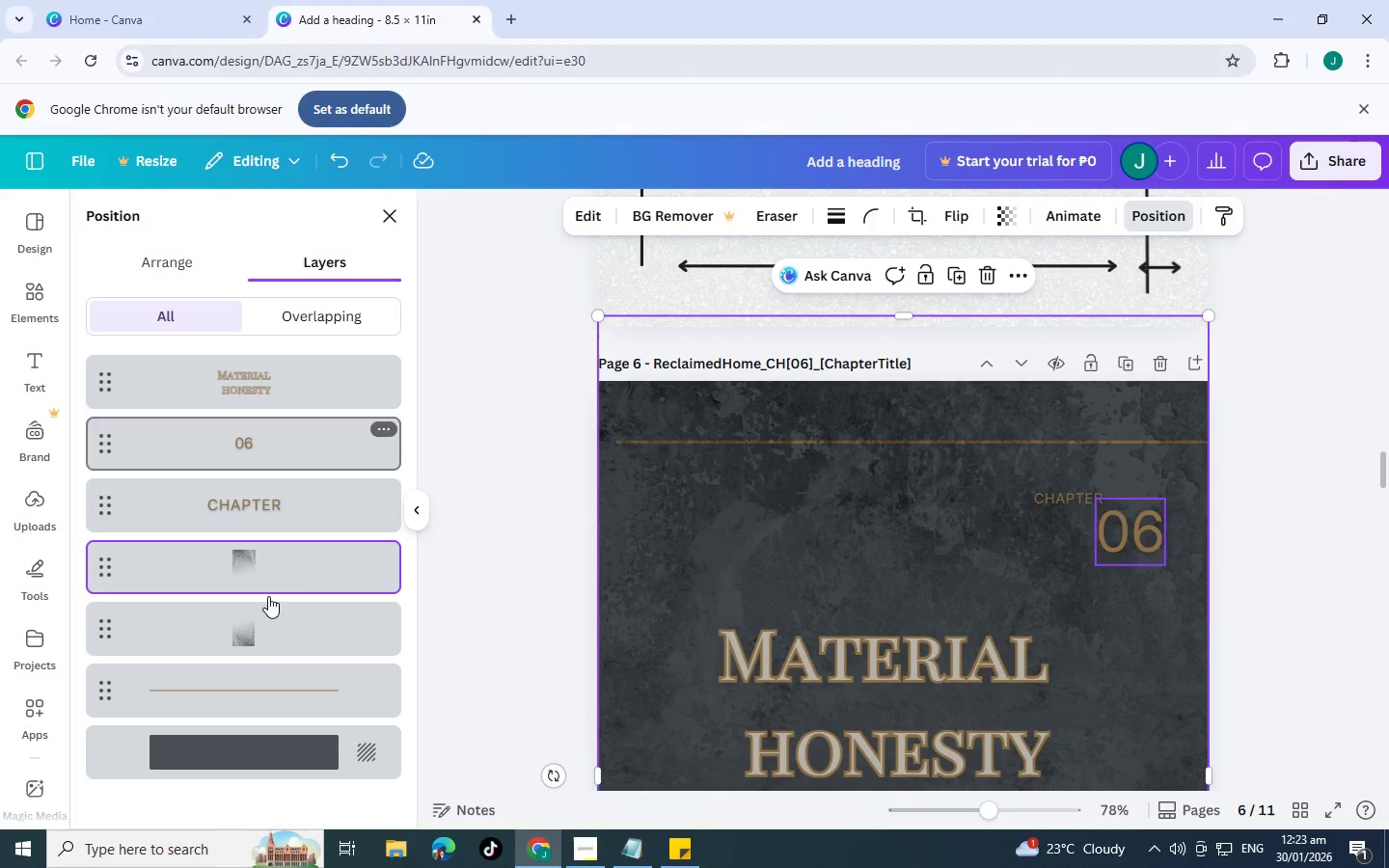 
left_click_drag(start_coordinate=[279, 706], to_coordinate=[273, 369])
 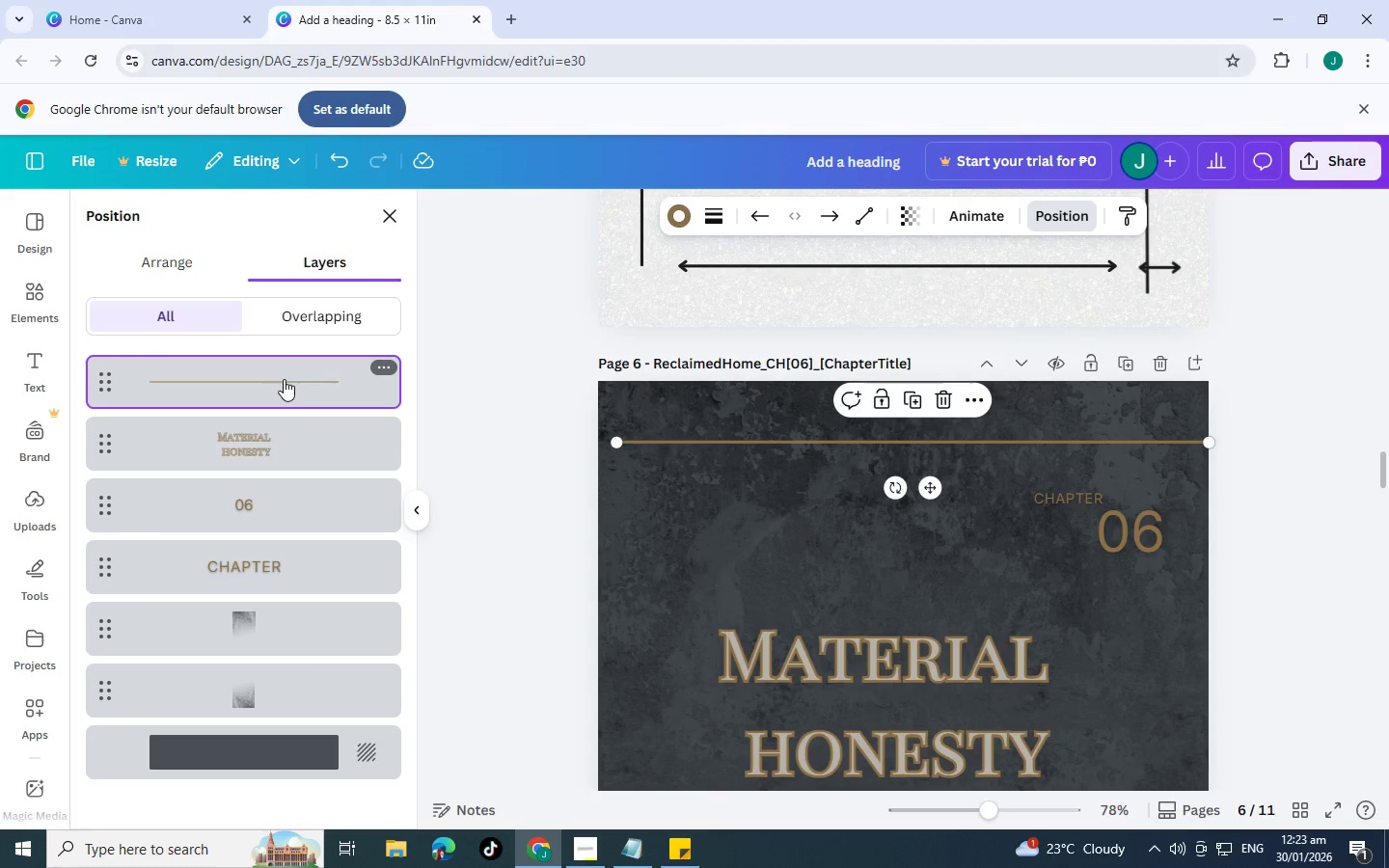 
key(Control+C)
 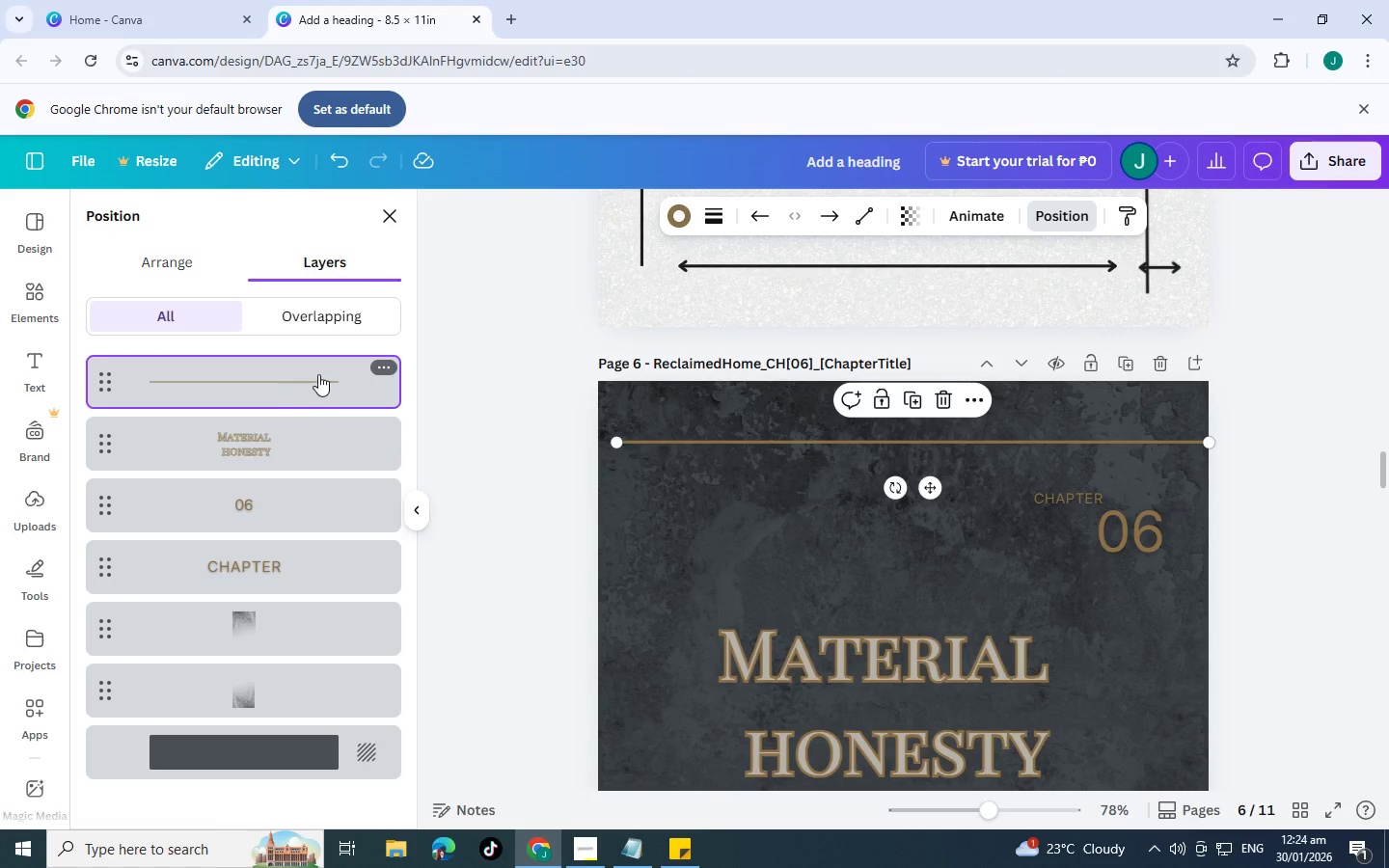 
key(Control+V)
 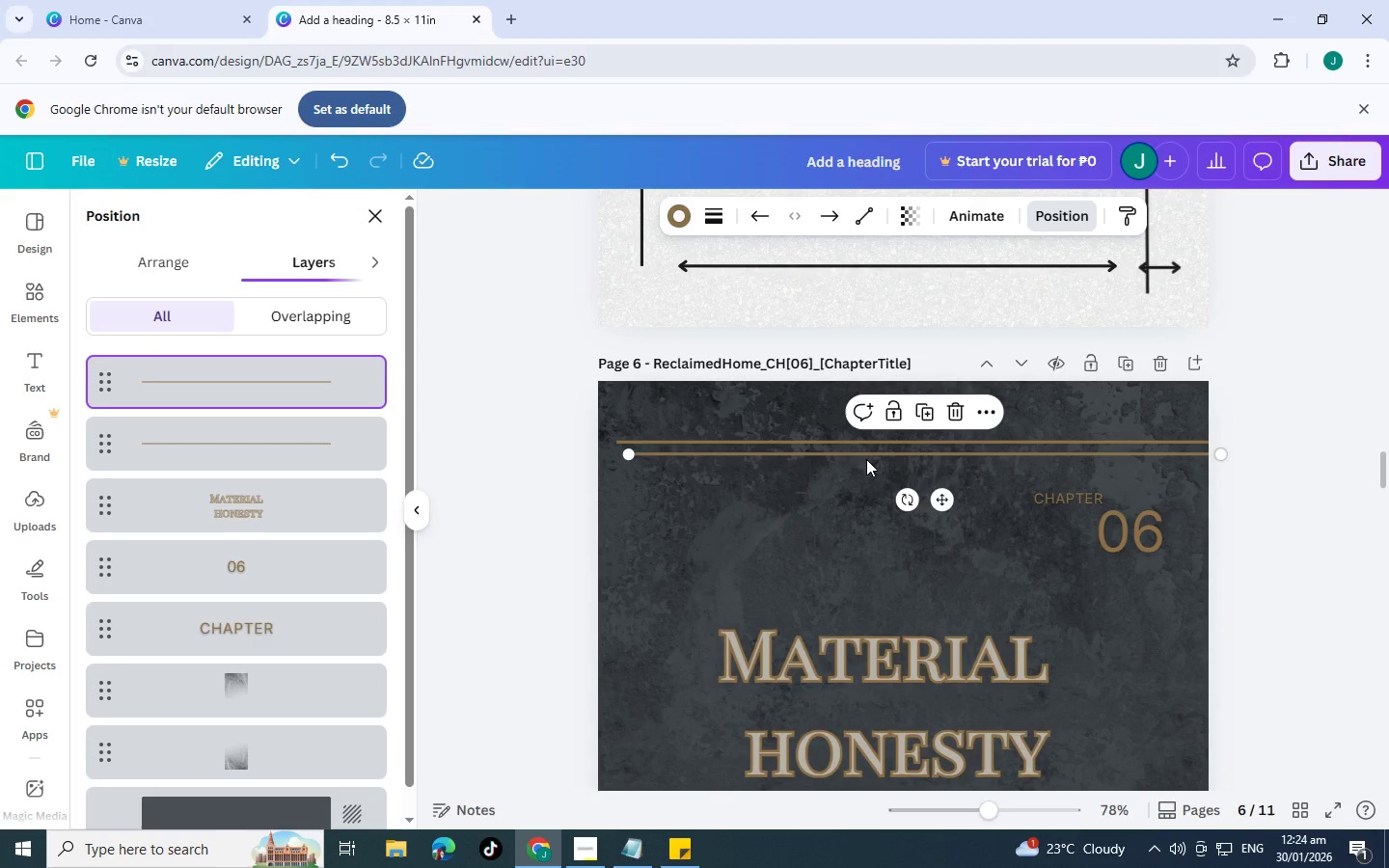 
left_click_drag(start_coordinate=[867, 456], to_coordinate=[923, 450])
 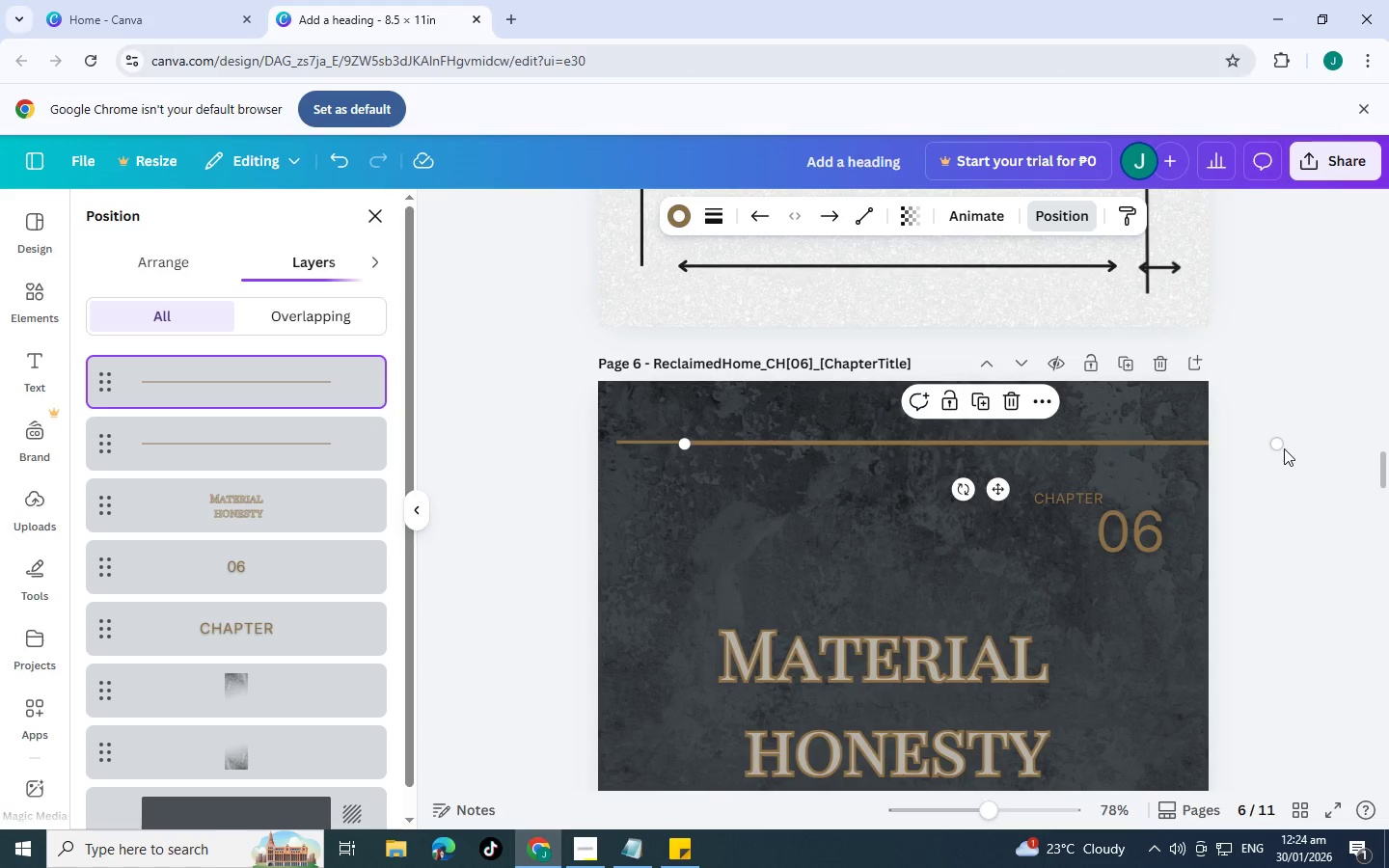 
left_click_drag(start_coordinate=[1281, 447], to_coordinate=[688, 579])
 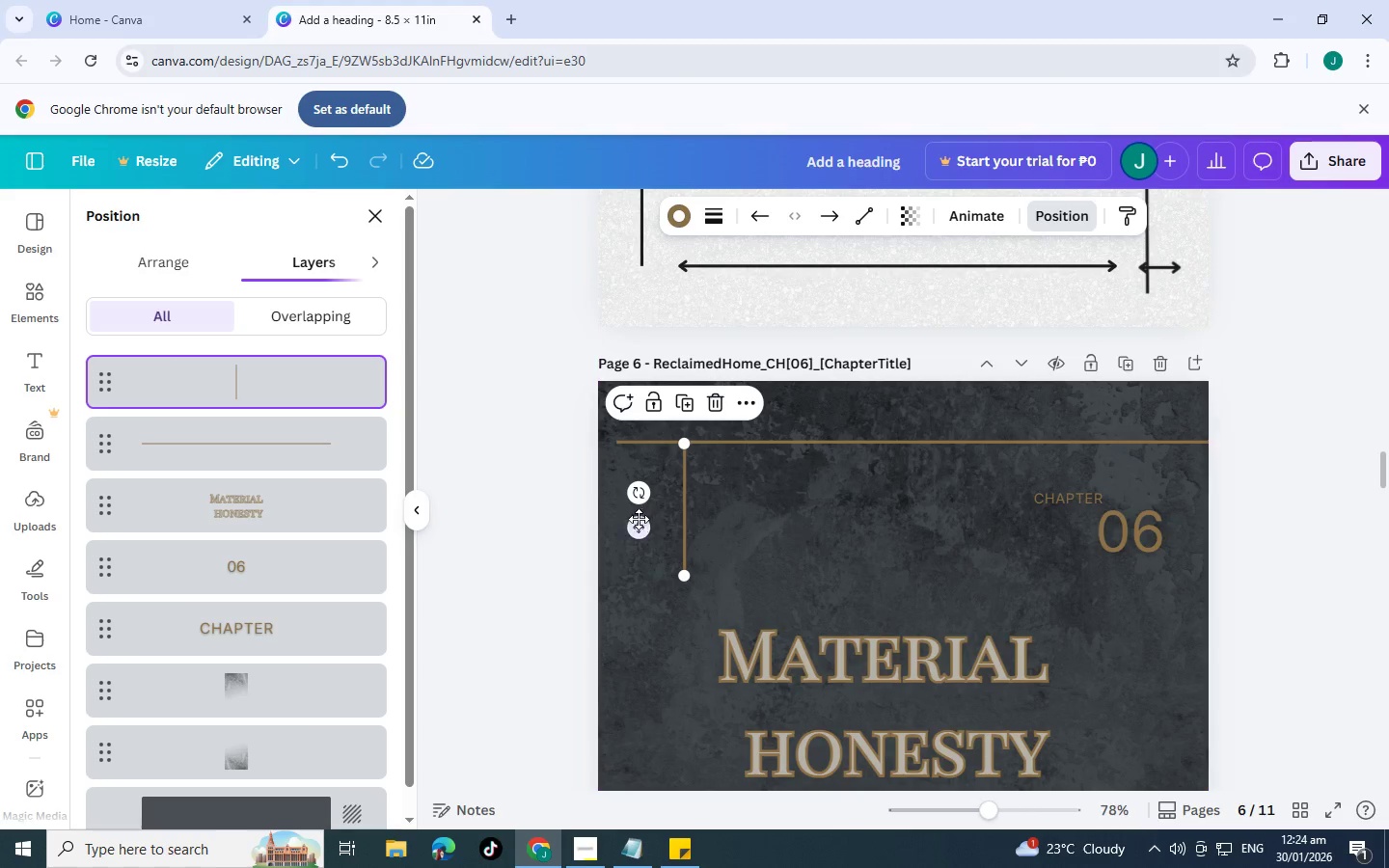 
left_click_drag(start_coordinate=[643, 526], to_coordinate=[686, 529])
 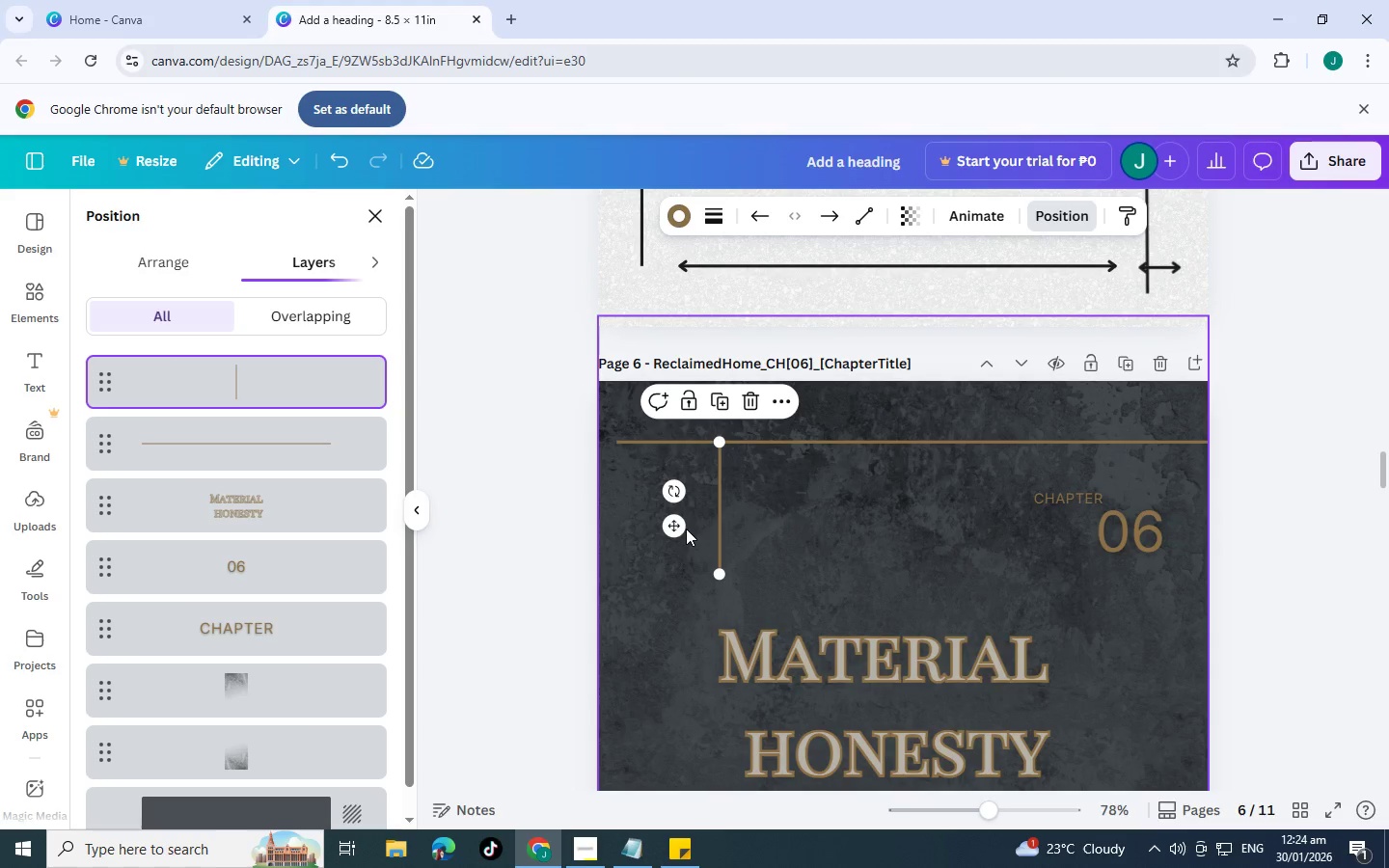 
key(Control+C)
 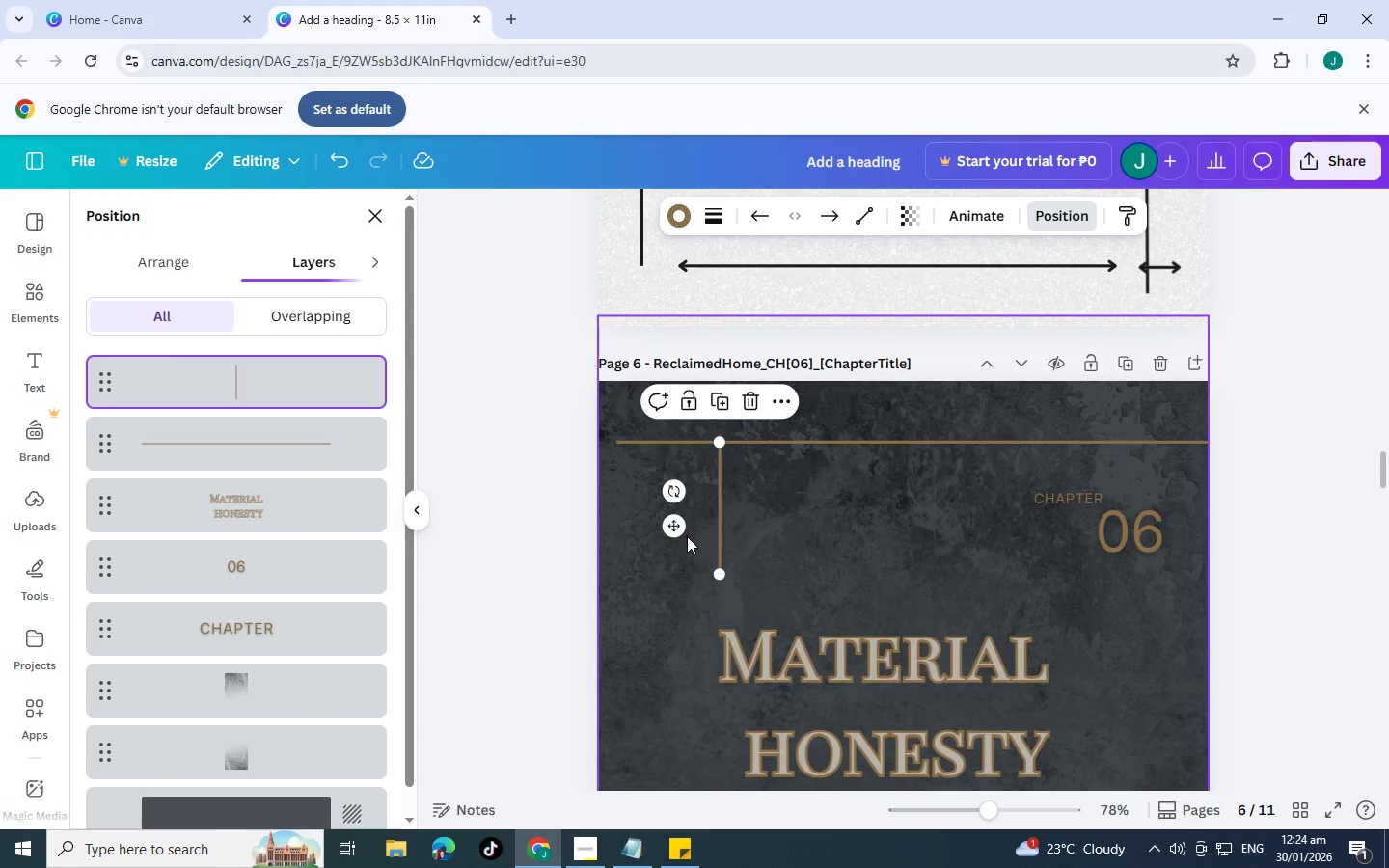 
key(Control+V)
 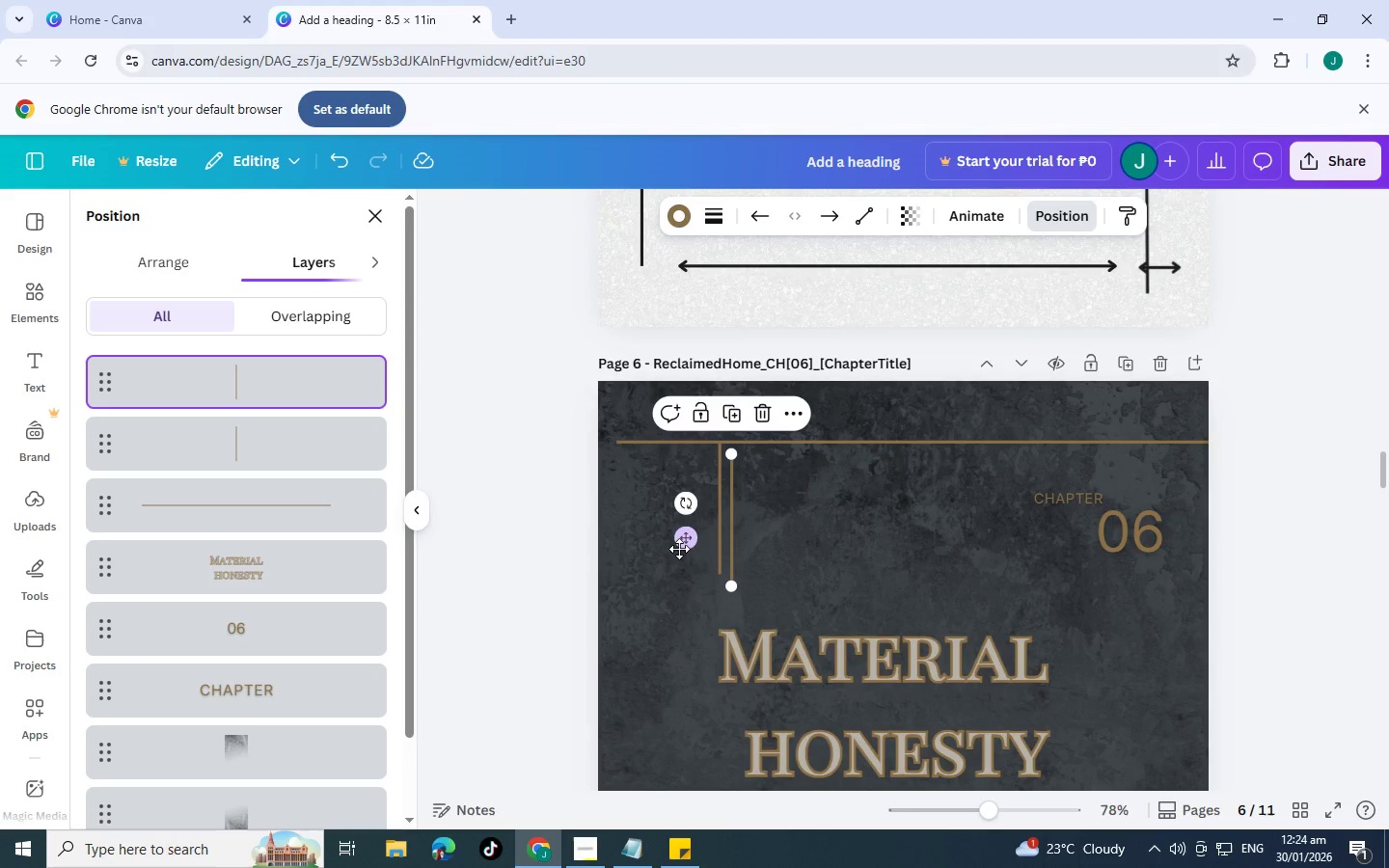 
left_click_drag(start_coordinate=[688, 505], to_coordinate=[718, 728])
 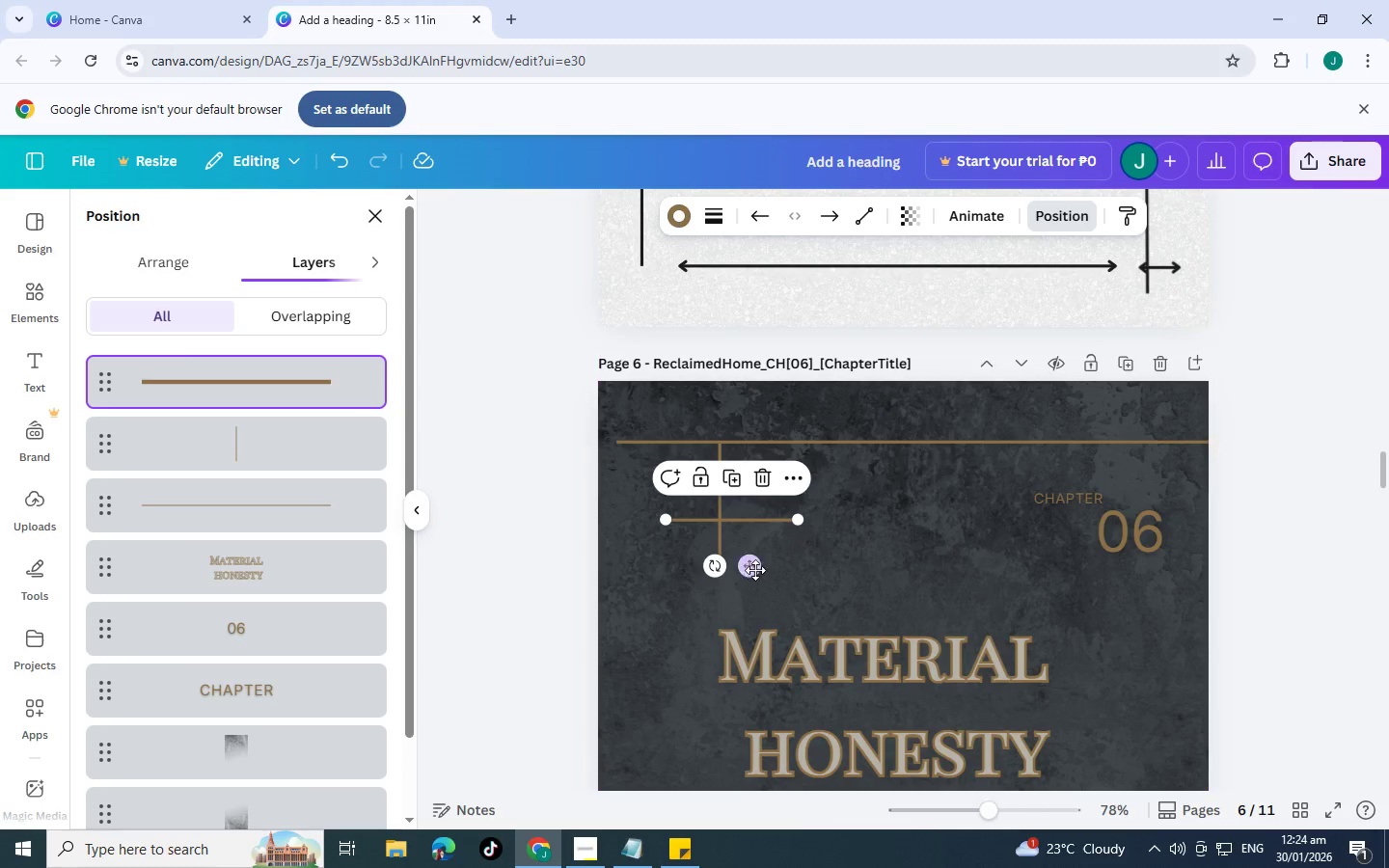 
left_click_drag(start_coordinate=[755, 567], to_coordinate=[676, 620])
 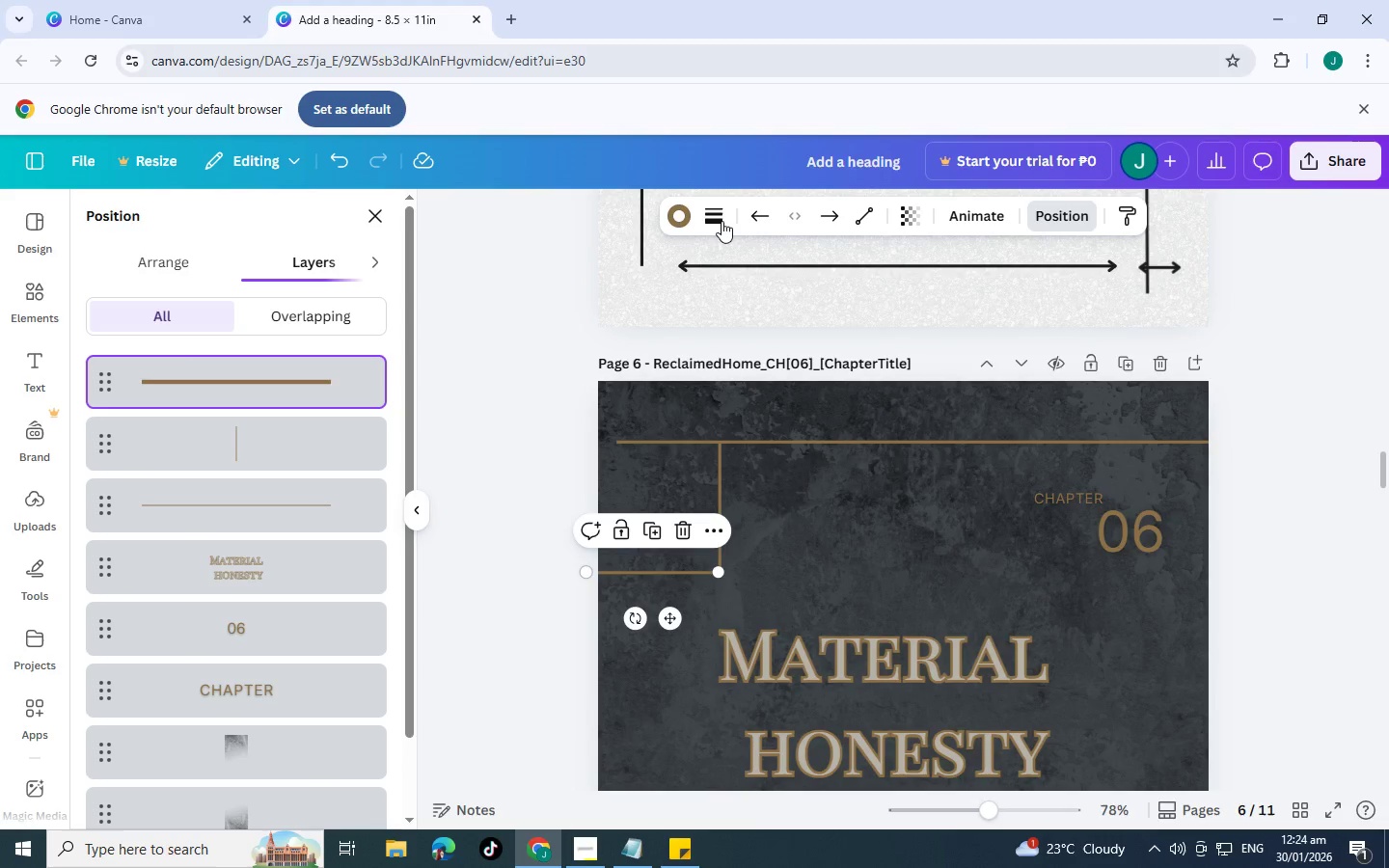 
left_click([721, 221])
 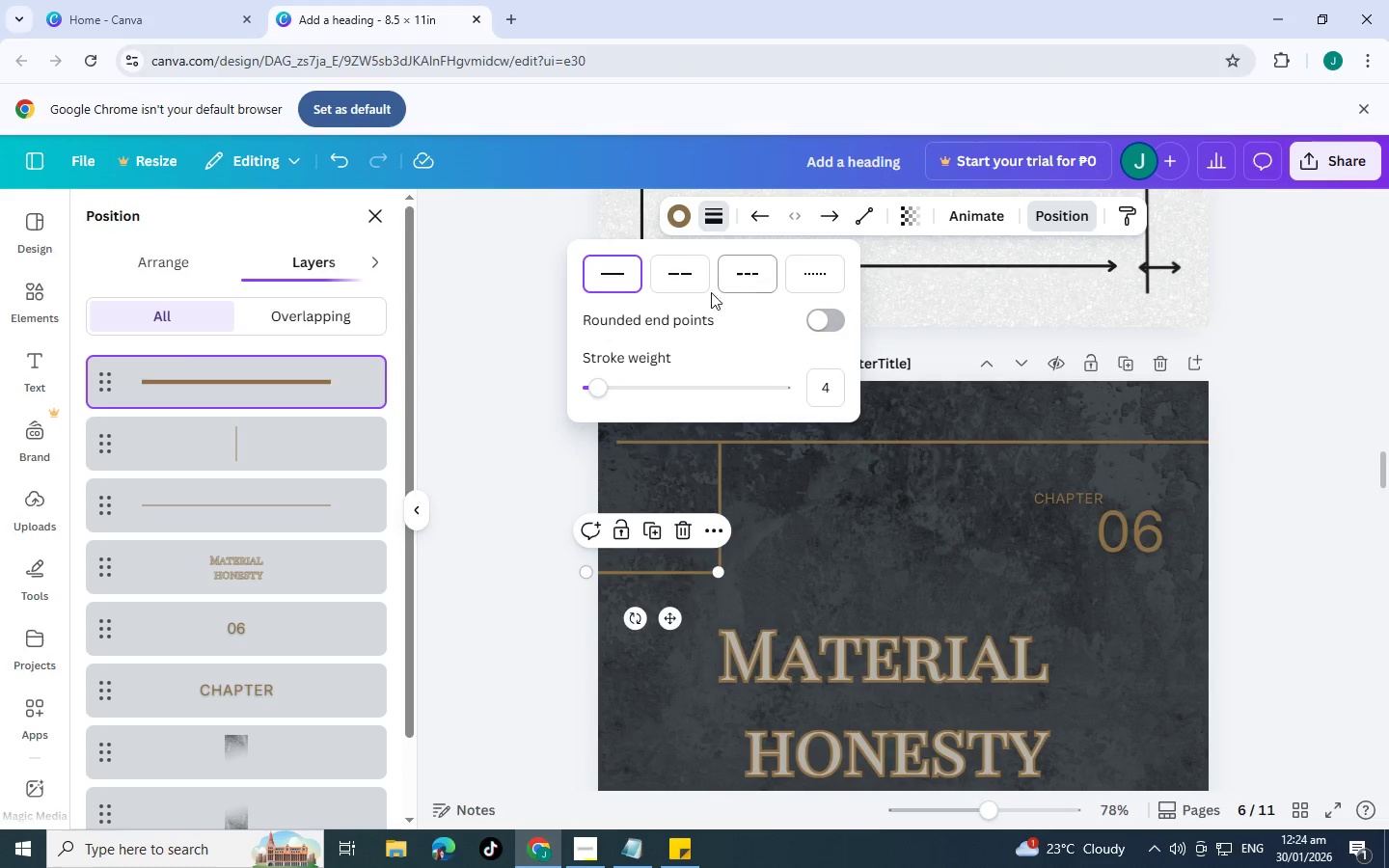 
left_click([687, 285])
 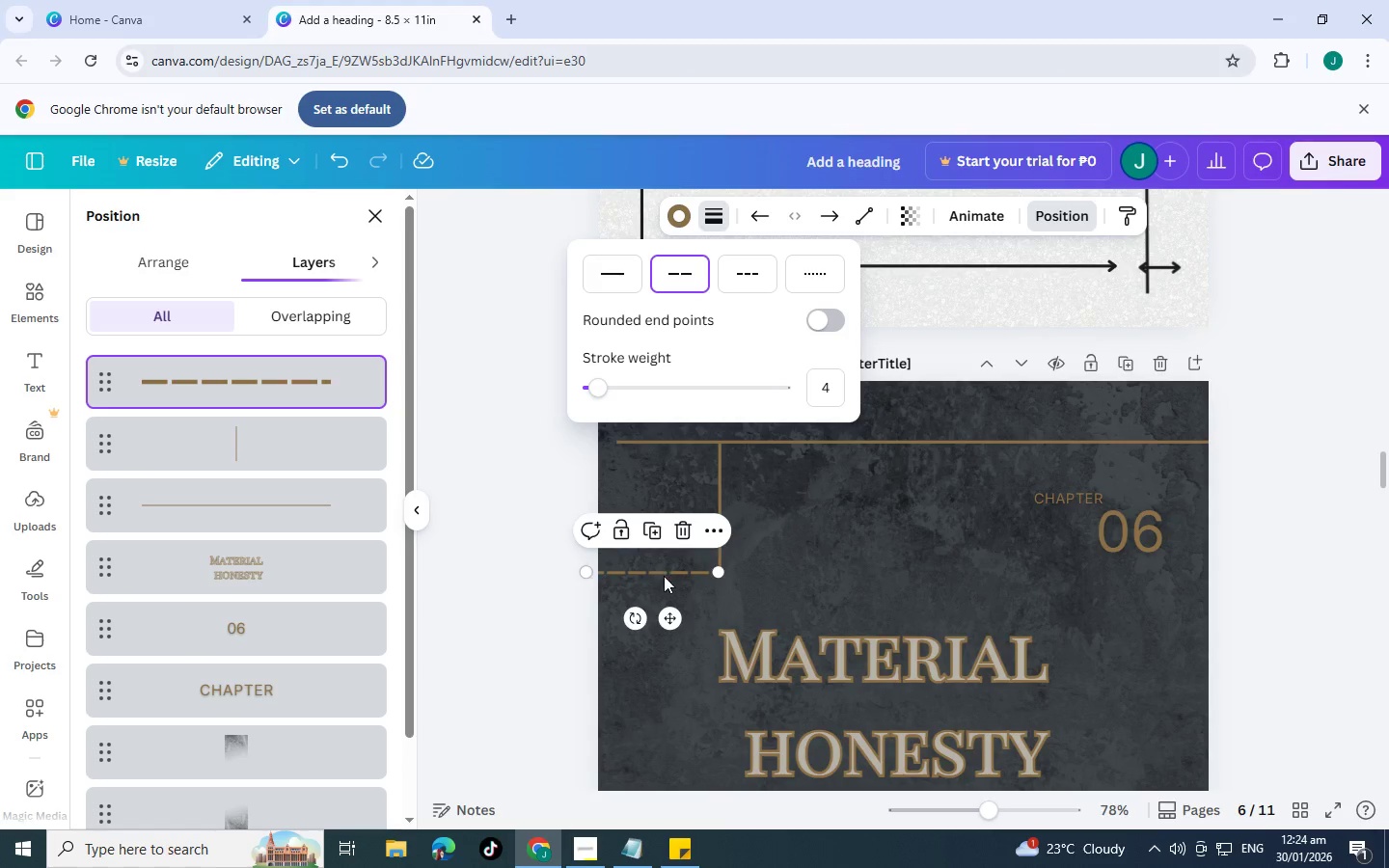 
key(Control+C)
 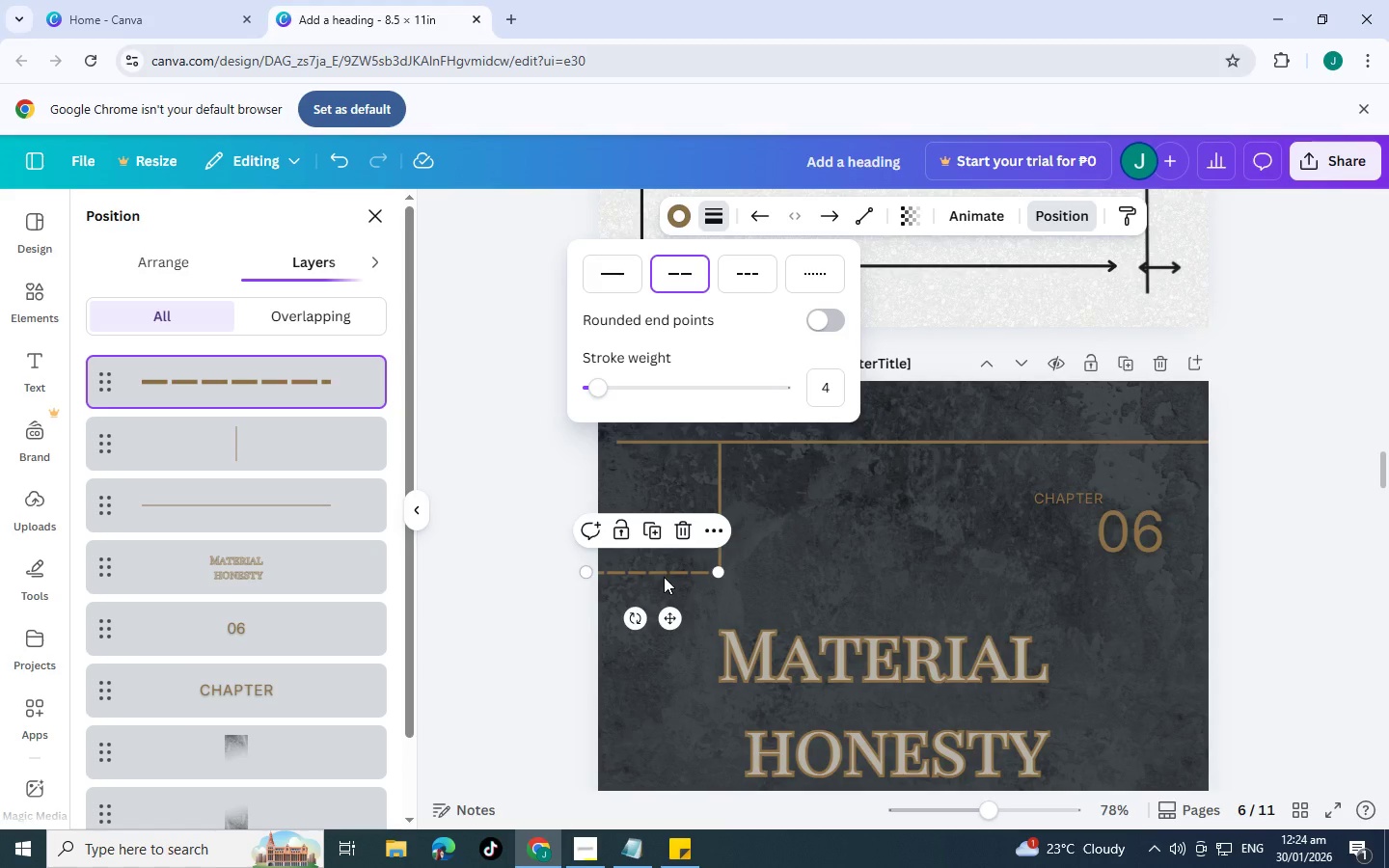 
key(Control+V)
 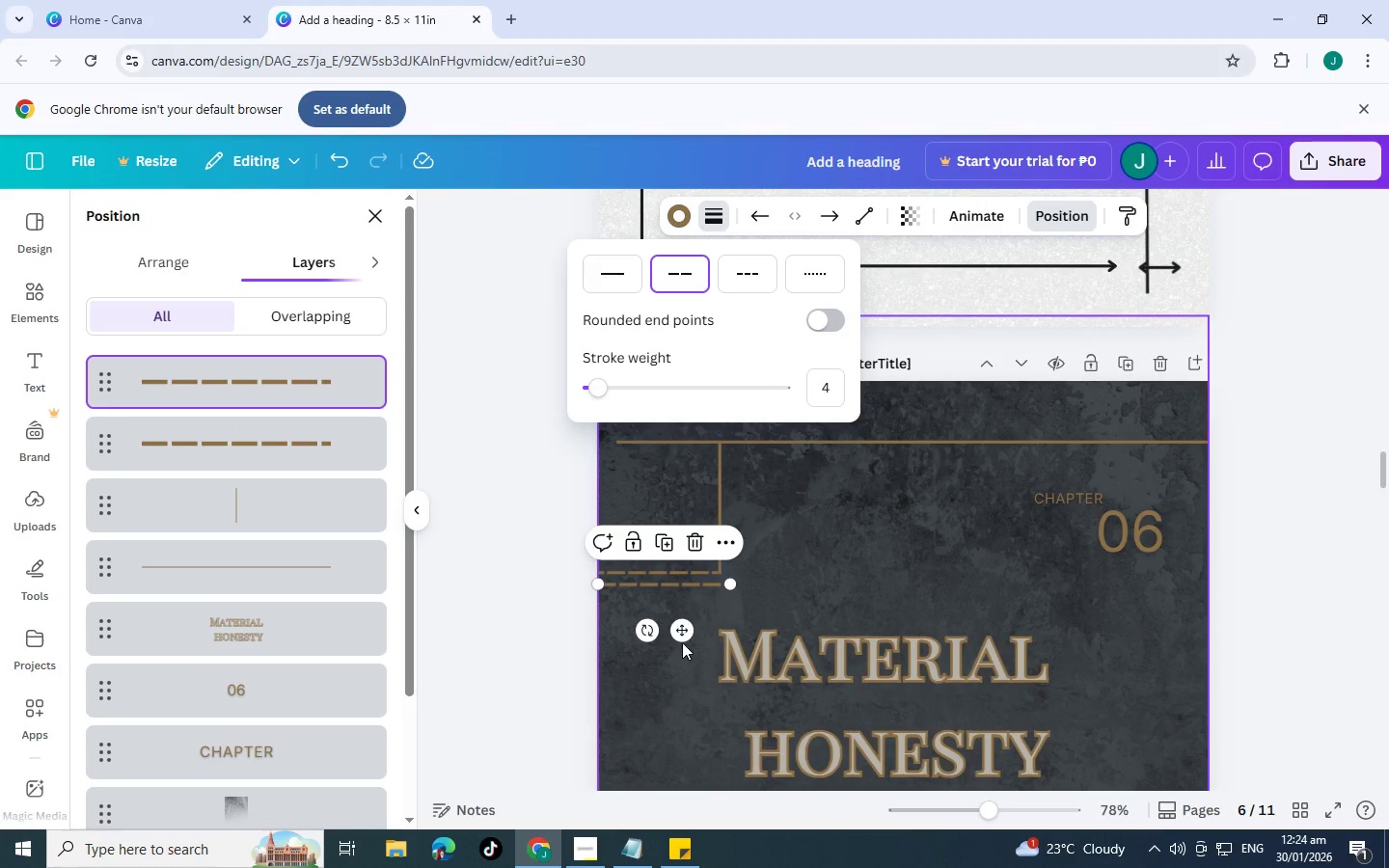 
left_click_drag(start_coordinate=[682, 637], to_coordinate=[672, 564])
 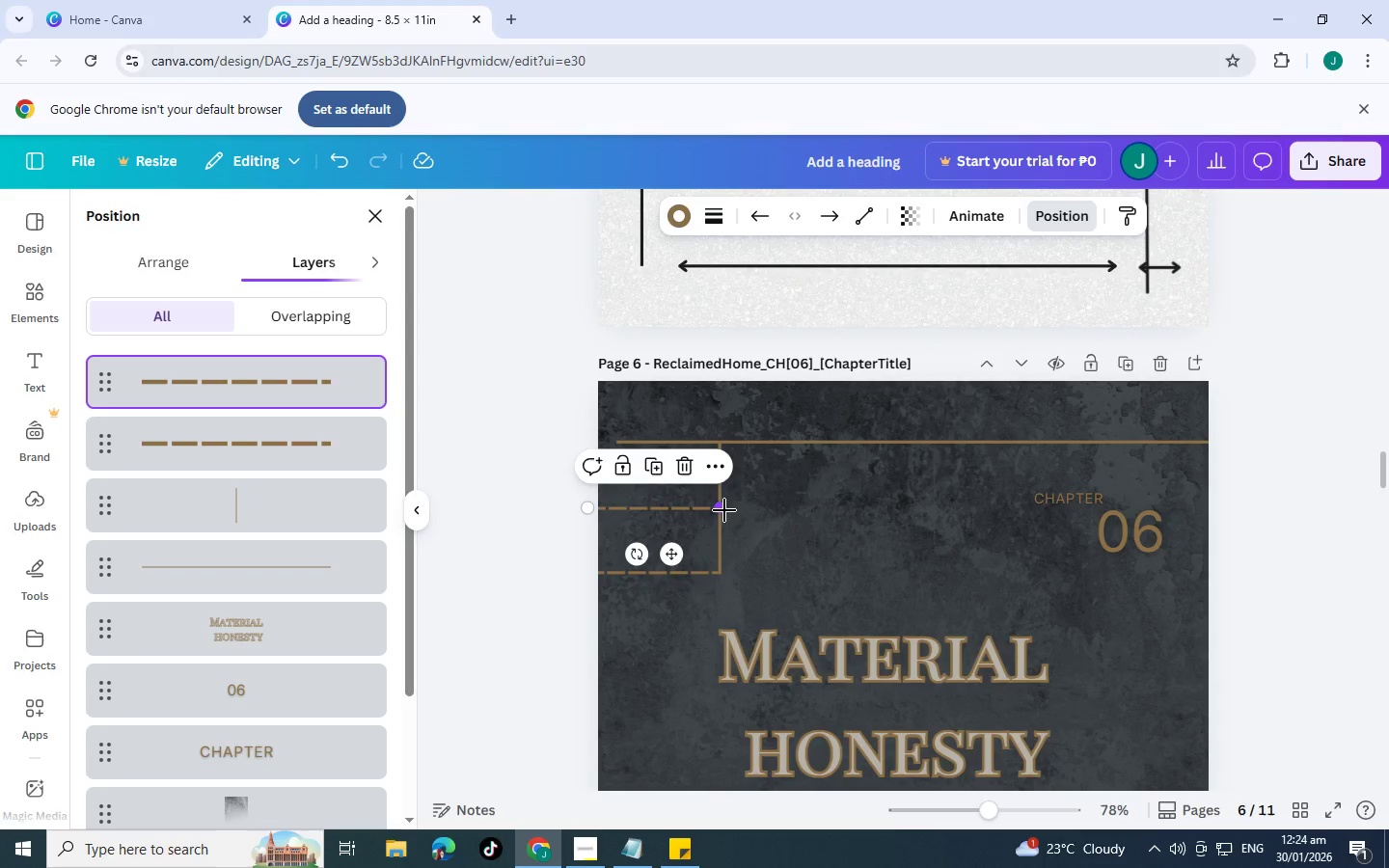 
left_click_drag(start_coordinate=[724, 510], to_coordinate=[948, 508])
 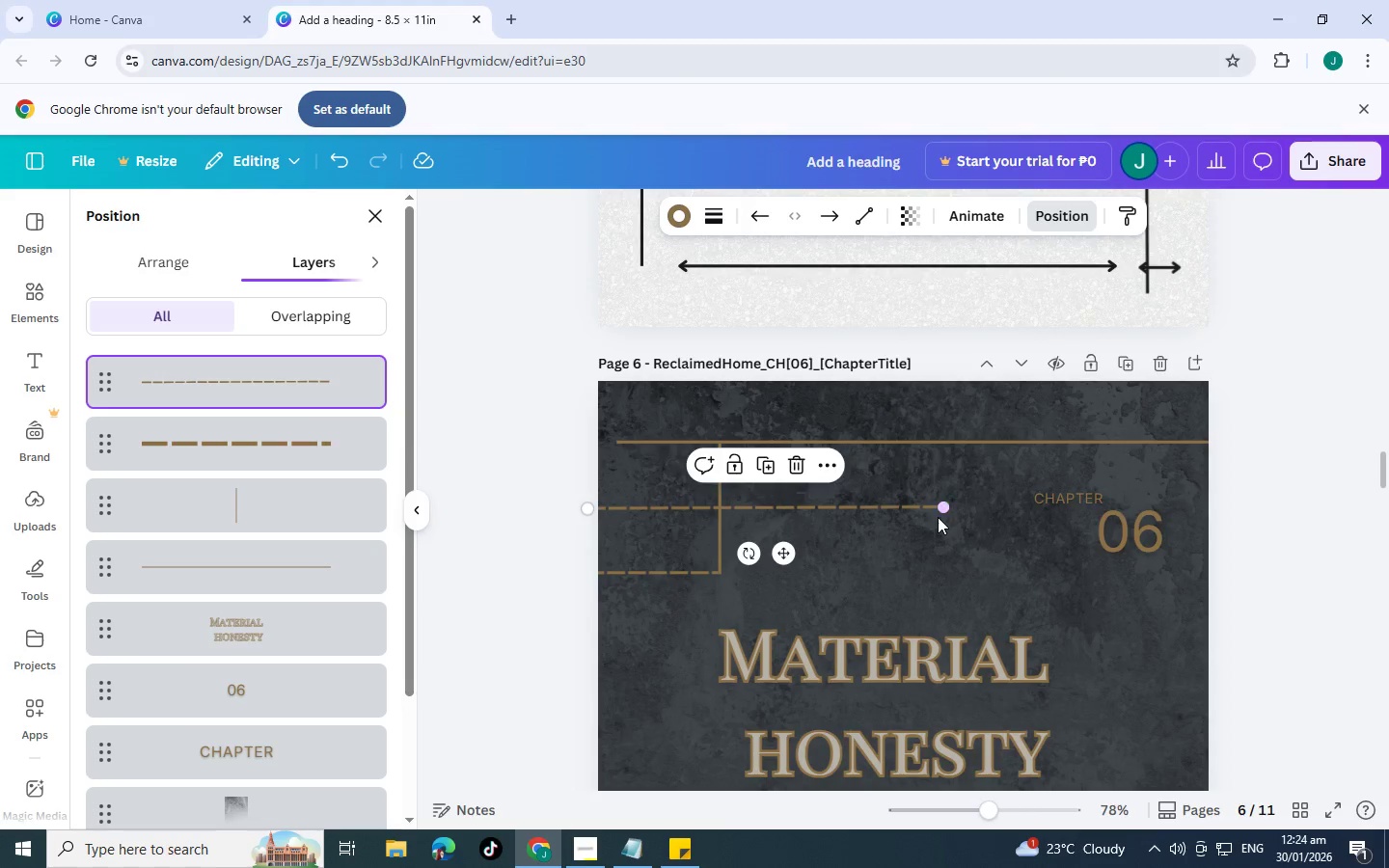 
scroll: coordinate [938, 517], scroll_direction: down, amount: 3.0
 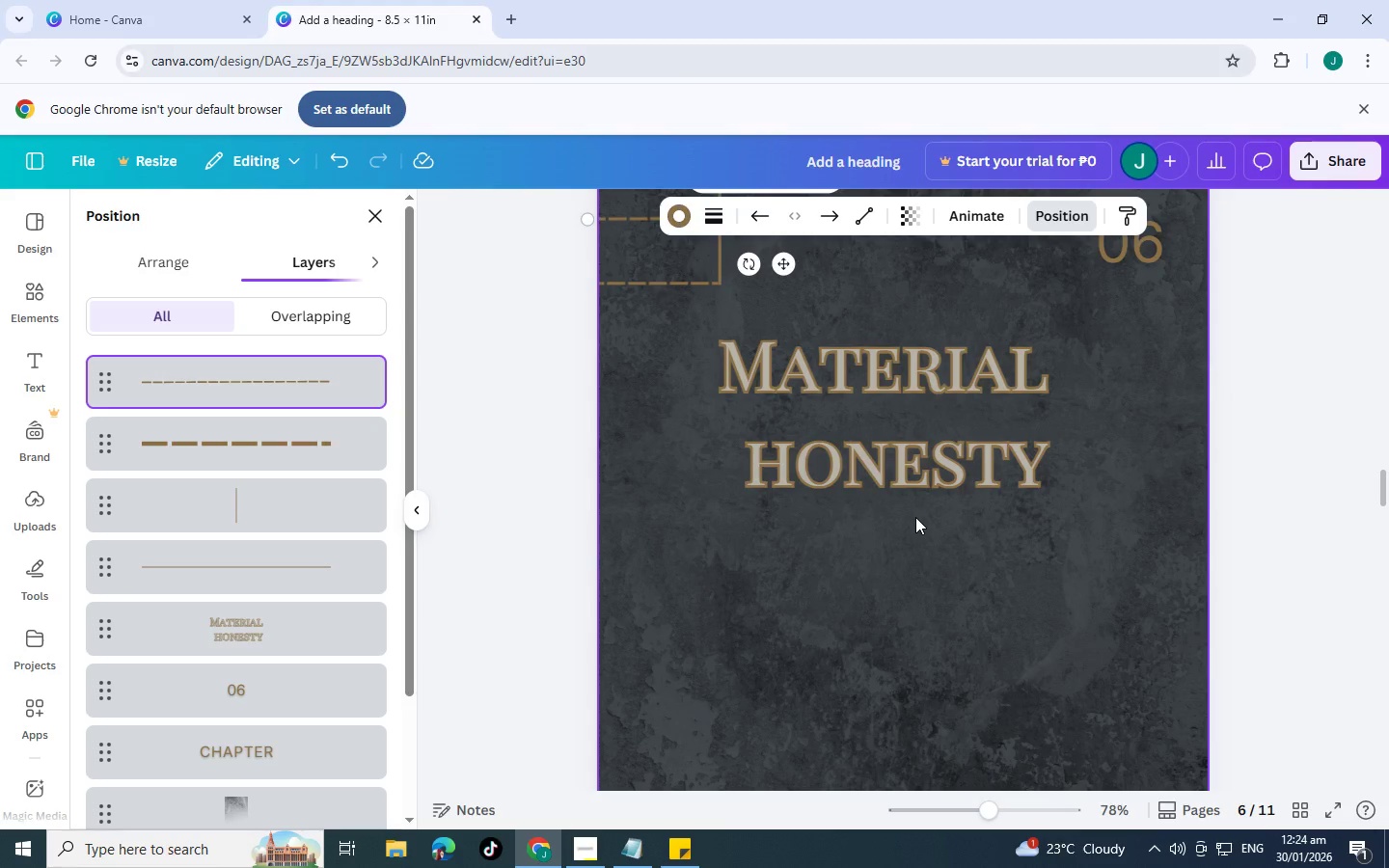 
scroll: coordinate [826, 514], scroll_direction: up, amount: 1.0
 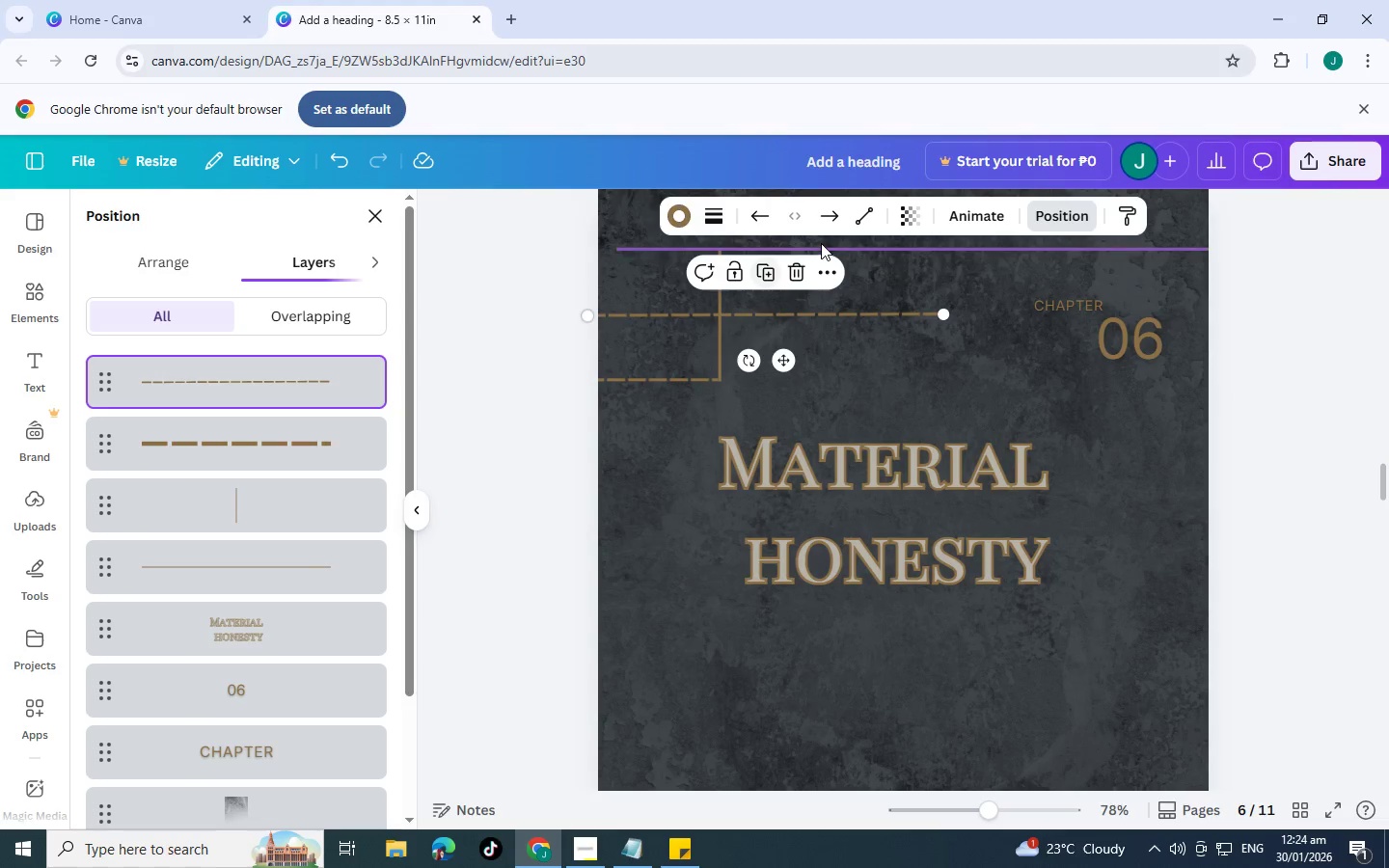 
left_click([821, 243])
 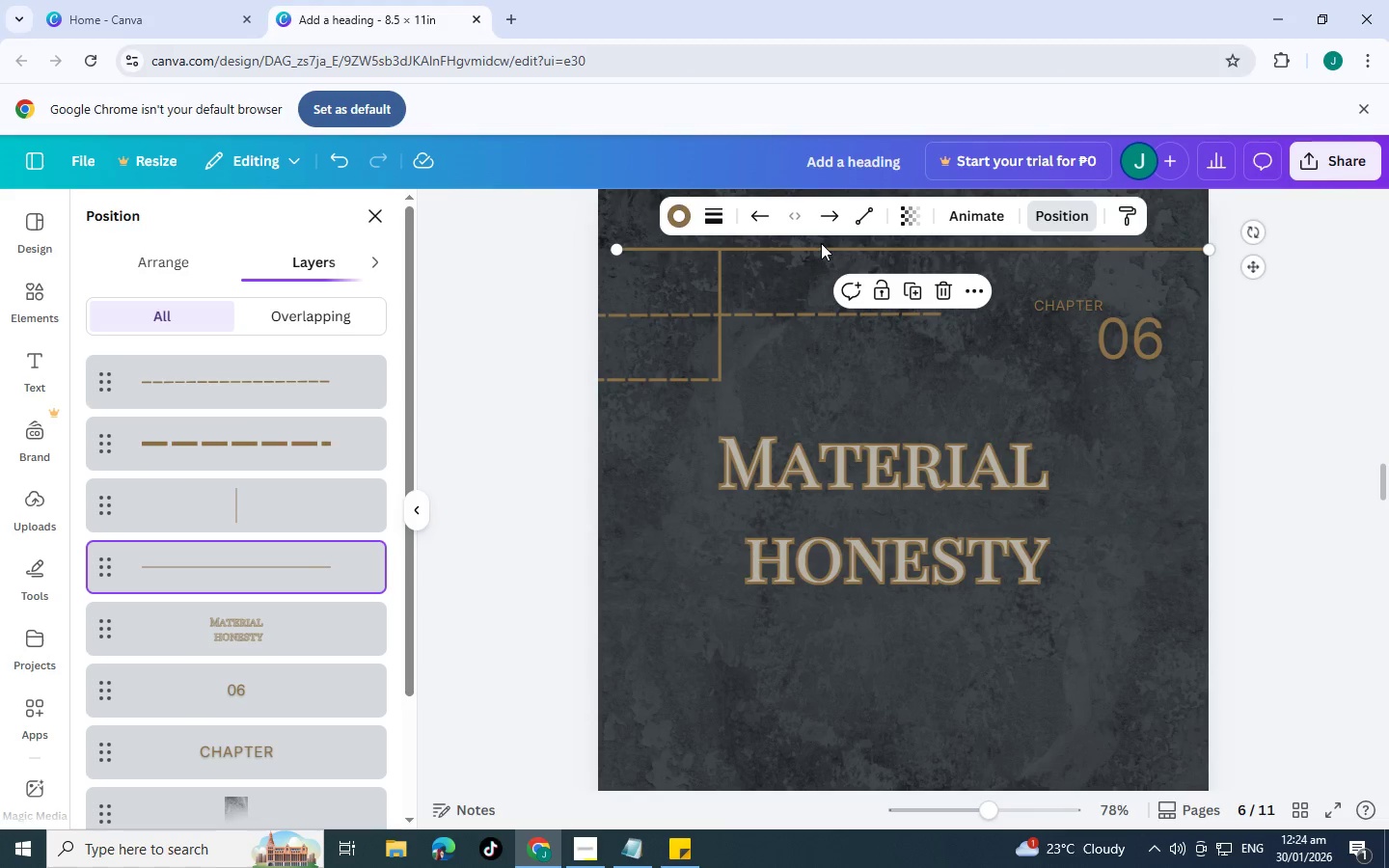 
key(Control+C)
 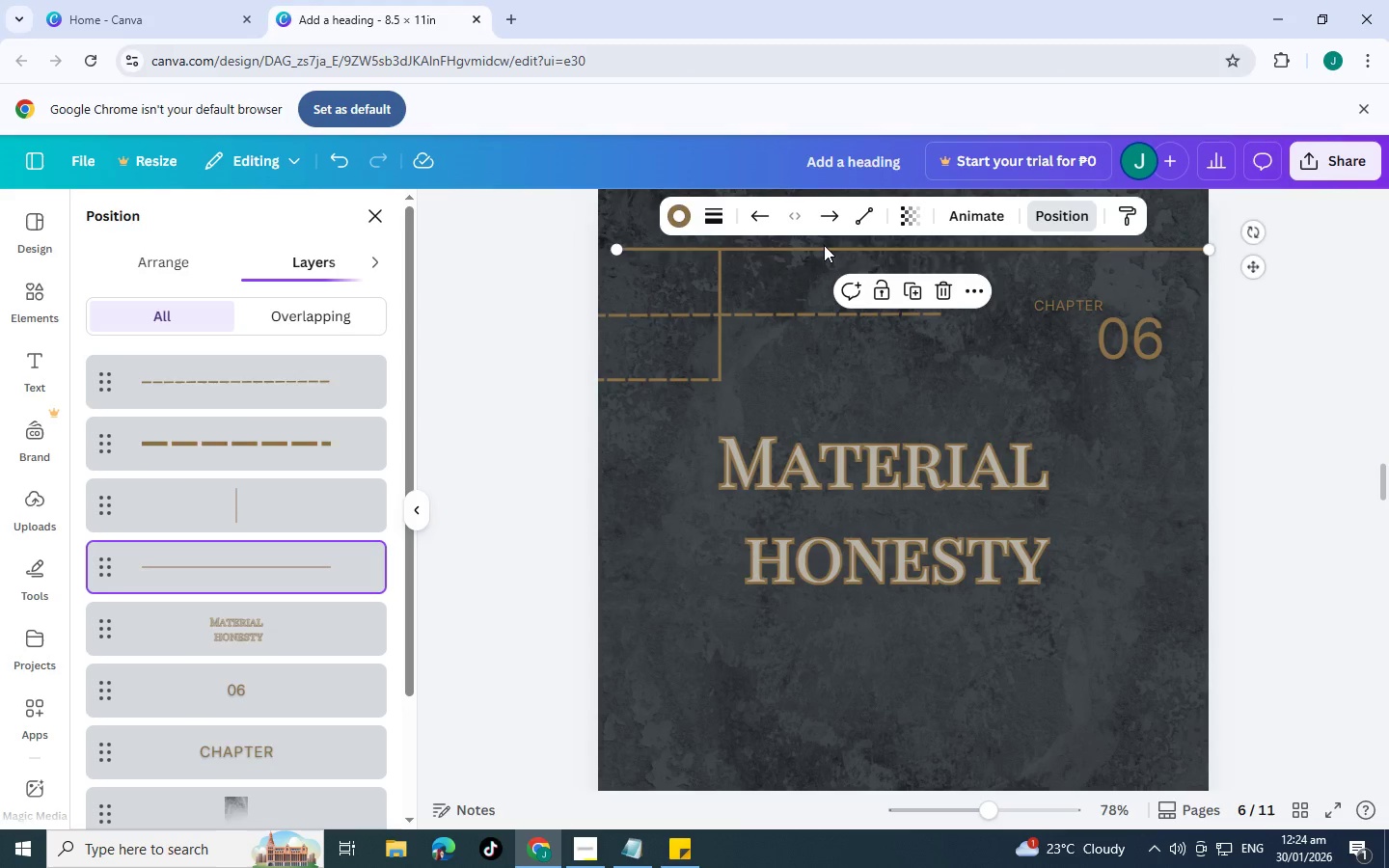 
key(Control+V)
 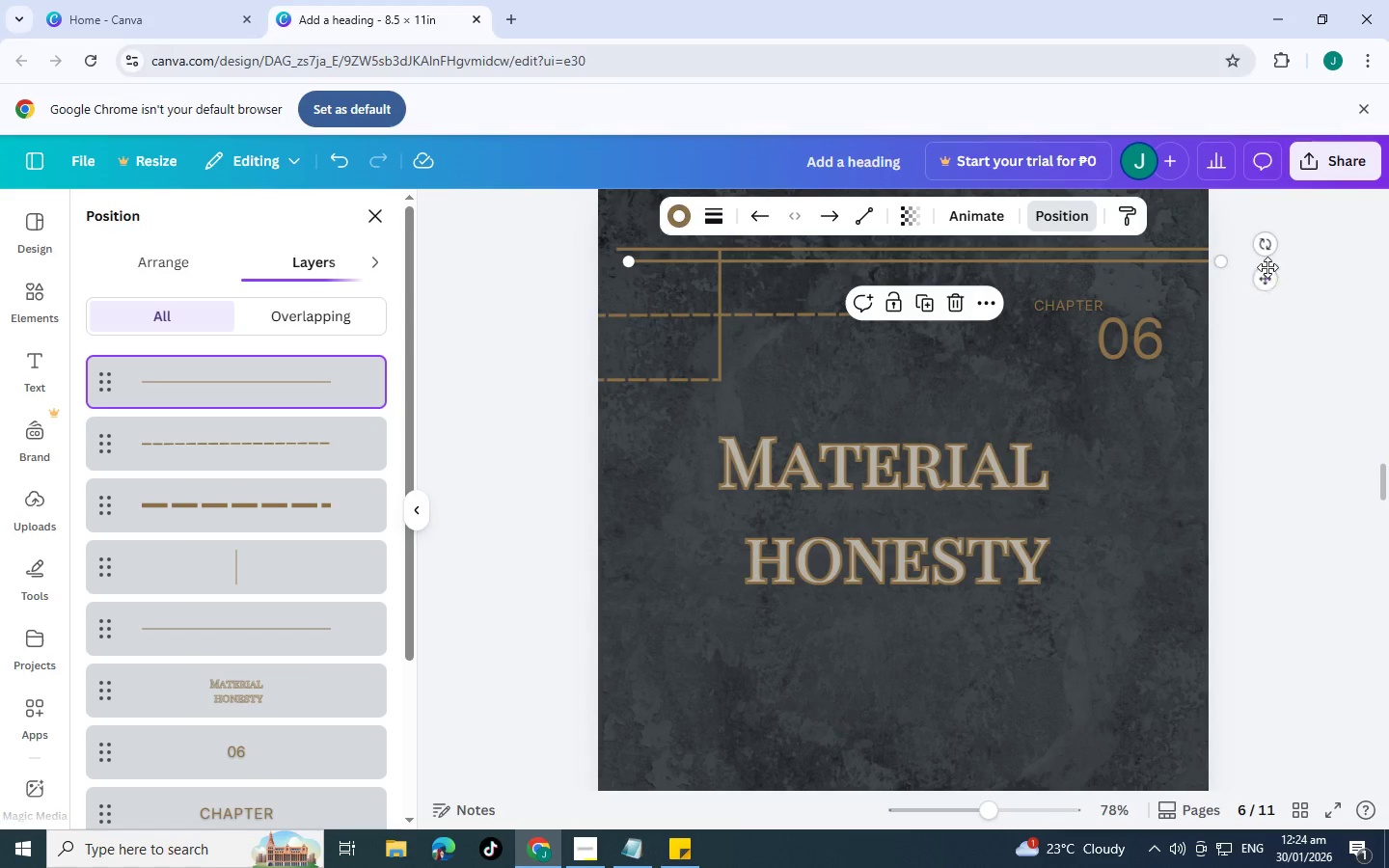 
left_click_drag(start_coordinate=[1271, 279], to_coordinate=[1229, 560])
 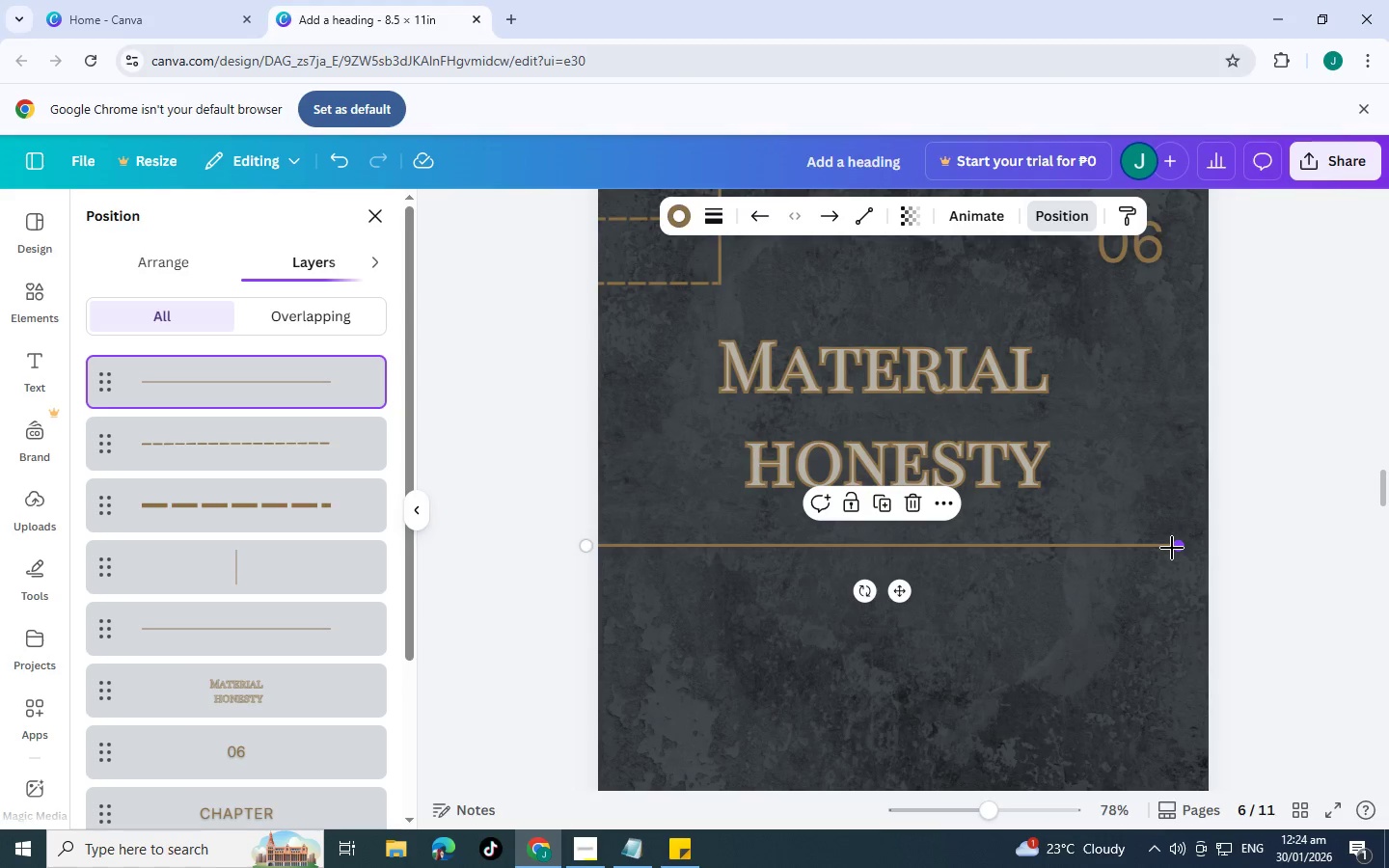 
scroll: coordinate [1133, 626], scroll_direction: down, amount: 1.0
 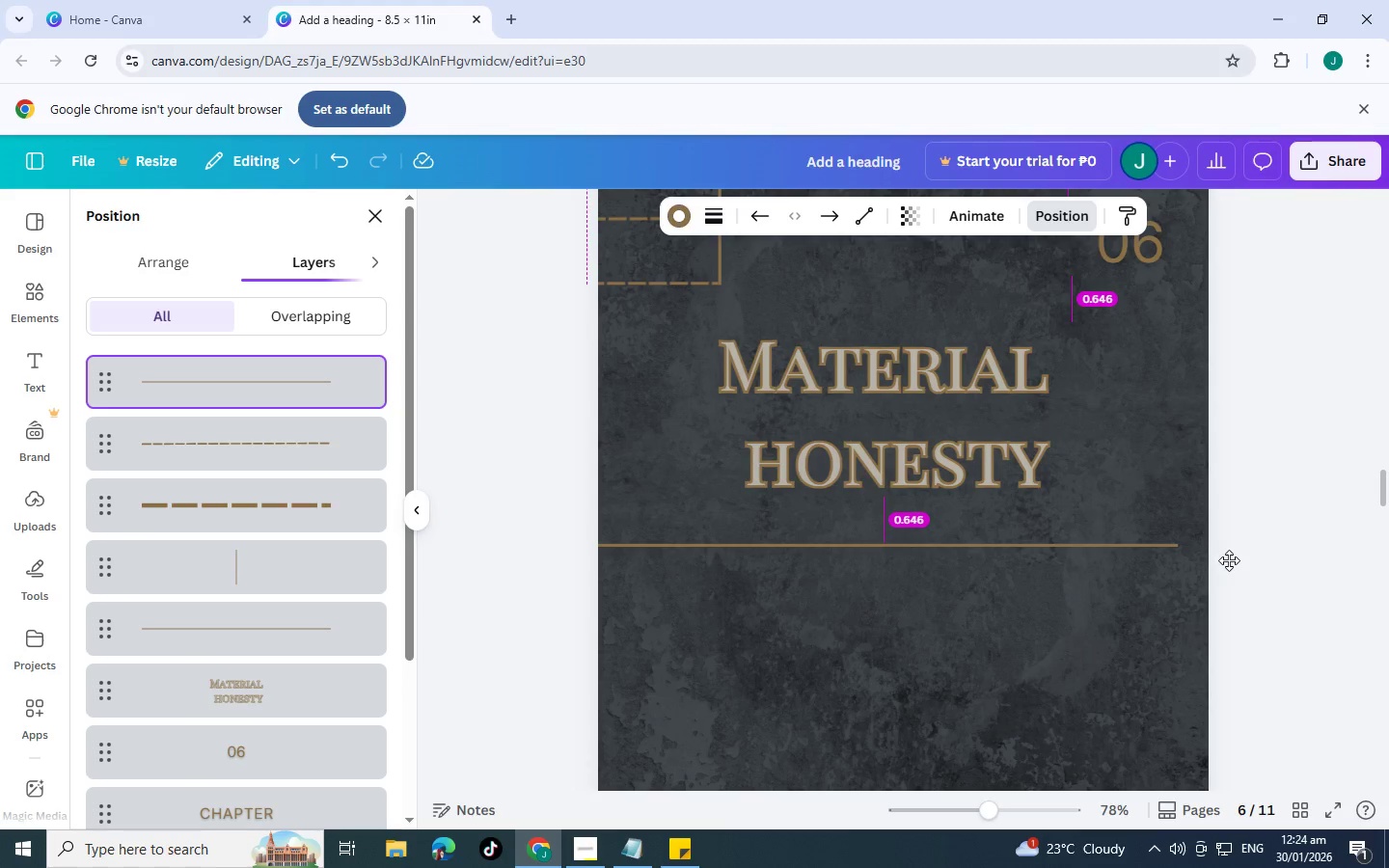 
left_click_drag(start_coordinate=[1185, 549], to_coordinate=[1212, 546])
 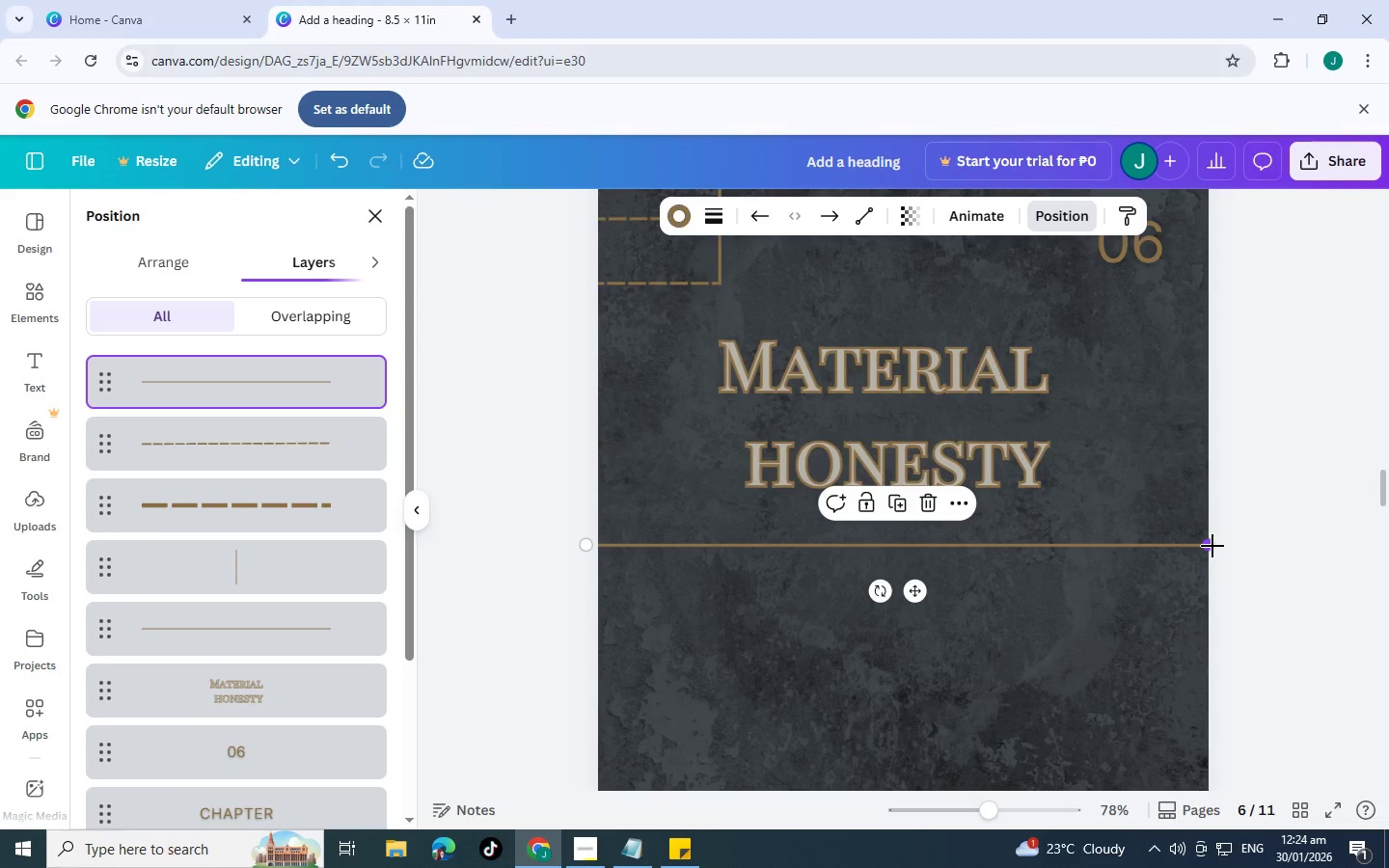 
key(Control+C)
 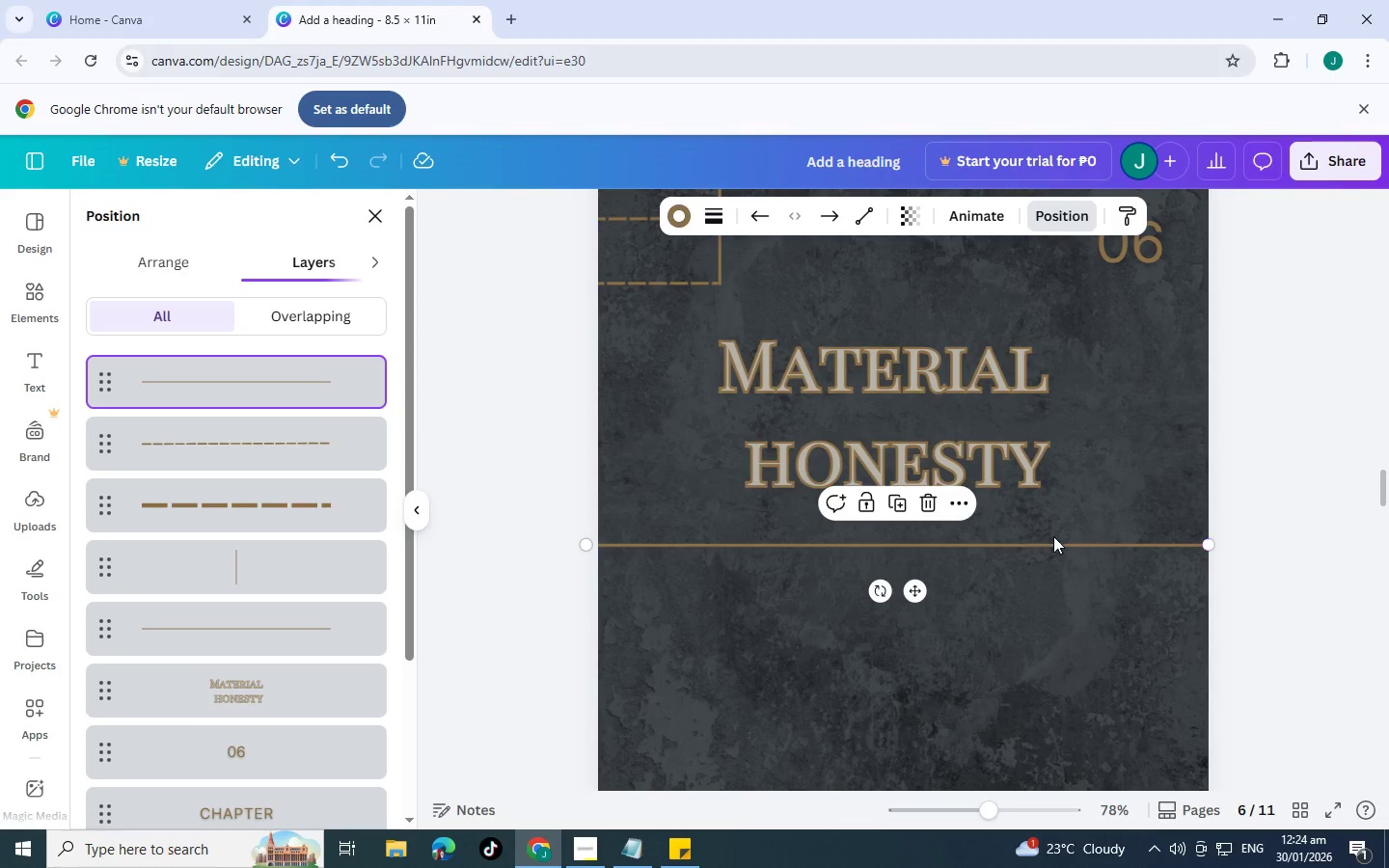 
key(Control+V)
 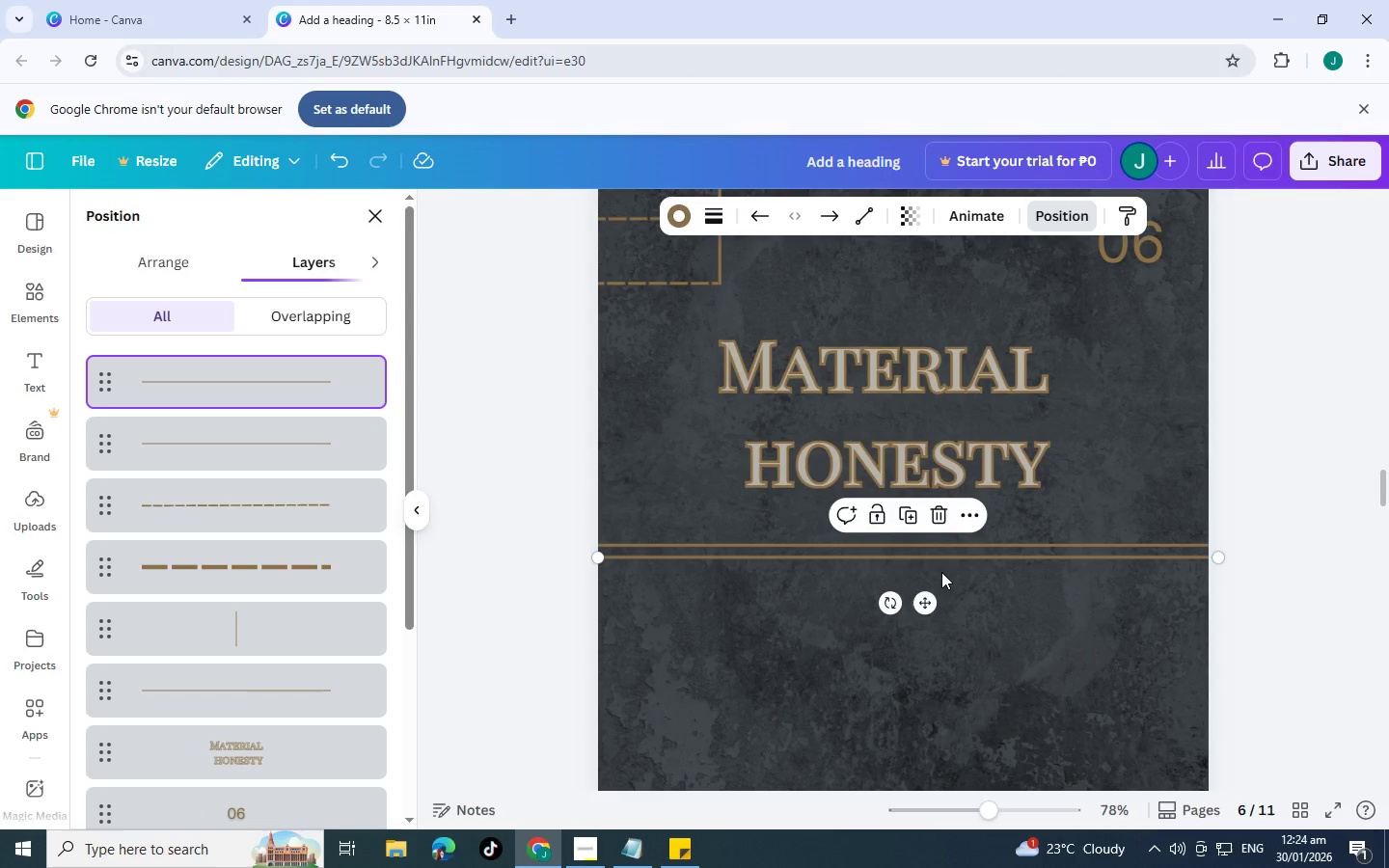 
key(Control+Z)
 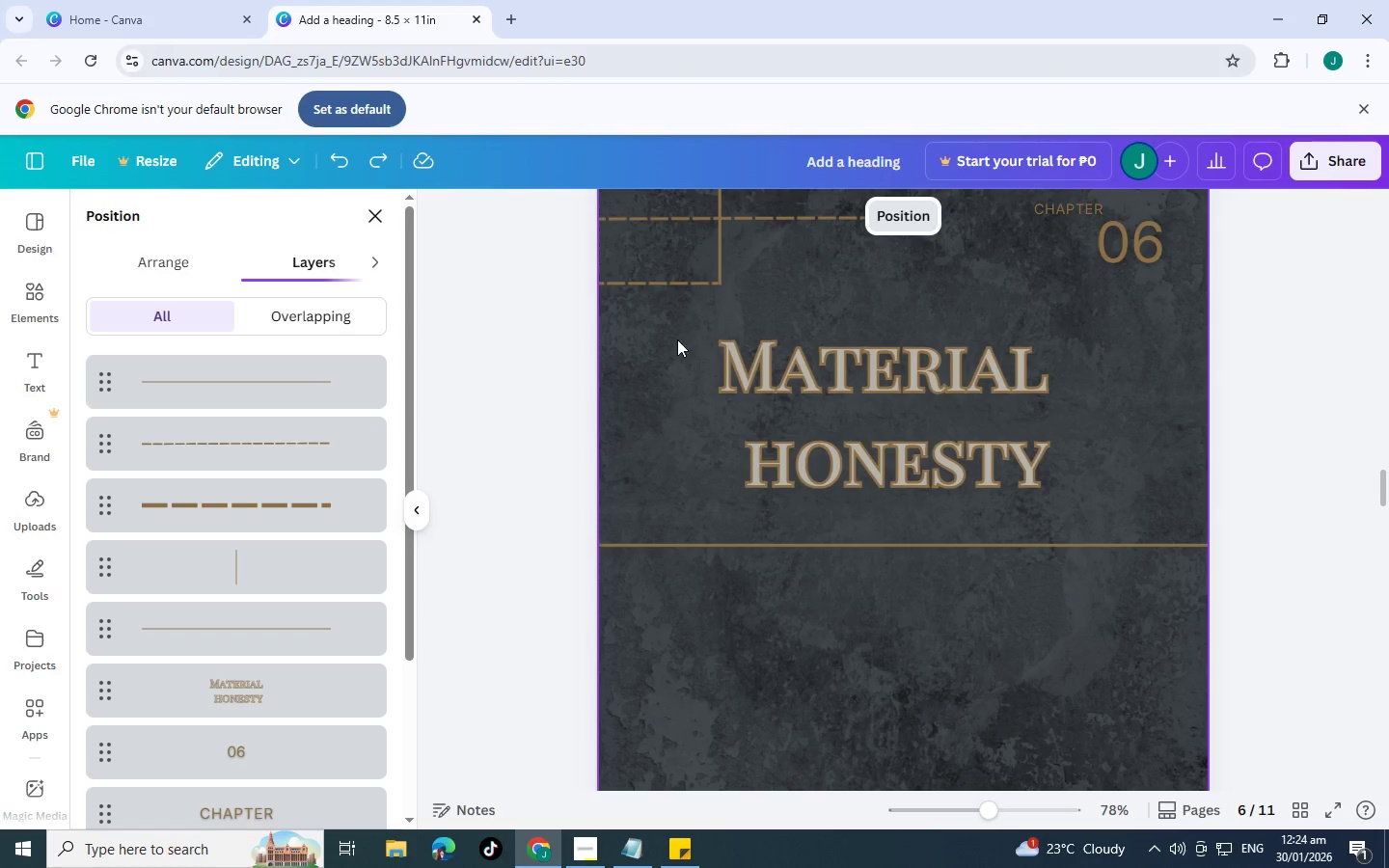 
scroll: coordinate [674, 350], scroll_direction: up, amount: 1.0
 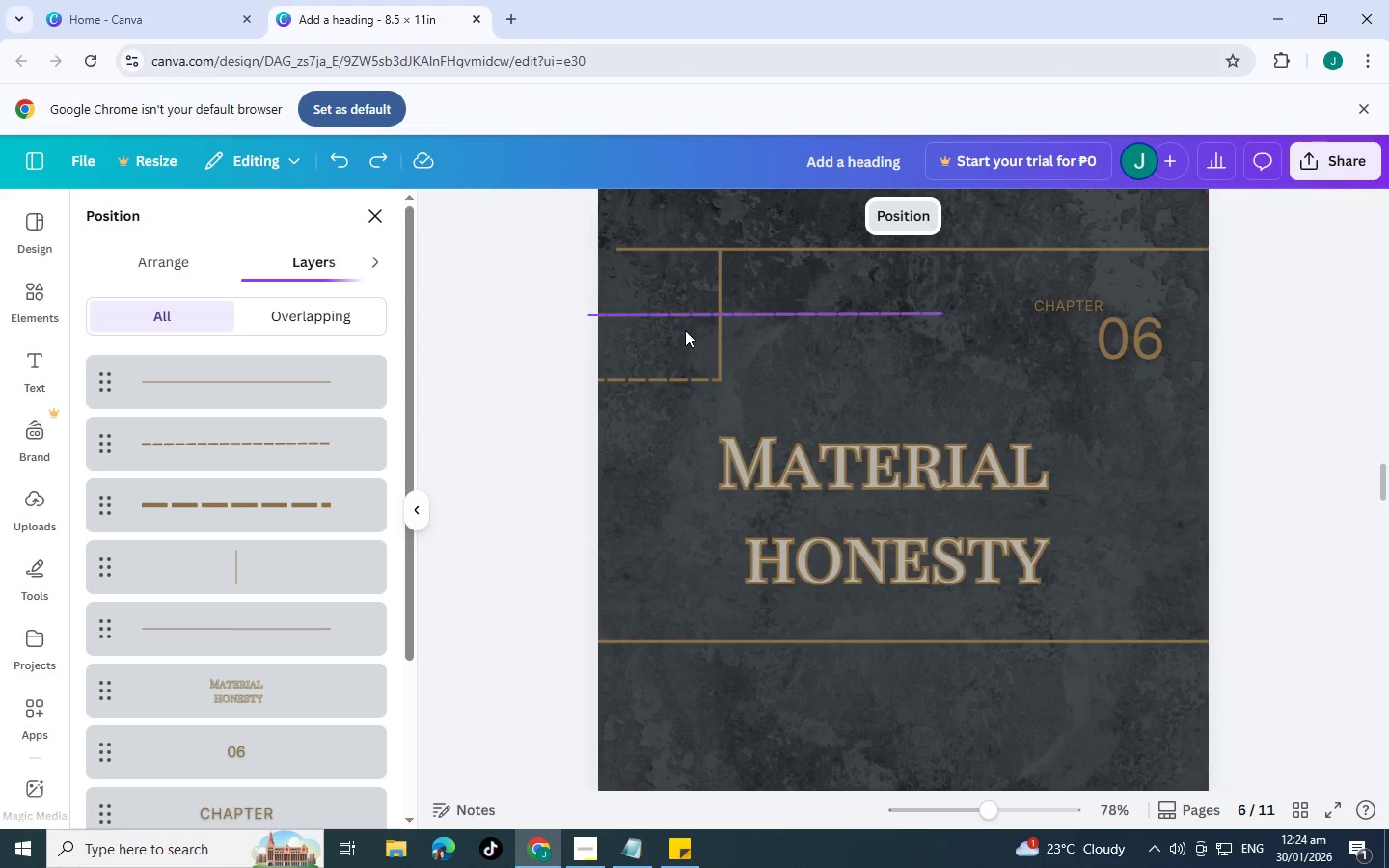 
left_click([685, 319])
 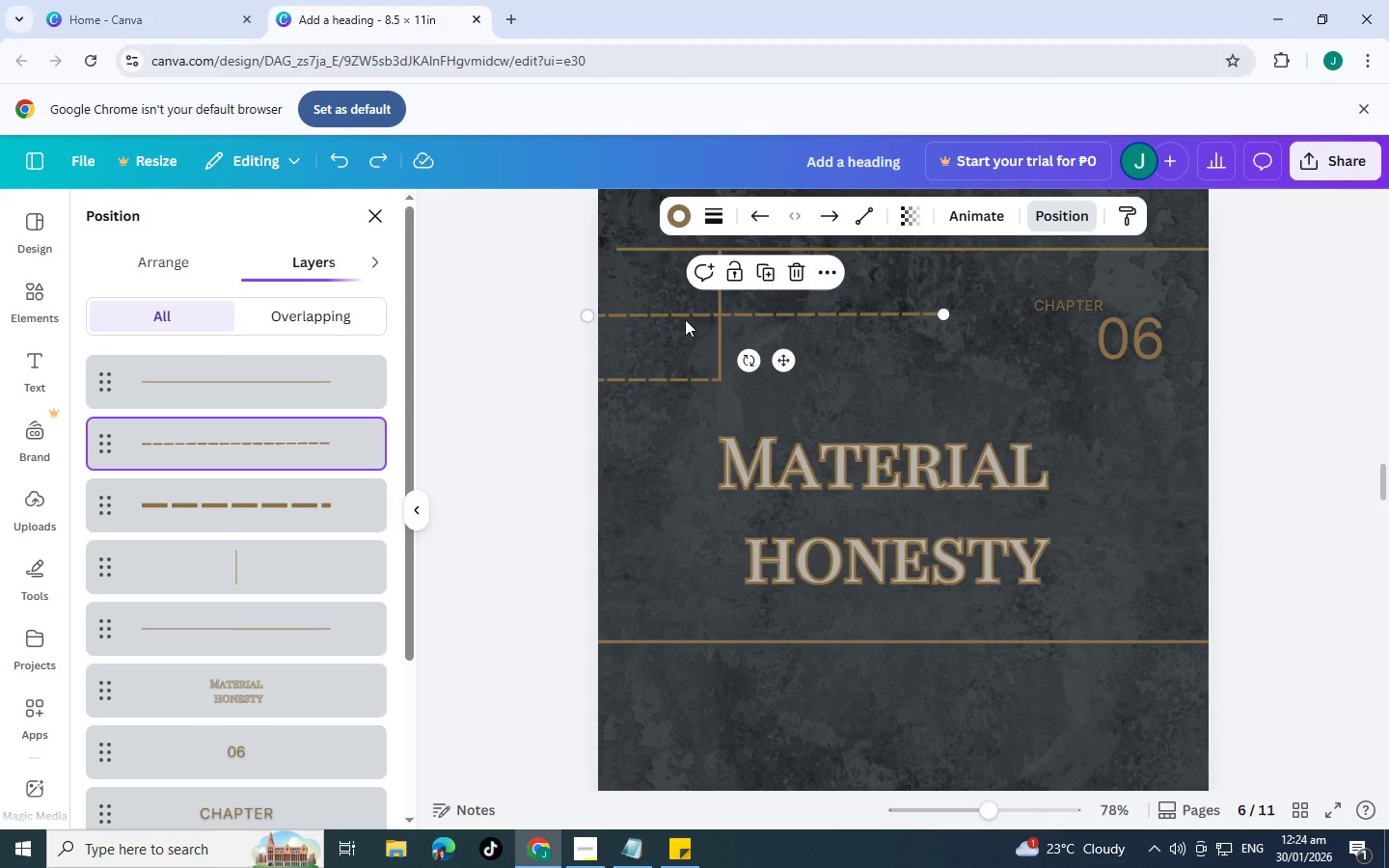 
key(Control+C)
 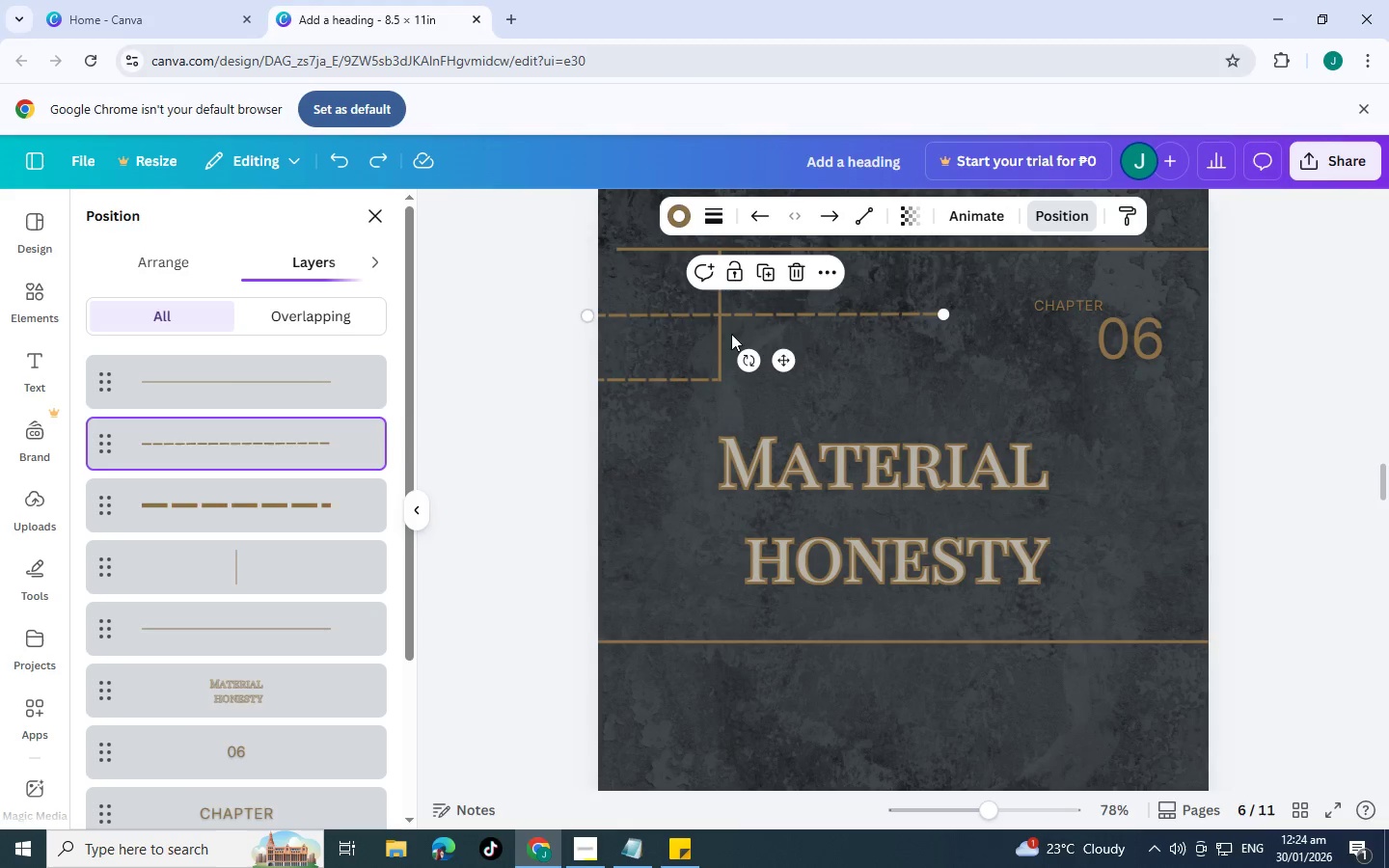 
key(Control+V)
 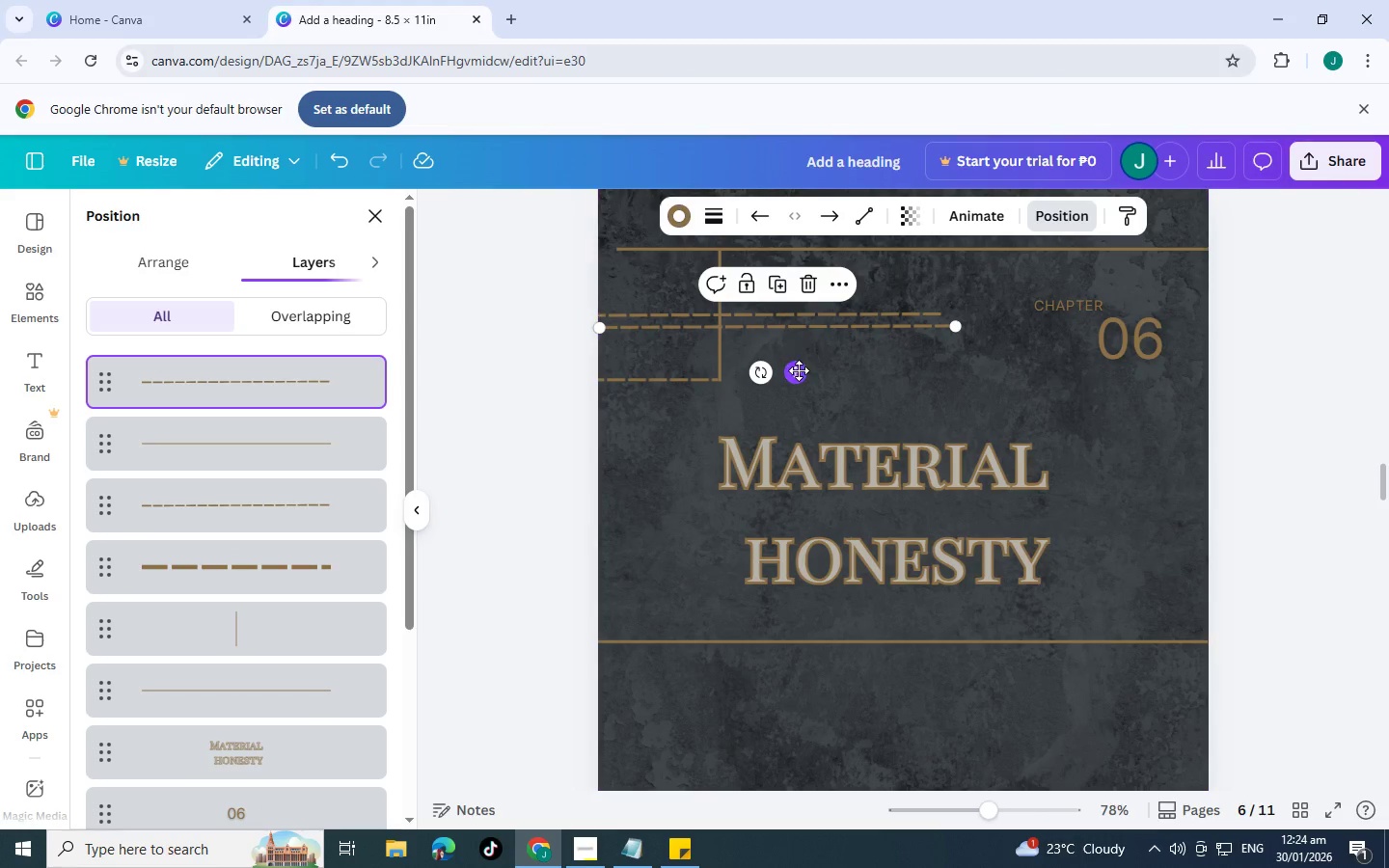 
left_click_drag(start_coordinate=[799, 370], to_coordinate=[879, 494])
 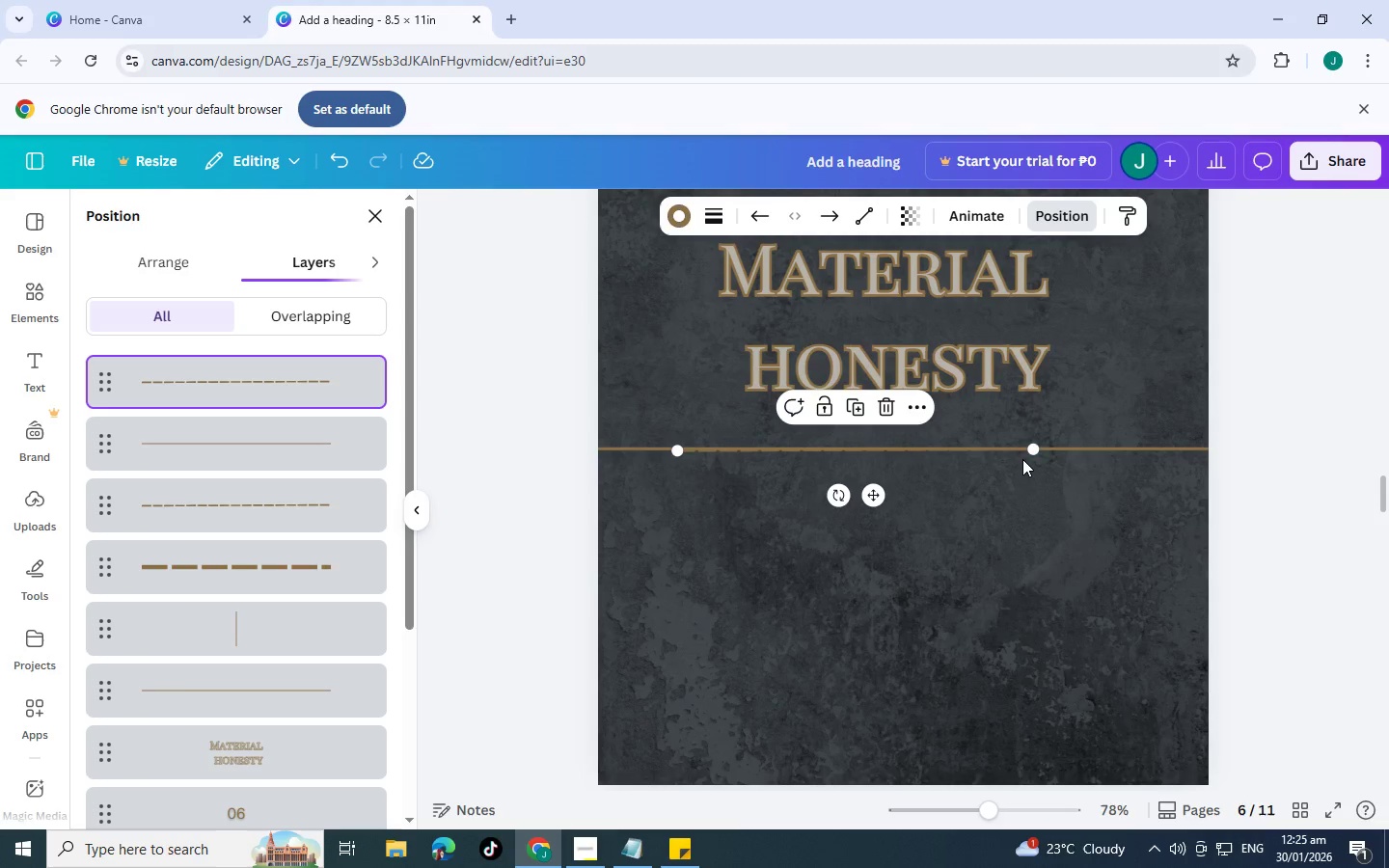 
scroll: coordinate [851, 504], scroll_direction: down, amount: 2.0
 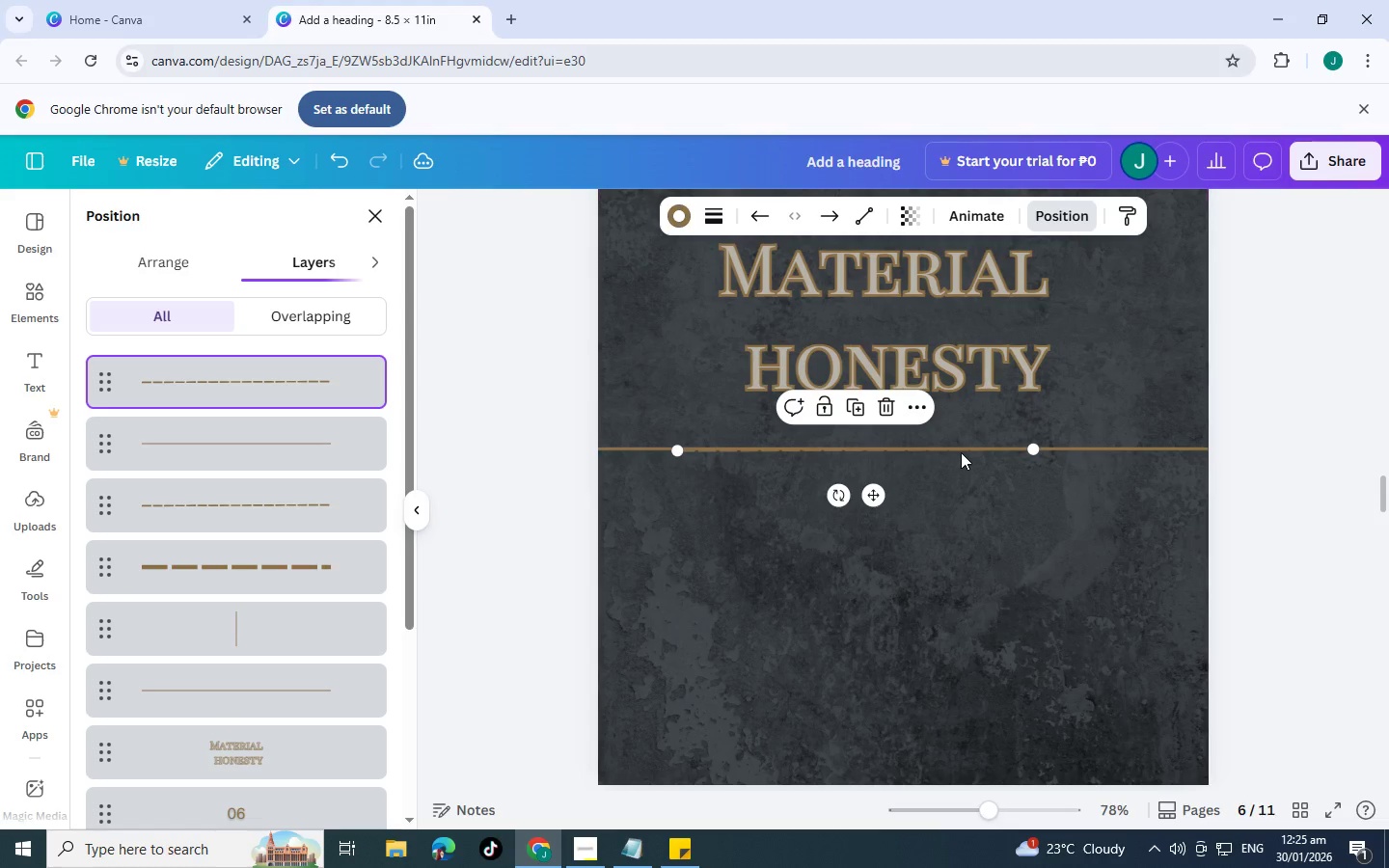 
left_click_drag(start_coordinate=[1030, 453], to_coordinate=[677, 643])
 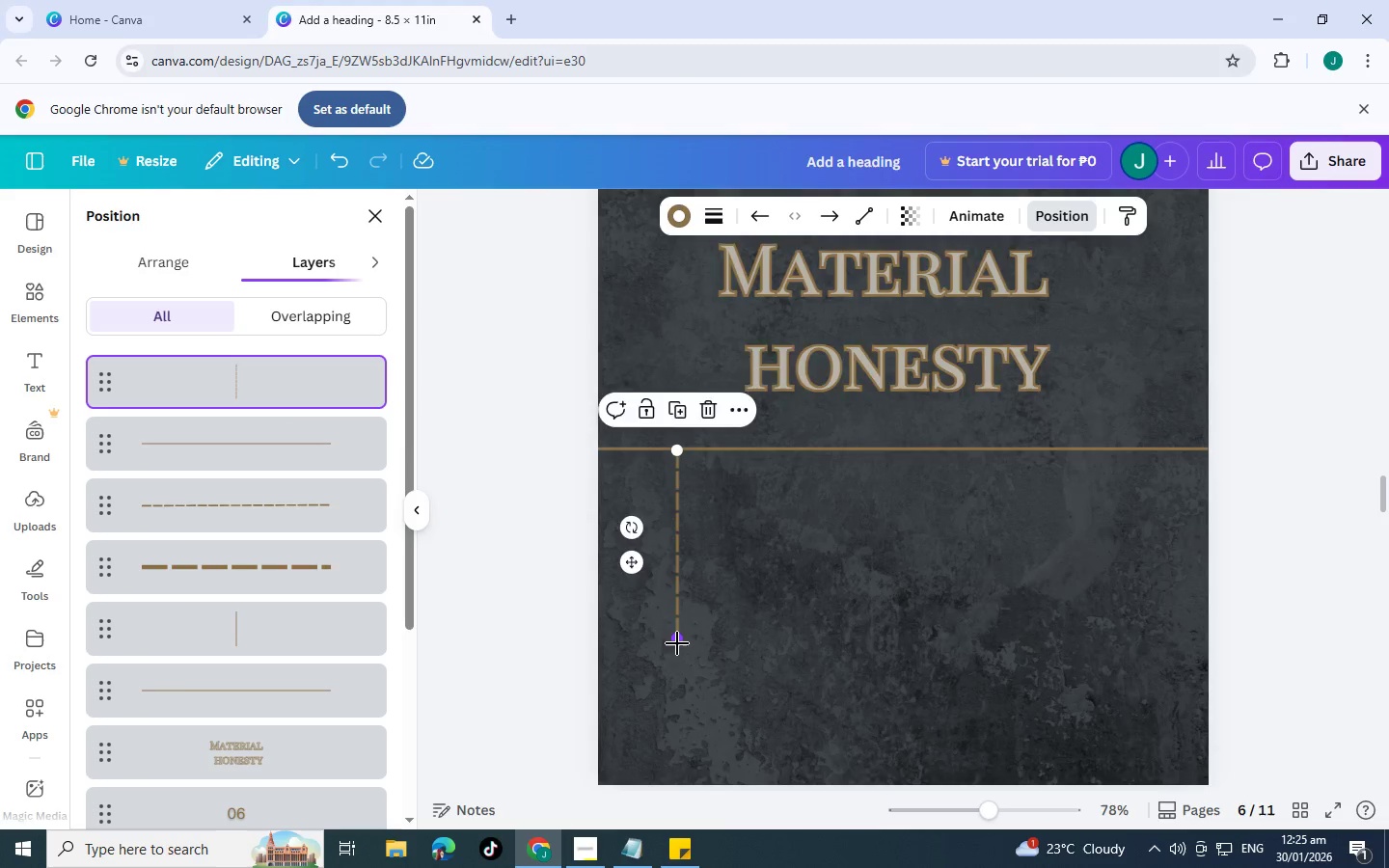 
scroll: coordinate [677, 643], scroll_direction: up, amount: 1.0
 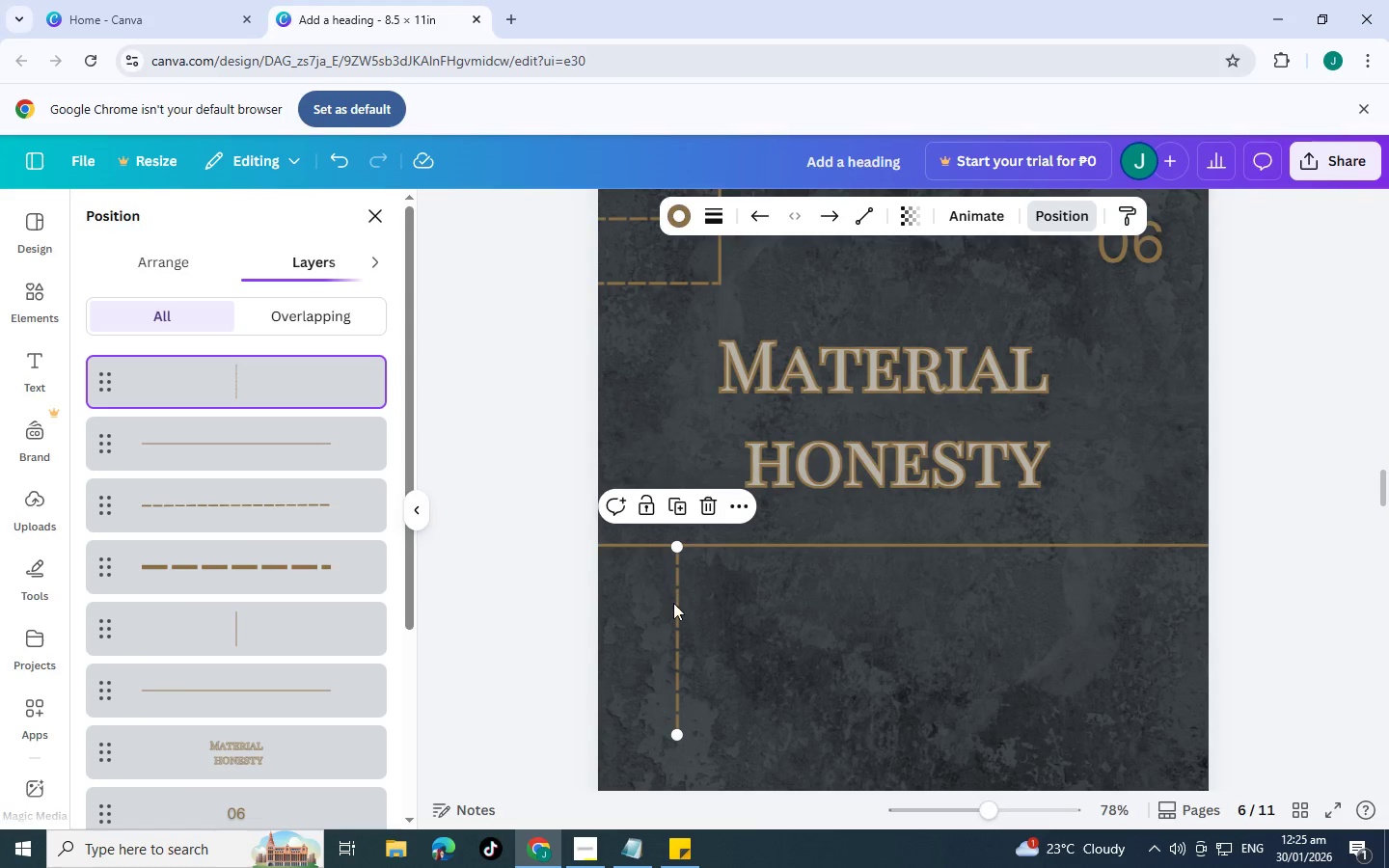 
left_click_drag(start_coordinate=[673, 606], to_coordinate=[714, 606])
 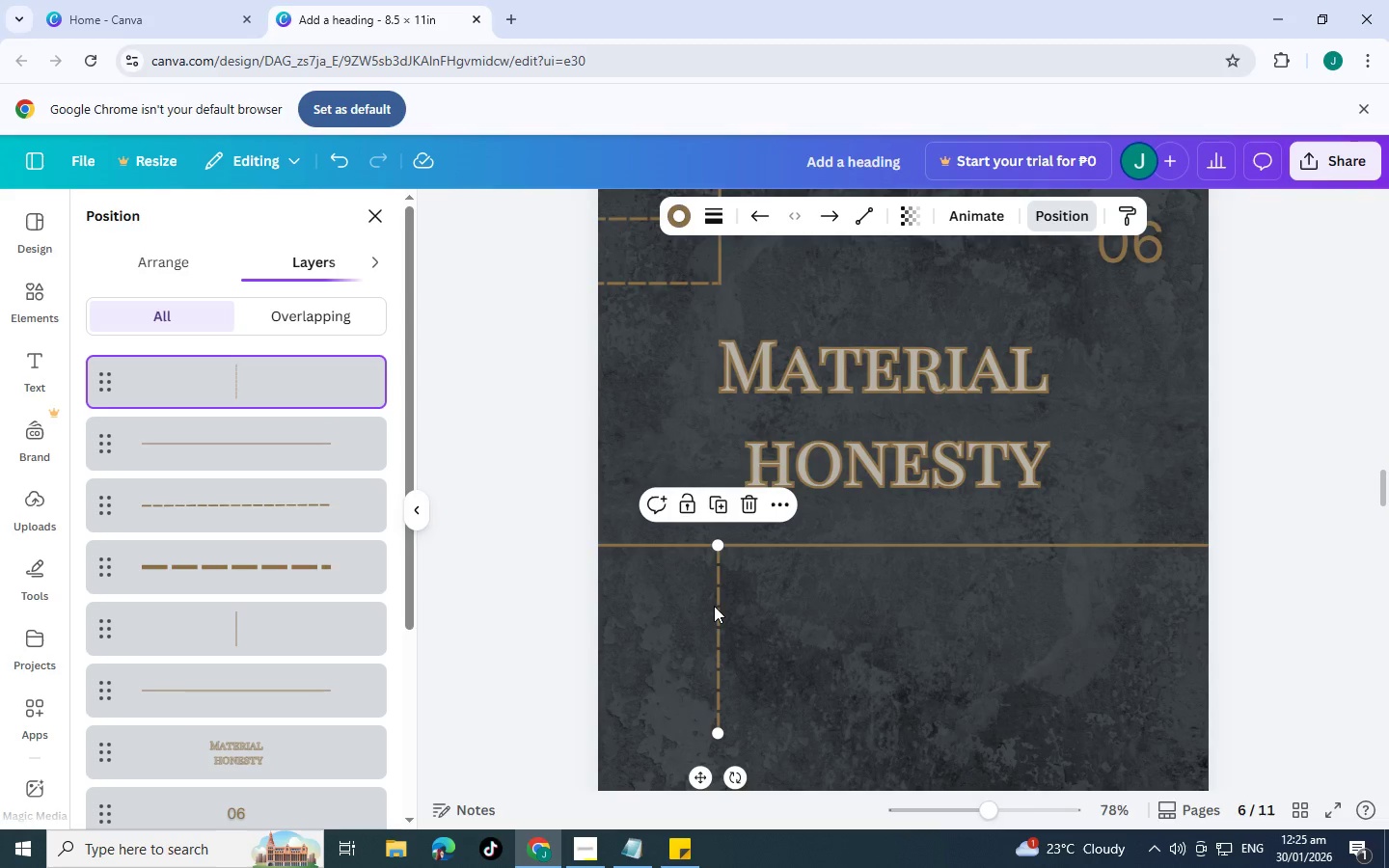 
scroll: coordinate [714, 609], scroll_direction: down, amount: 3.0
 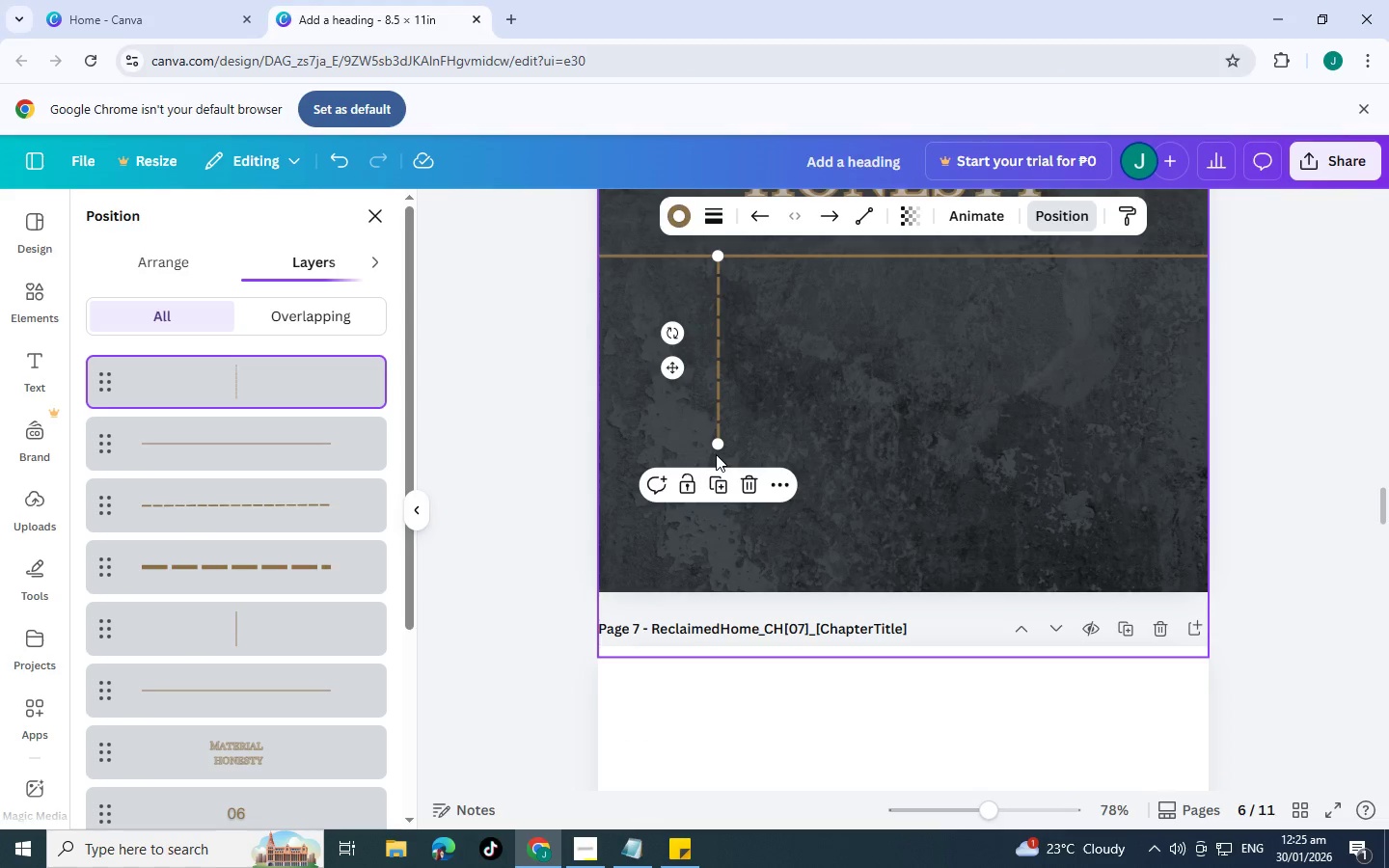 
left_click_drag(start_coordinate=[717, 451], to_coordinate=[711, 610])
 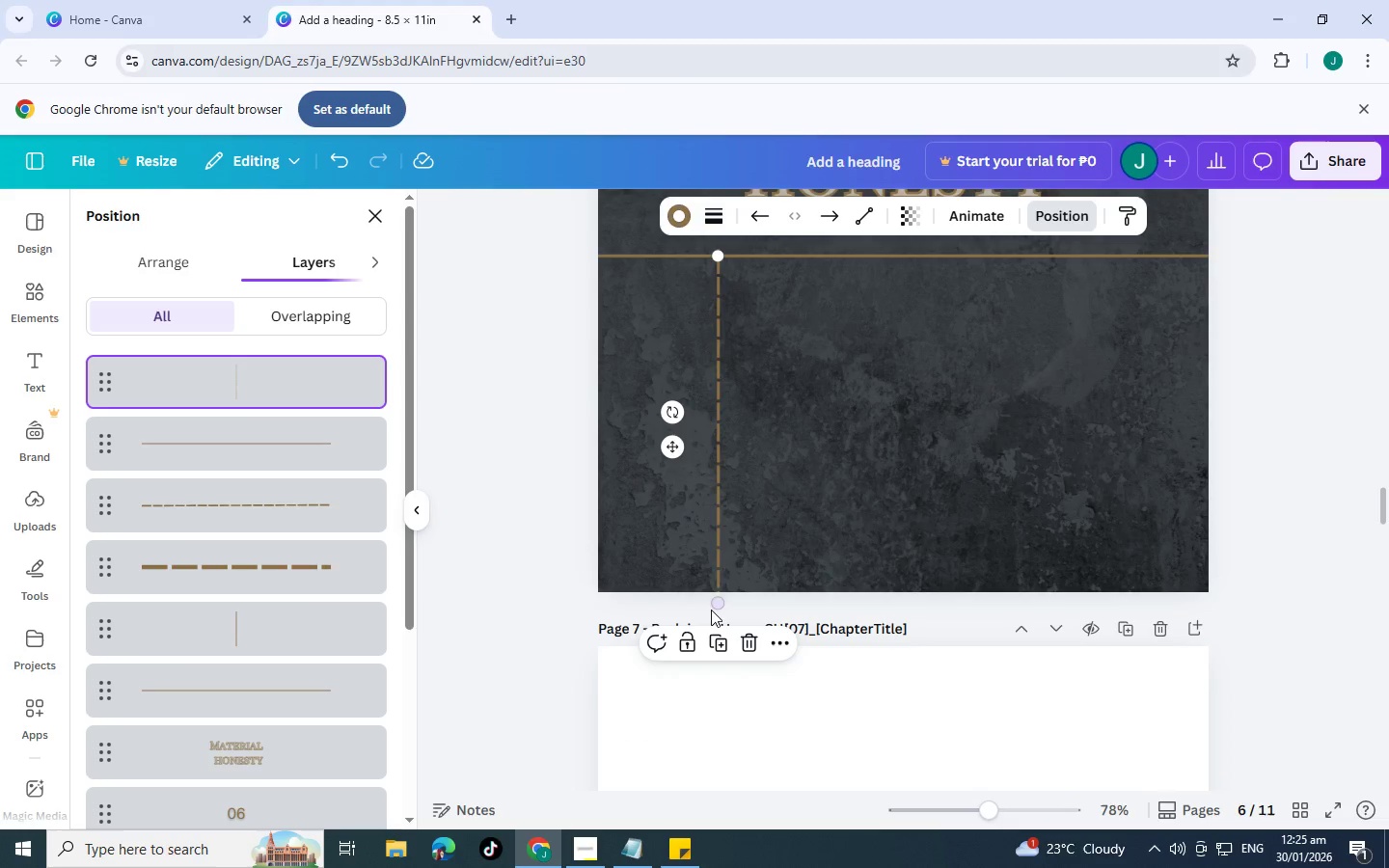 
key(Control+C)
 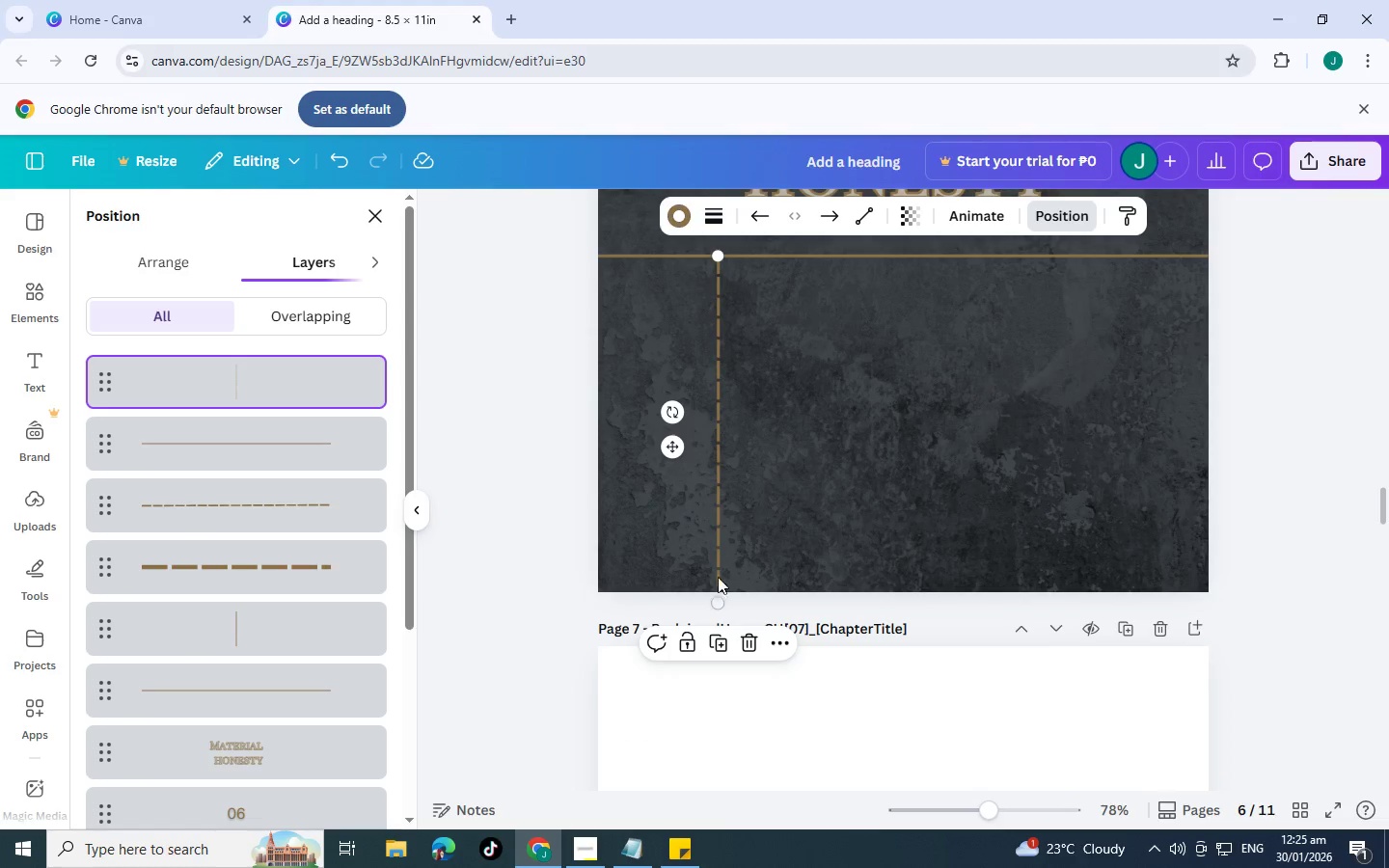 
key(Control+V)
 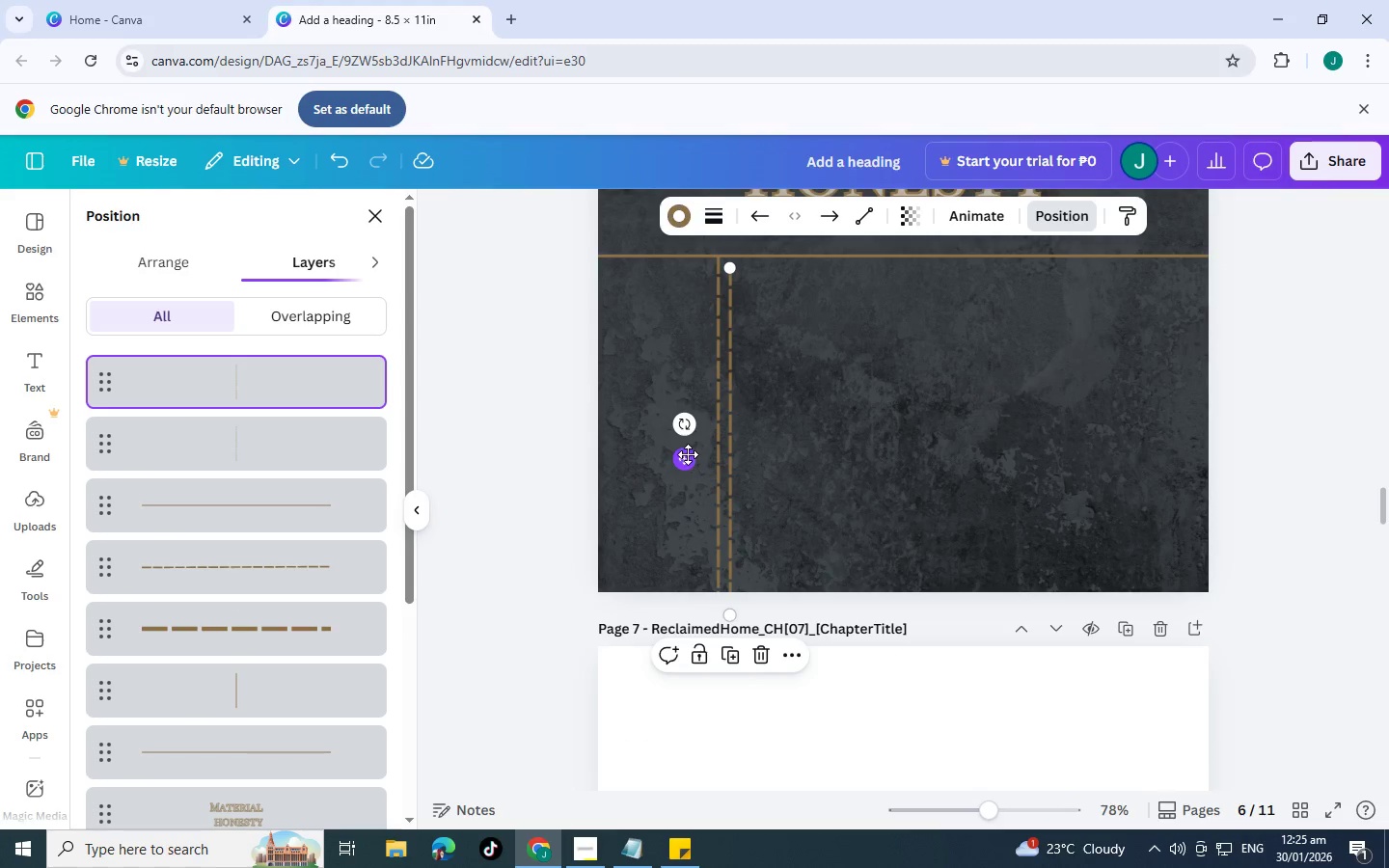 
left_click_drag(start_coordinate=[688, 459], to_coordinate=[749, 460])
 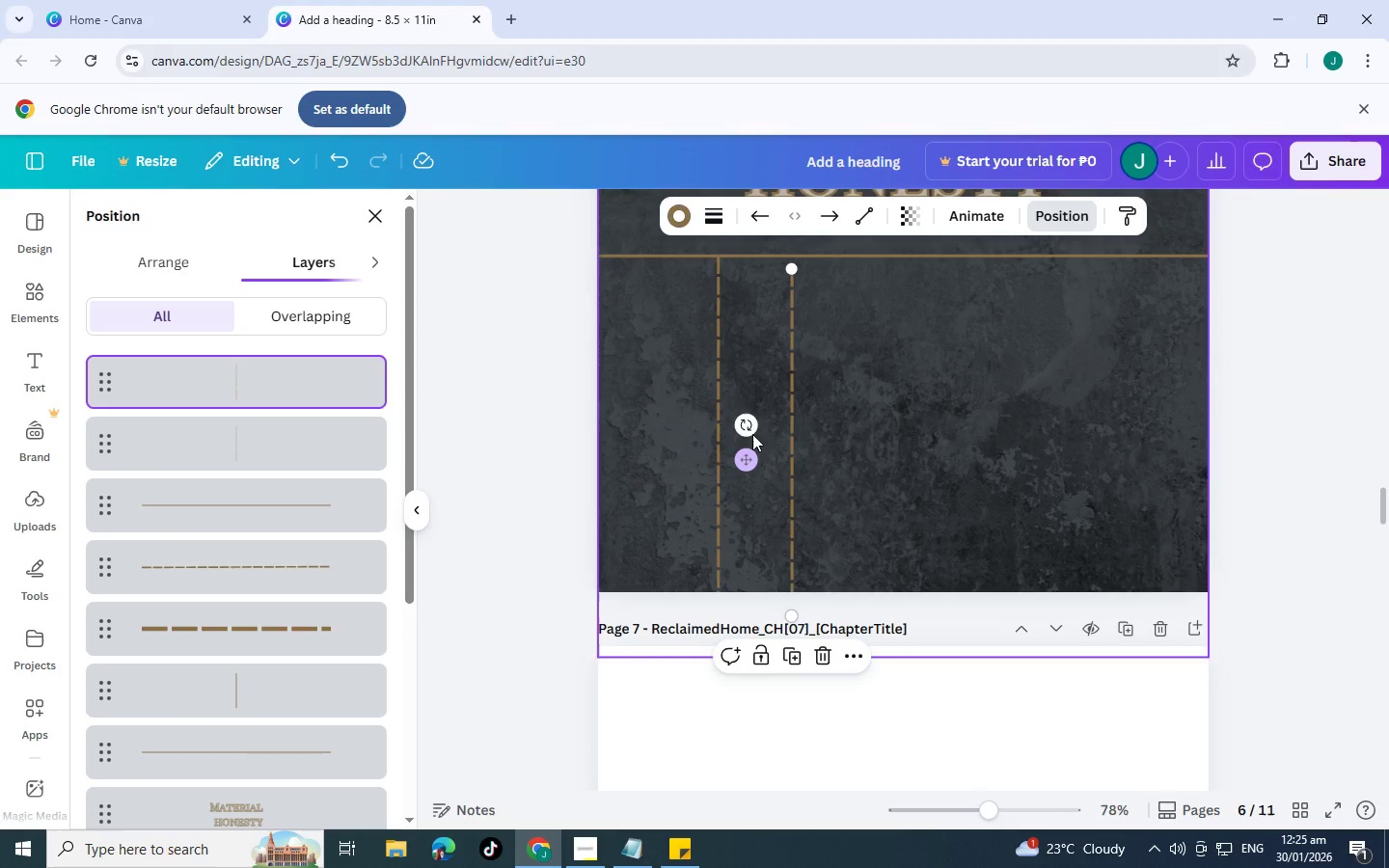 
left_click_drag(start_coordinate=[747, 432], to_coordinate=[784, 824])
 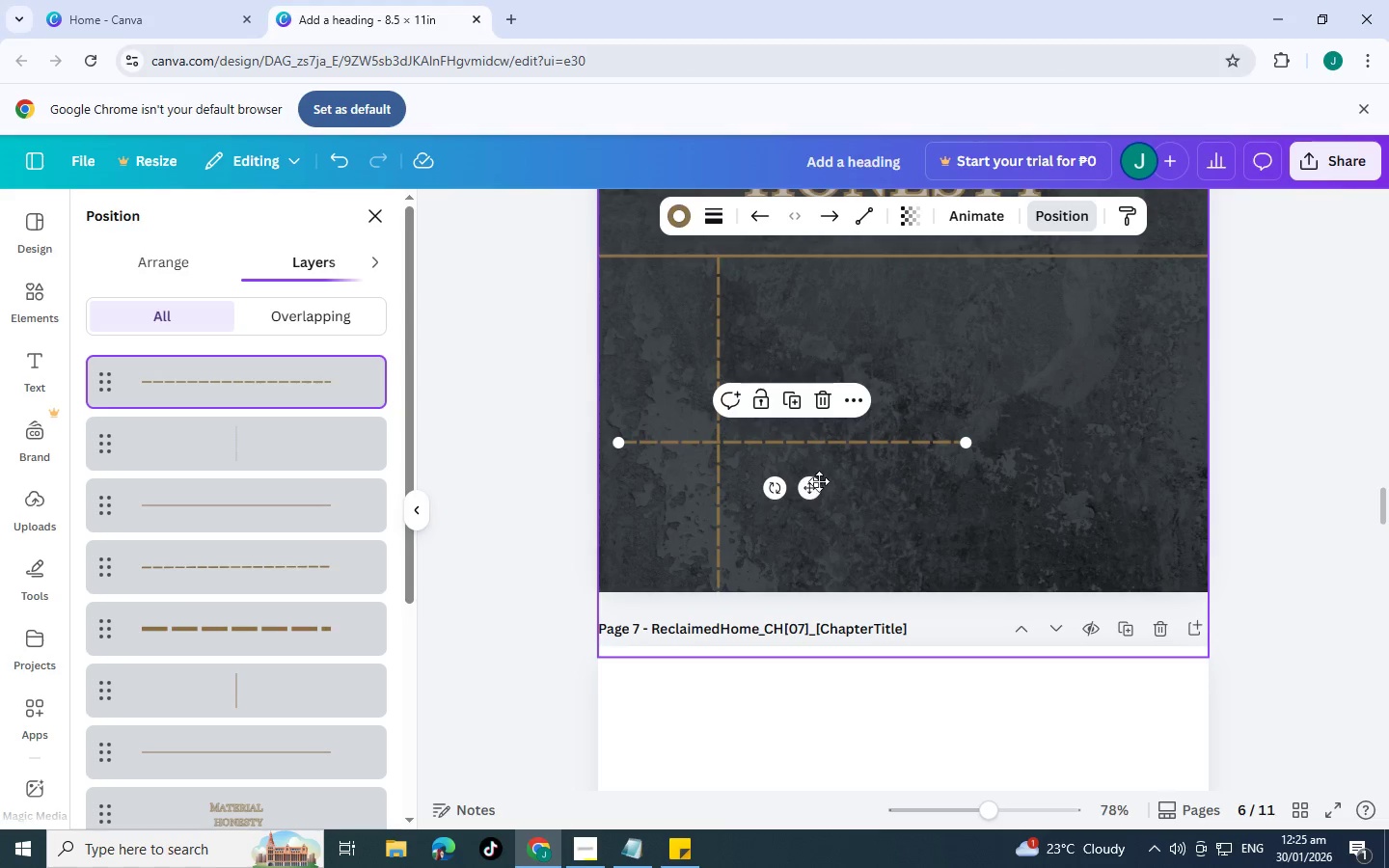 
left_click_drag(start_coordinate=[819, 486], to_coordinate=[922, 577])
 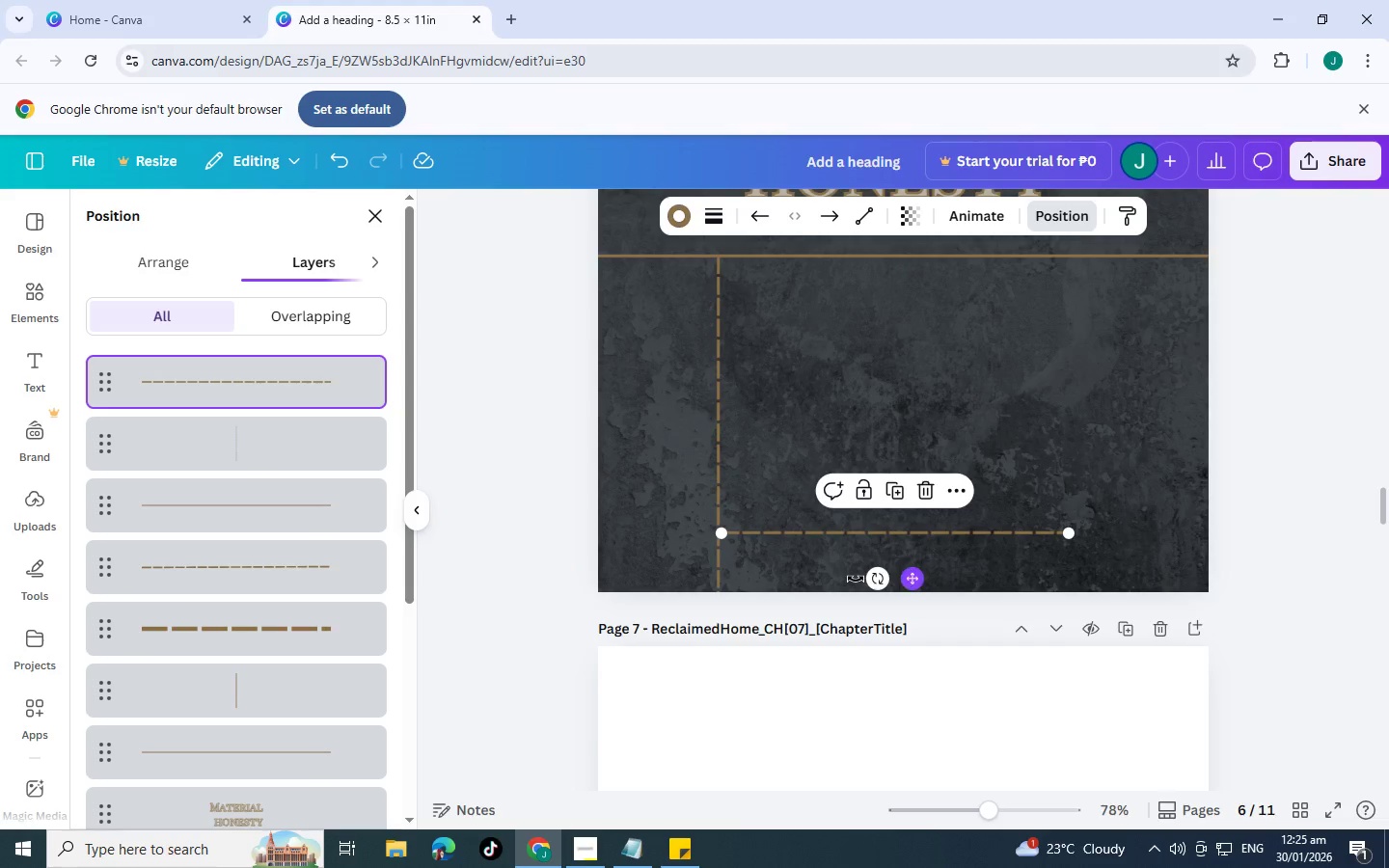 
scroll: coordinate [849, 580], scroll_direction: up, amount: 4.0
 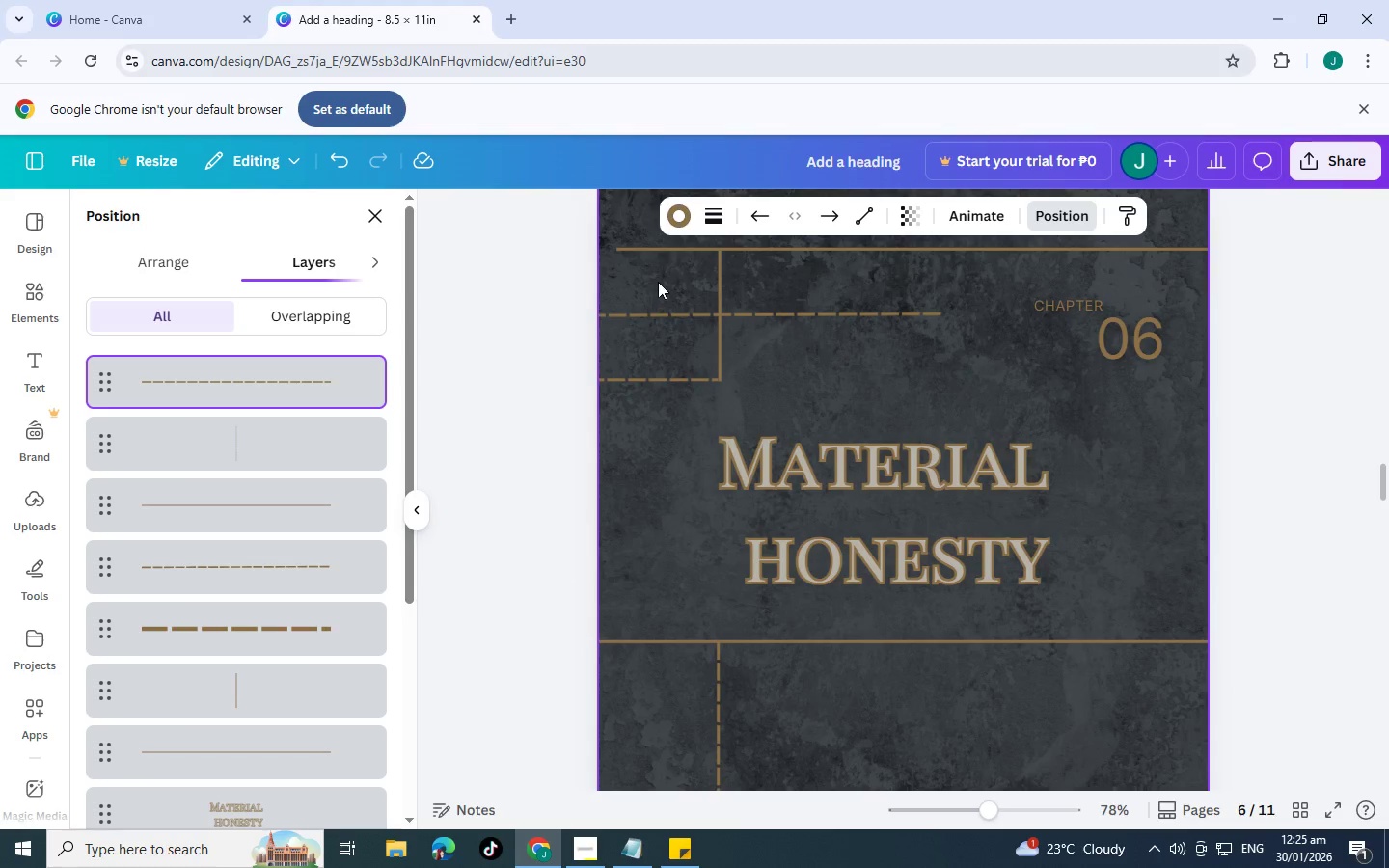 
left_click([675, 254])
 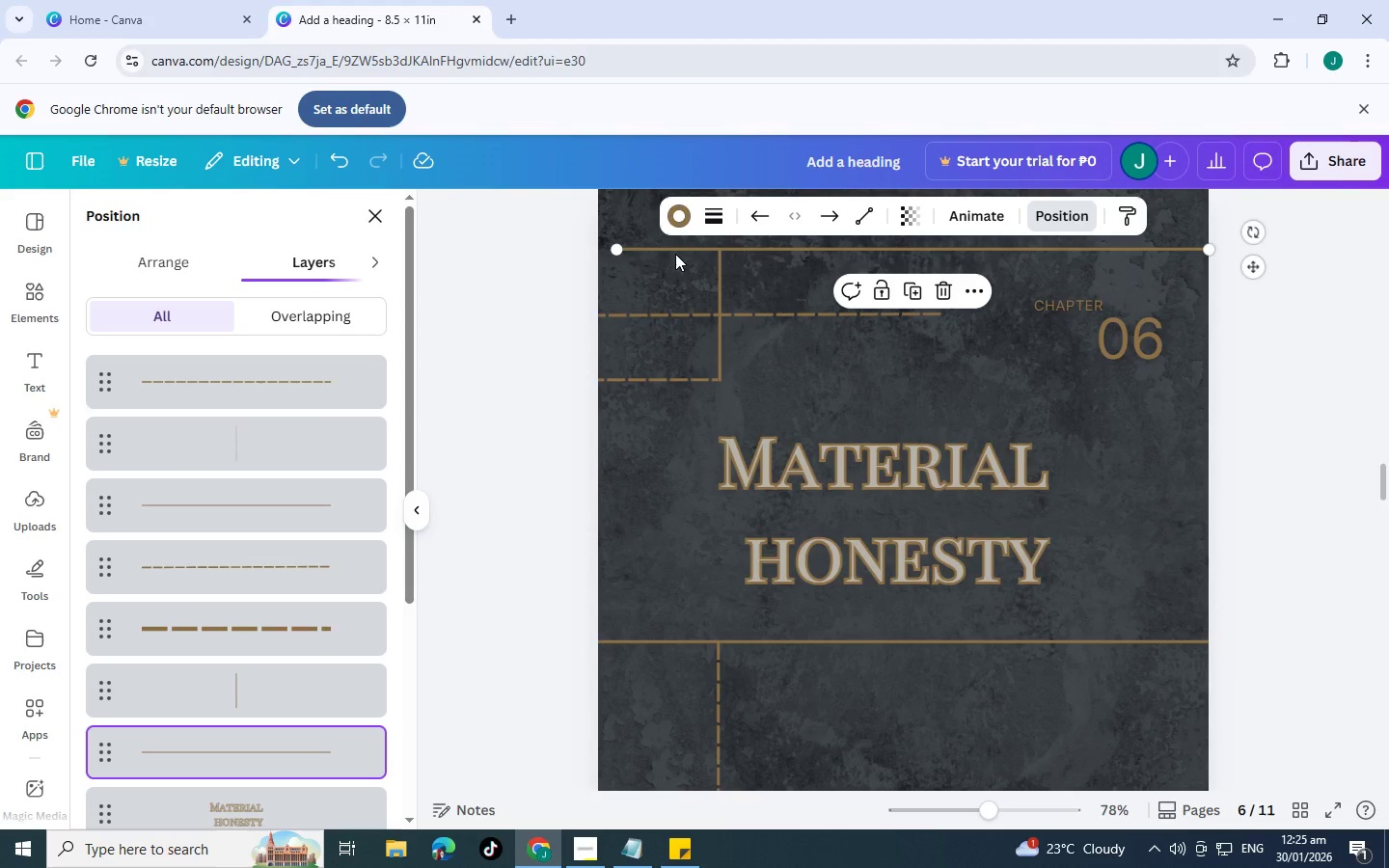 
key(Control+C)
 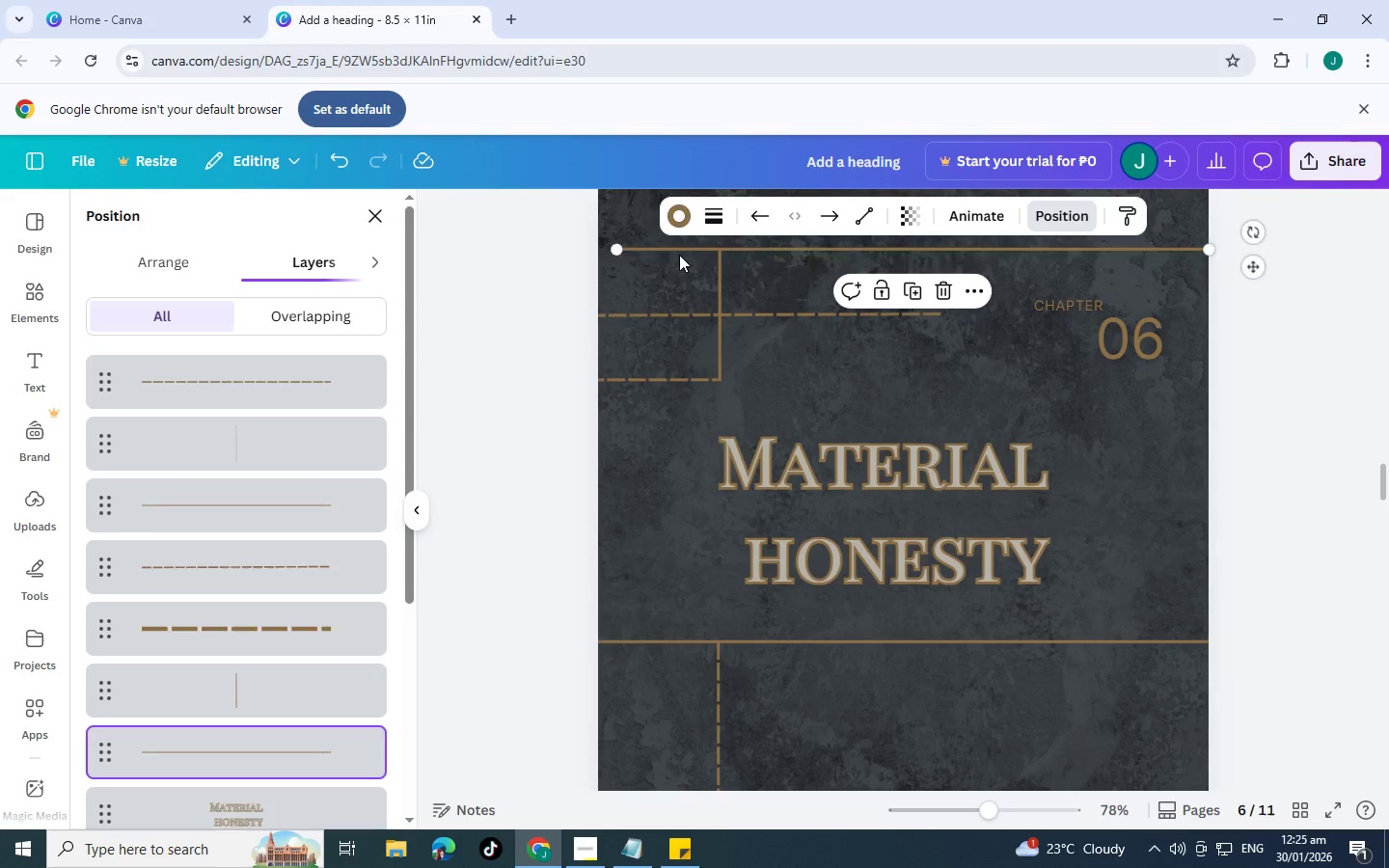 
key(Control+V)
 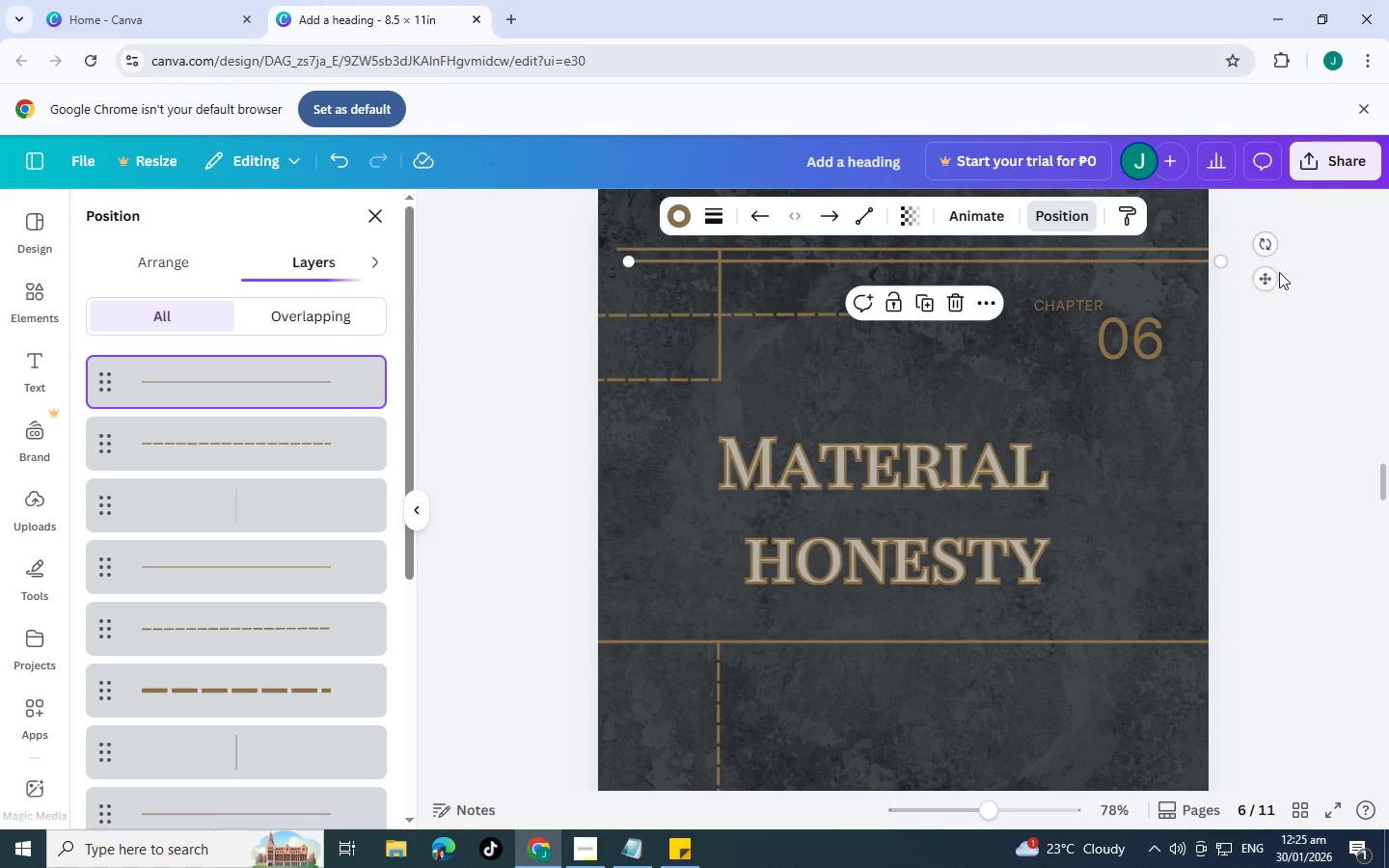 
left_click_drag(start_coordinate=[1272, 281], to_coordinate=[1228, 556])
 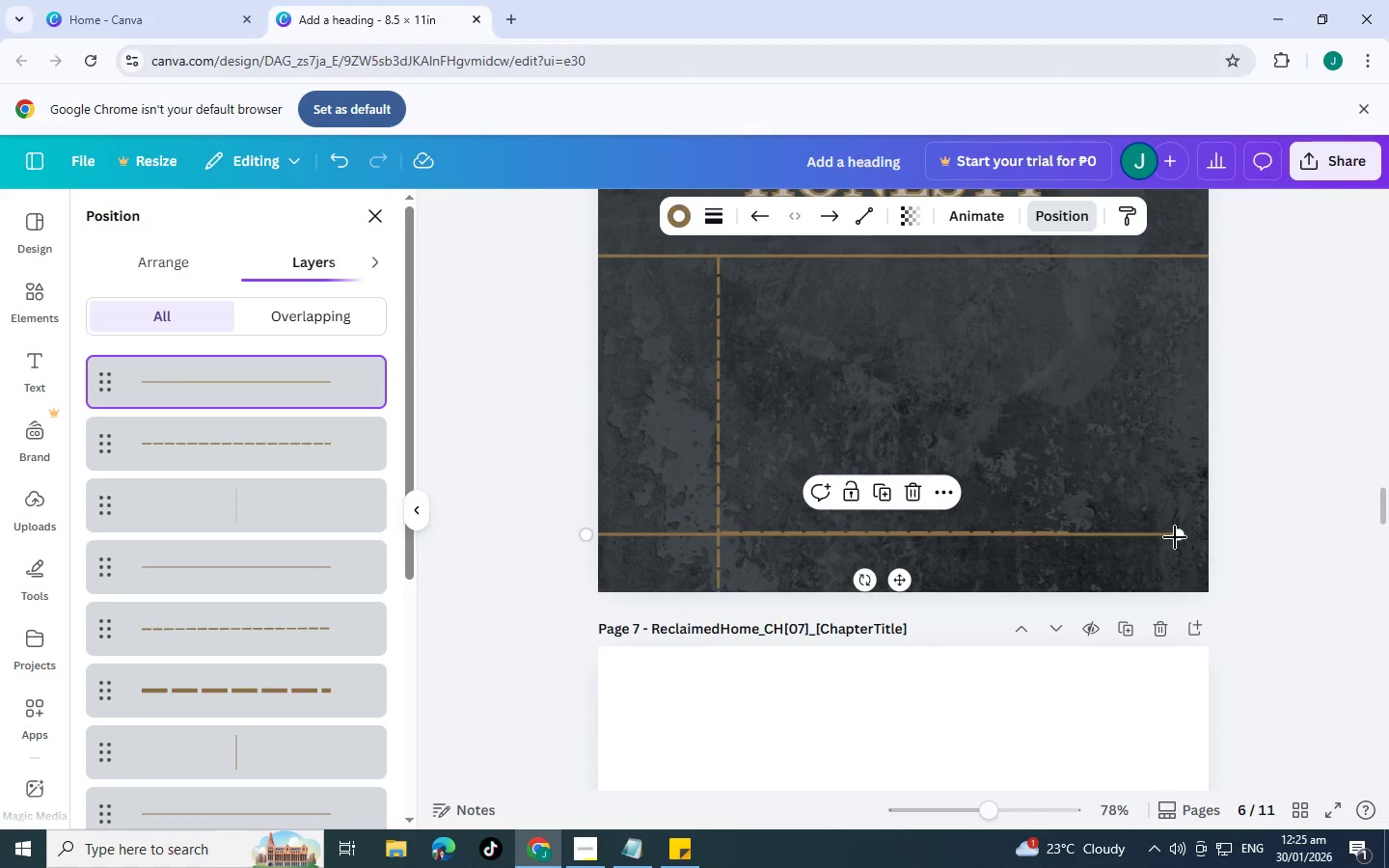 
scroll: coordinate [1266, 569], scroll_direction: down, amount: 4.0
 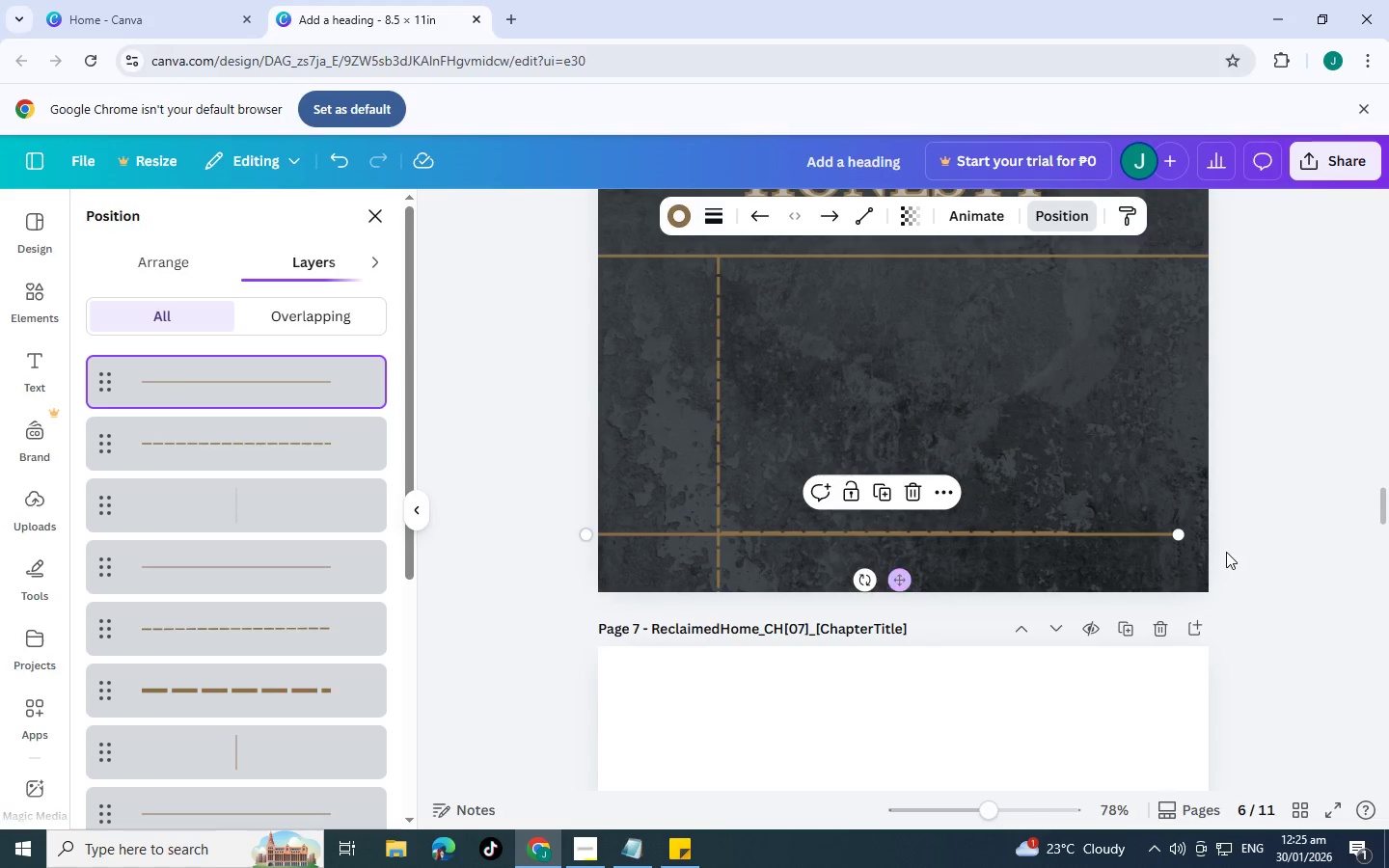 
left_click_drag(start_coordinate=[1181, 537], to_coordinate=[719, 533])
 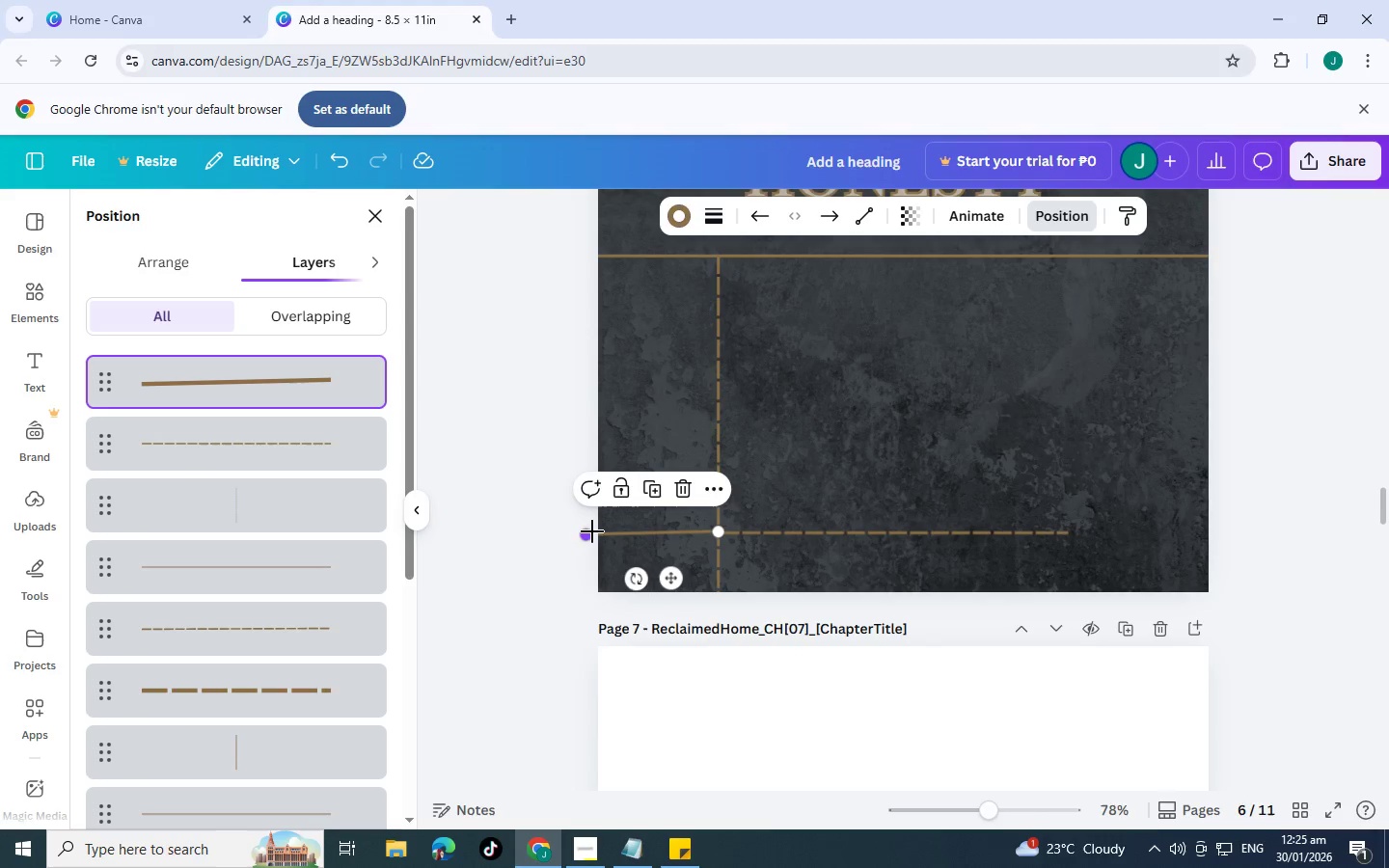 
left_click_drag(start_coordinate=[589, 531], to_coordinate=[589, 527])
 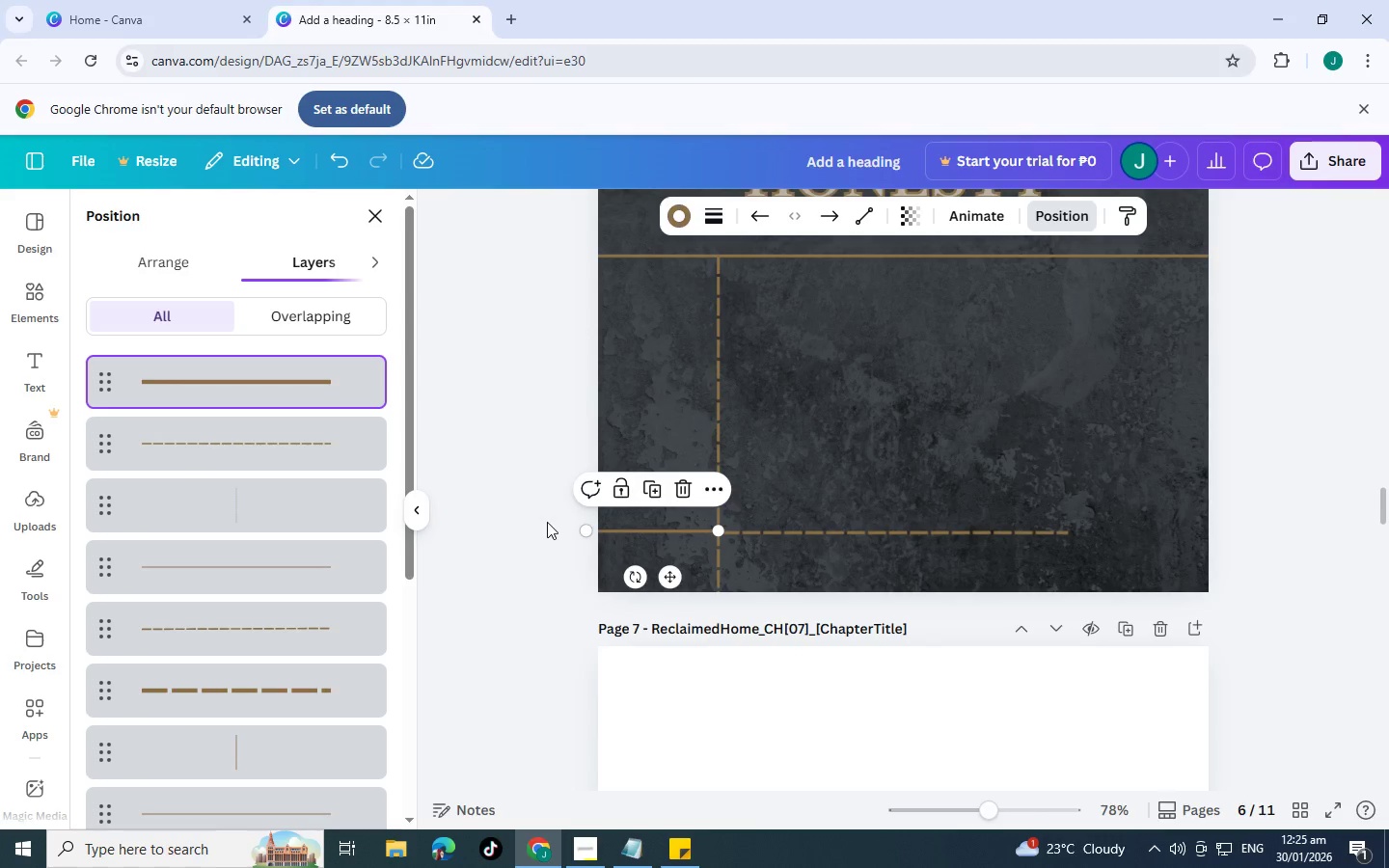 
left_click([536, 526])
 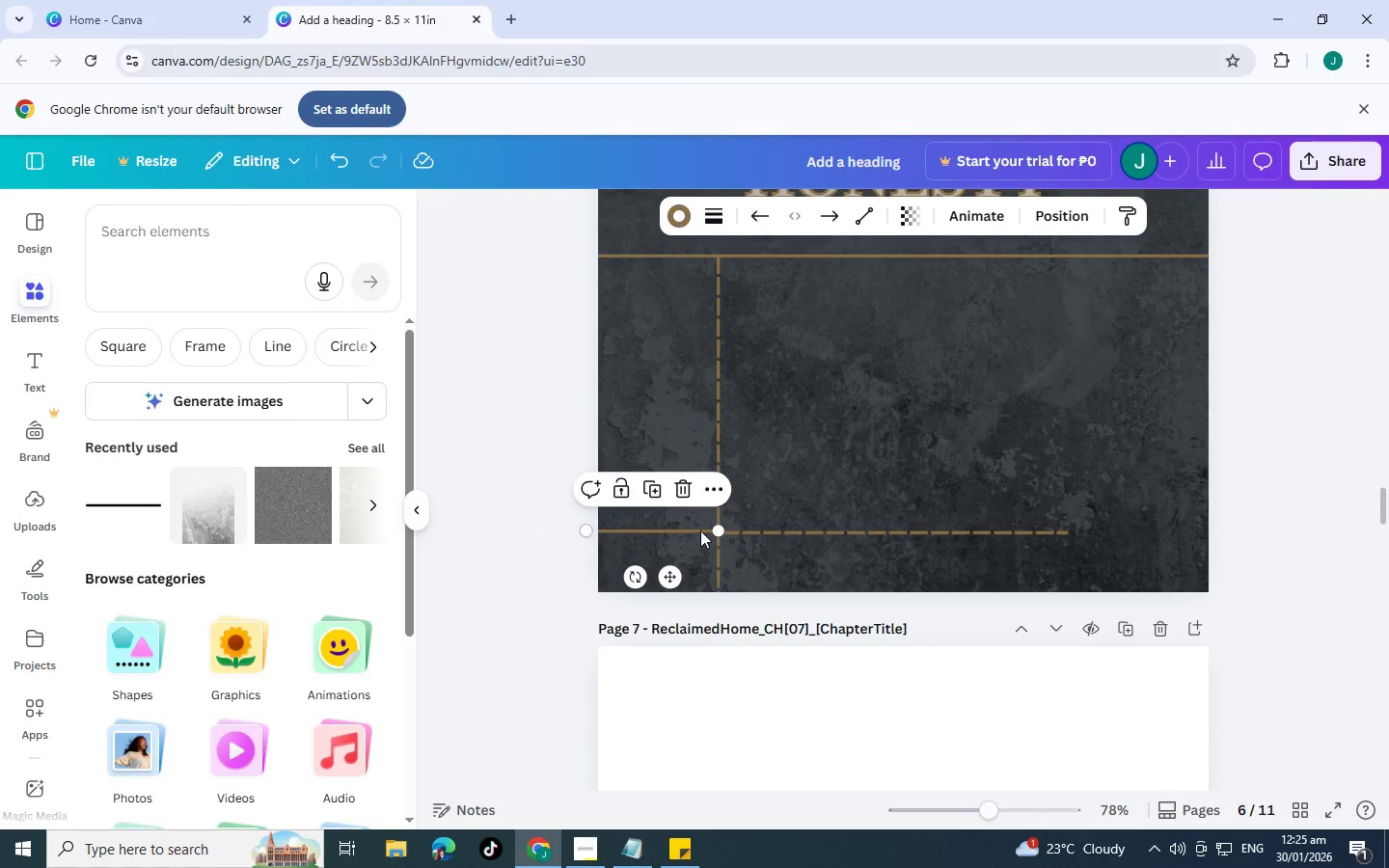 
left_click([687, 522])
 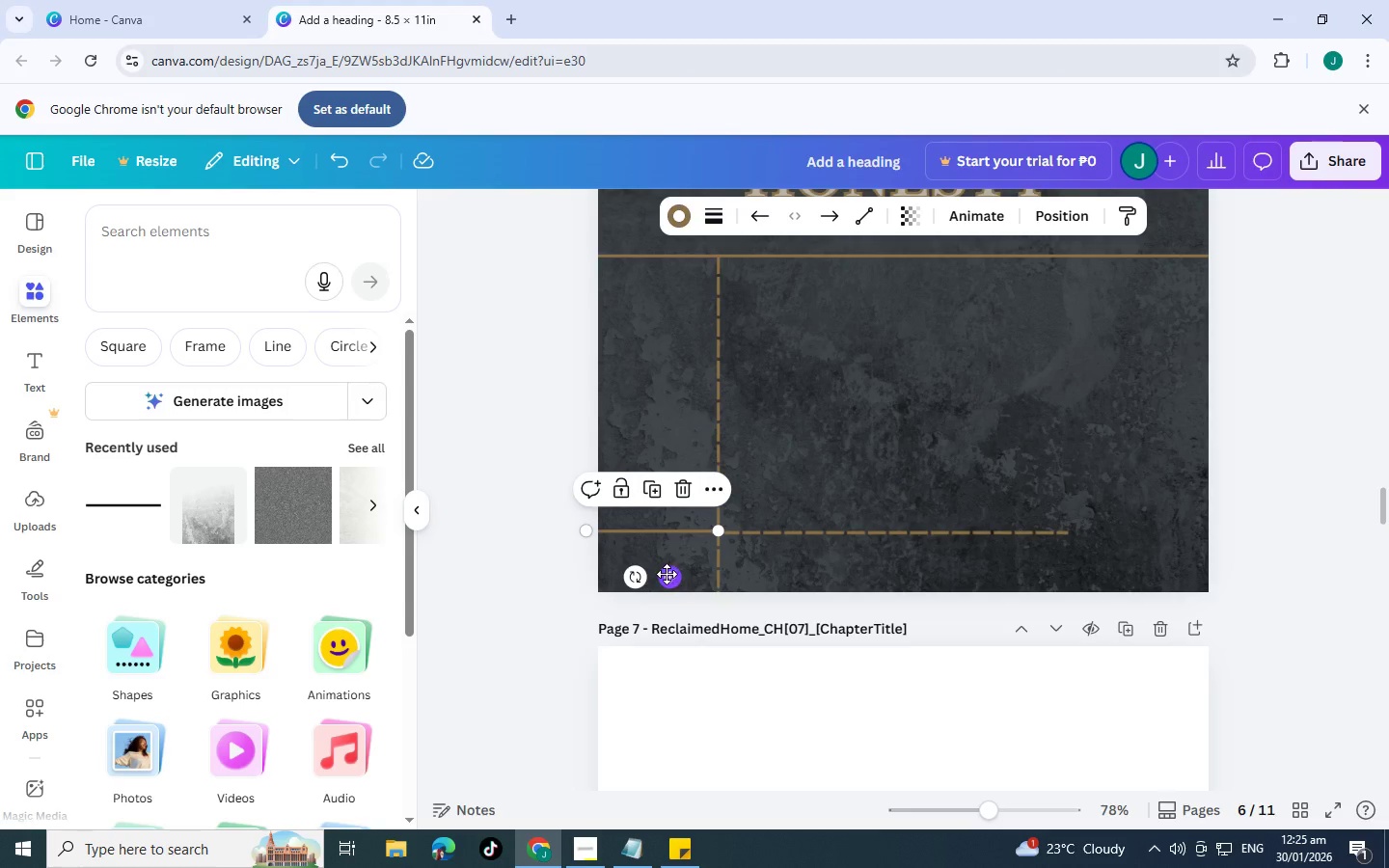 
left_click_drag(start_coordinate=[667, 574], to_coordinate=[667, 579])
 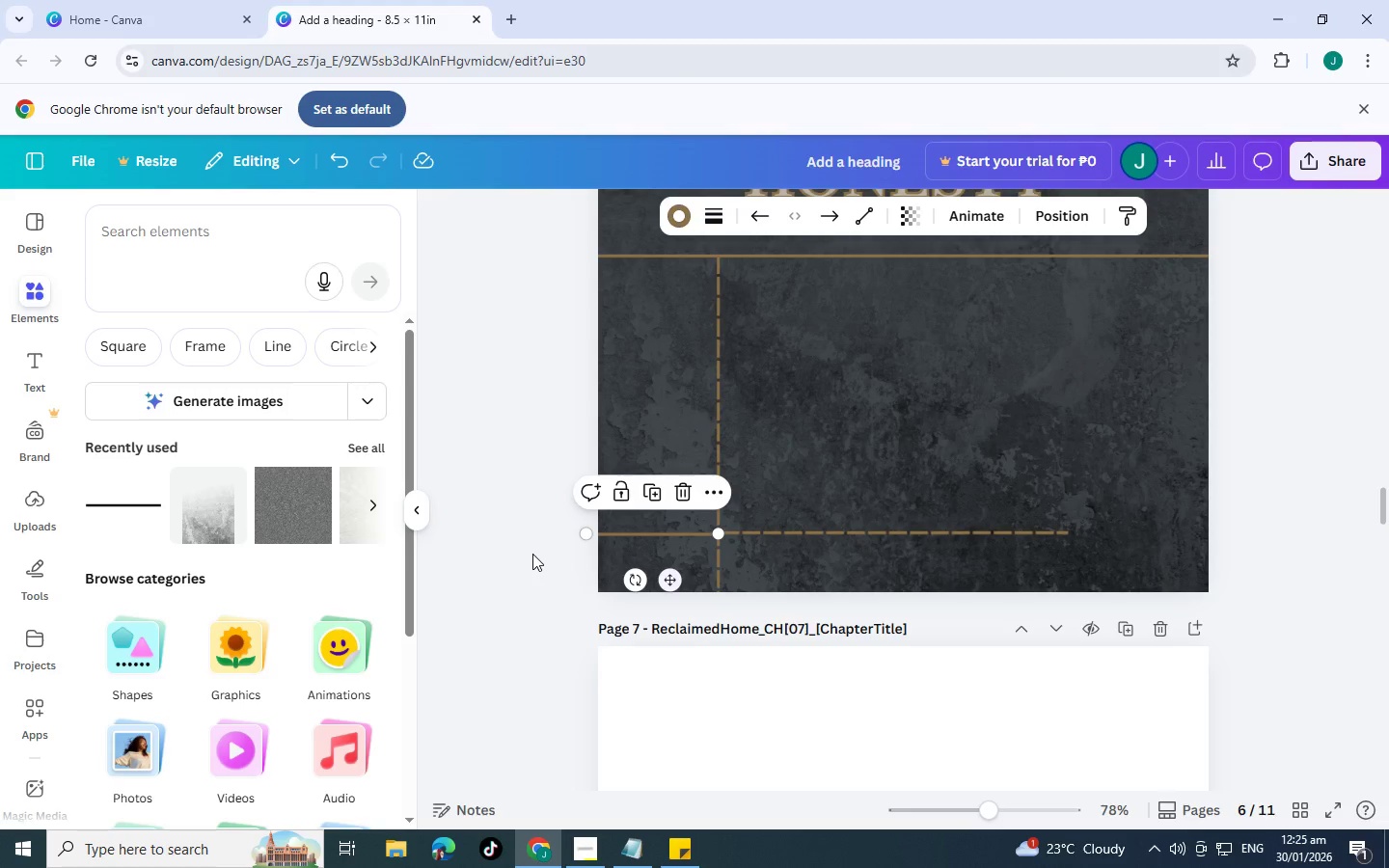 
left_click([532, 554])
 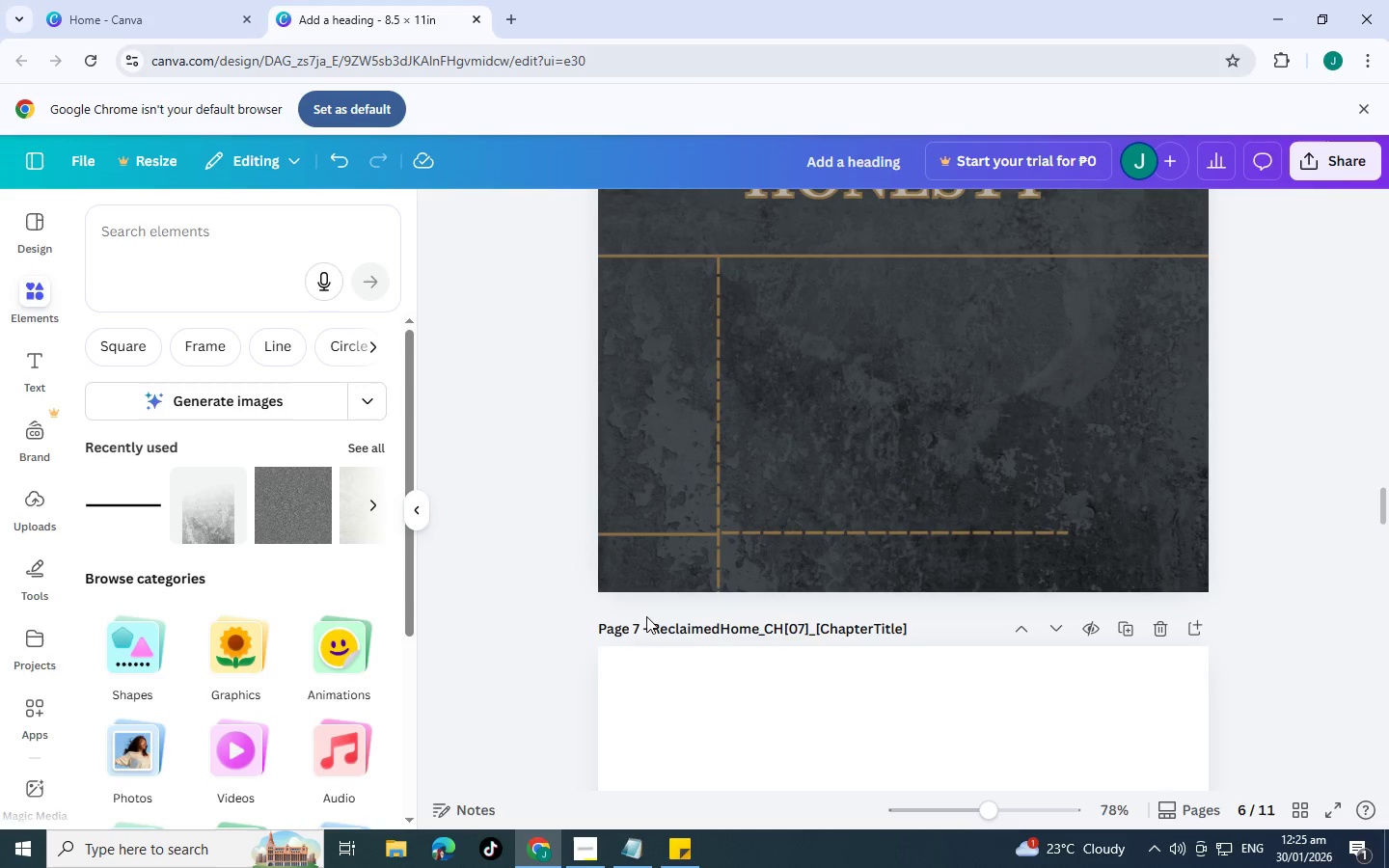 
scroll: coordinate [684, 626], scroll_direction: up, amount: 2.0
 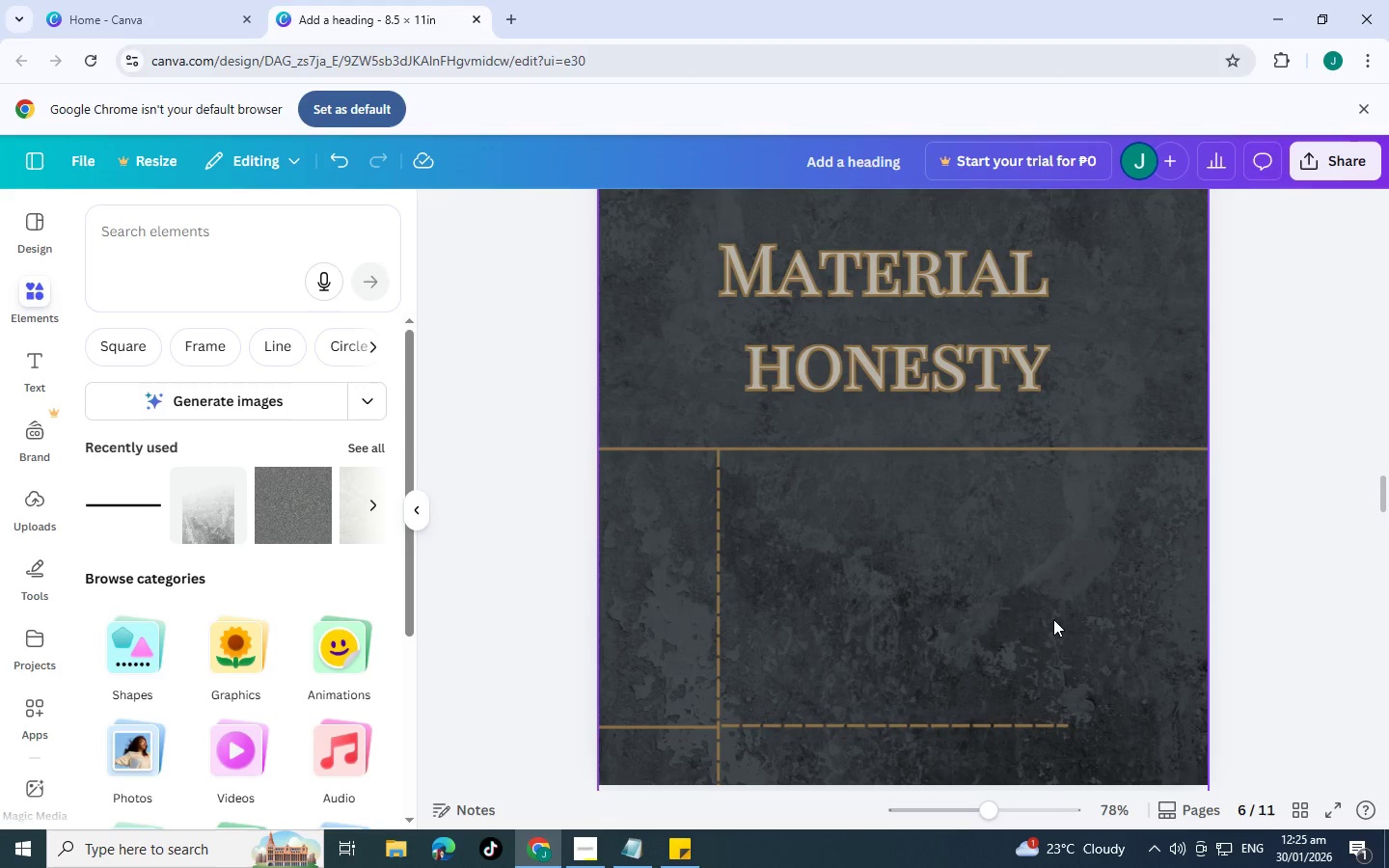 
scroll: coordinate [1053, 619], scroll_direction: down, amount: 2.0
 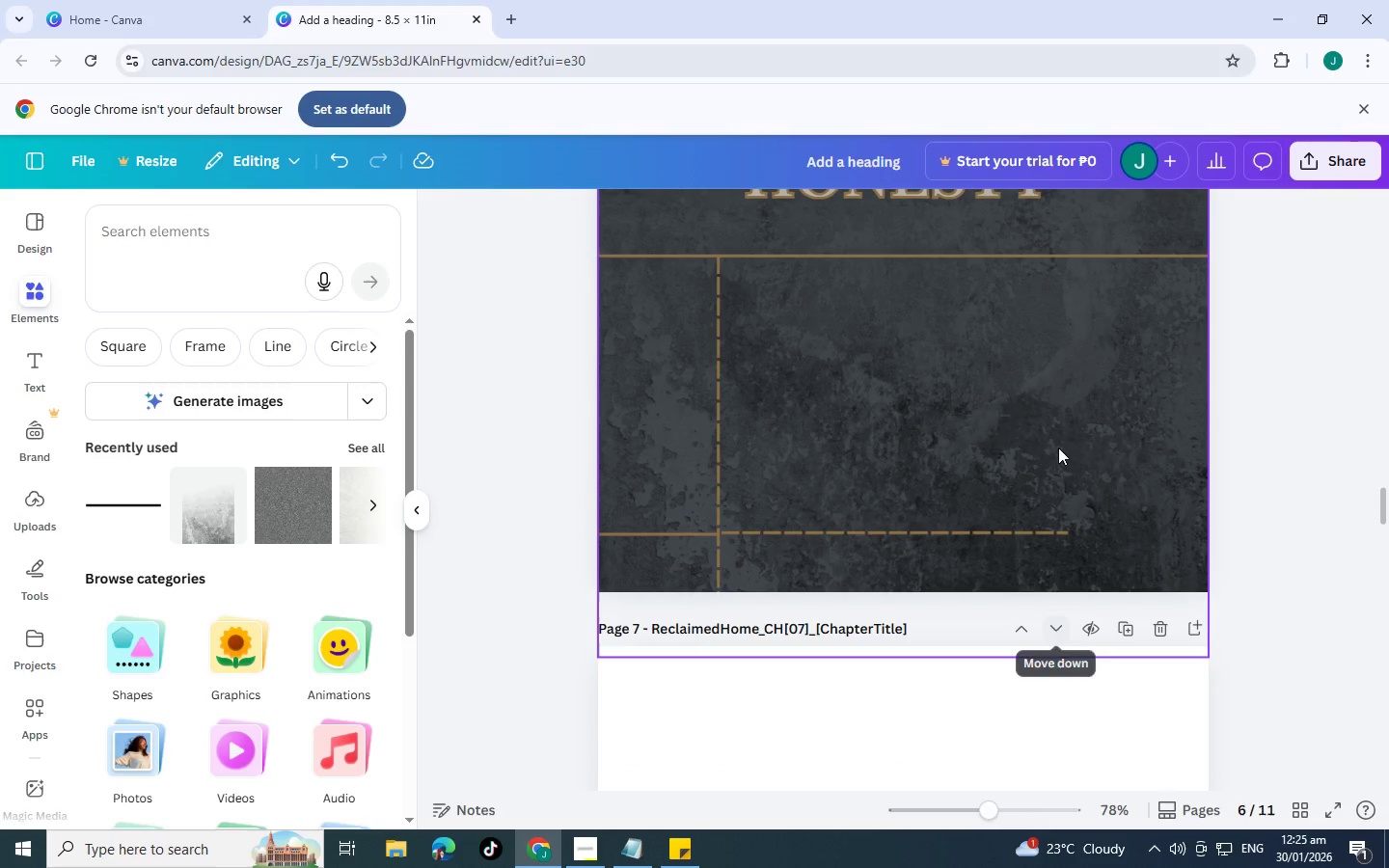 
scroll: coordinate [1031, 392], scroll_direction: up, amount: 4.0
 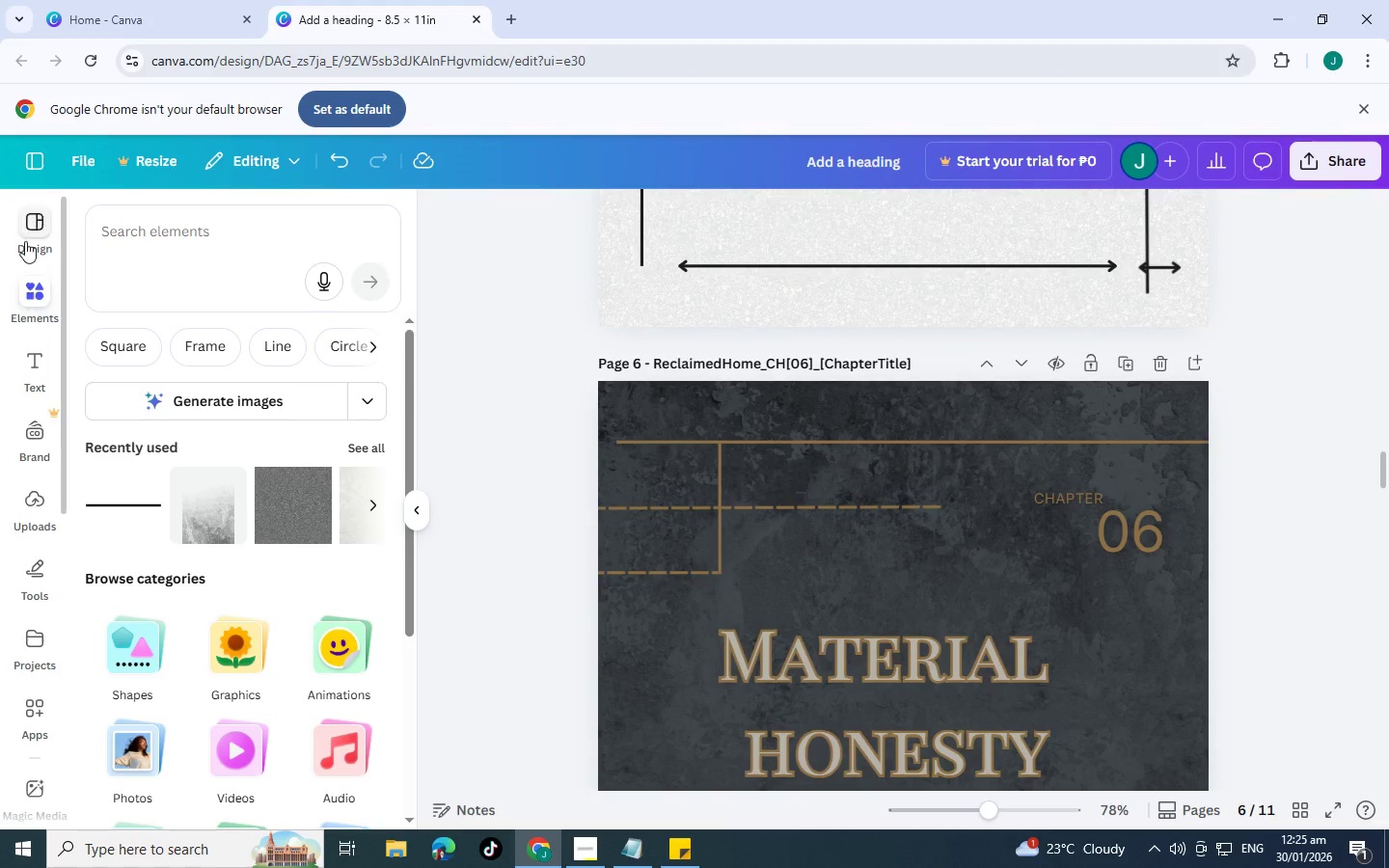 
left_click([197, 228])
 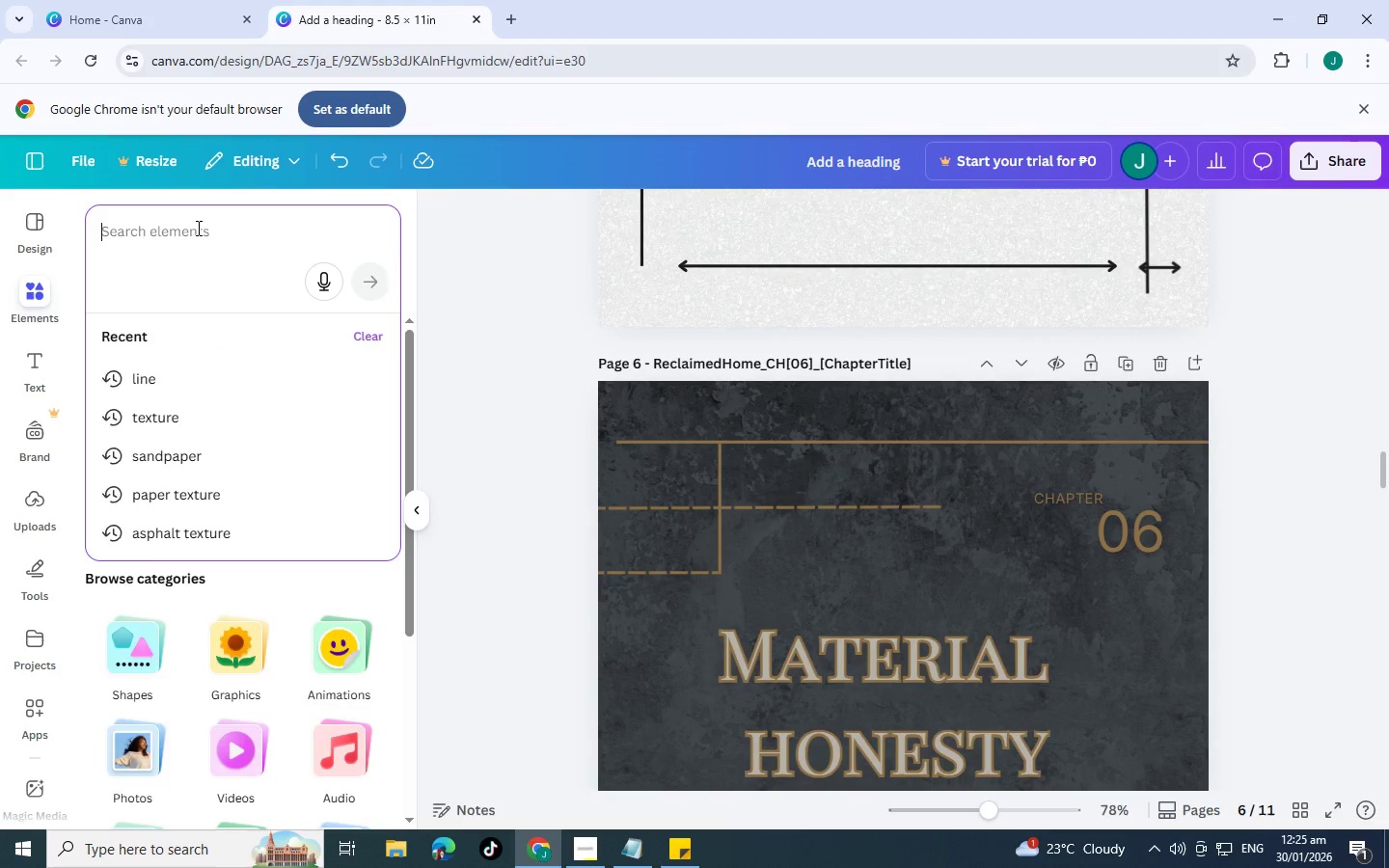 
key(S)
 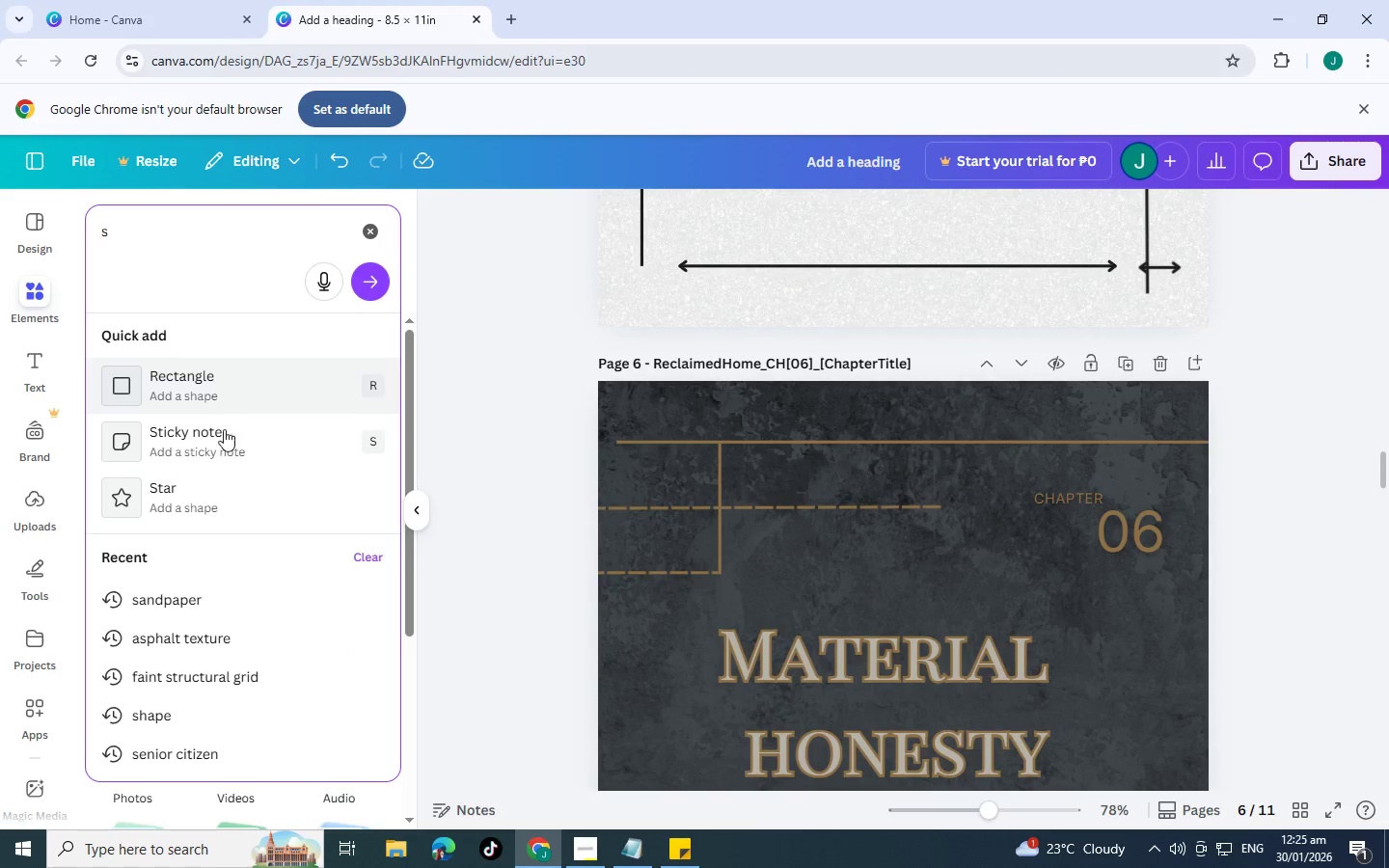 
left_click([212, 387])
 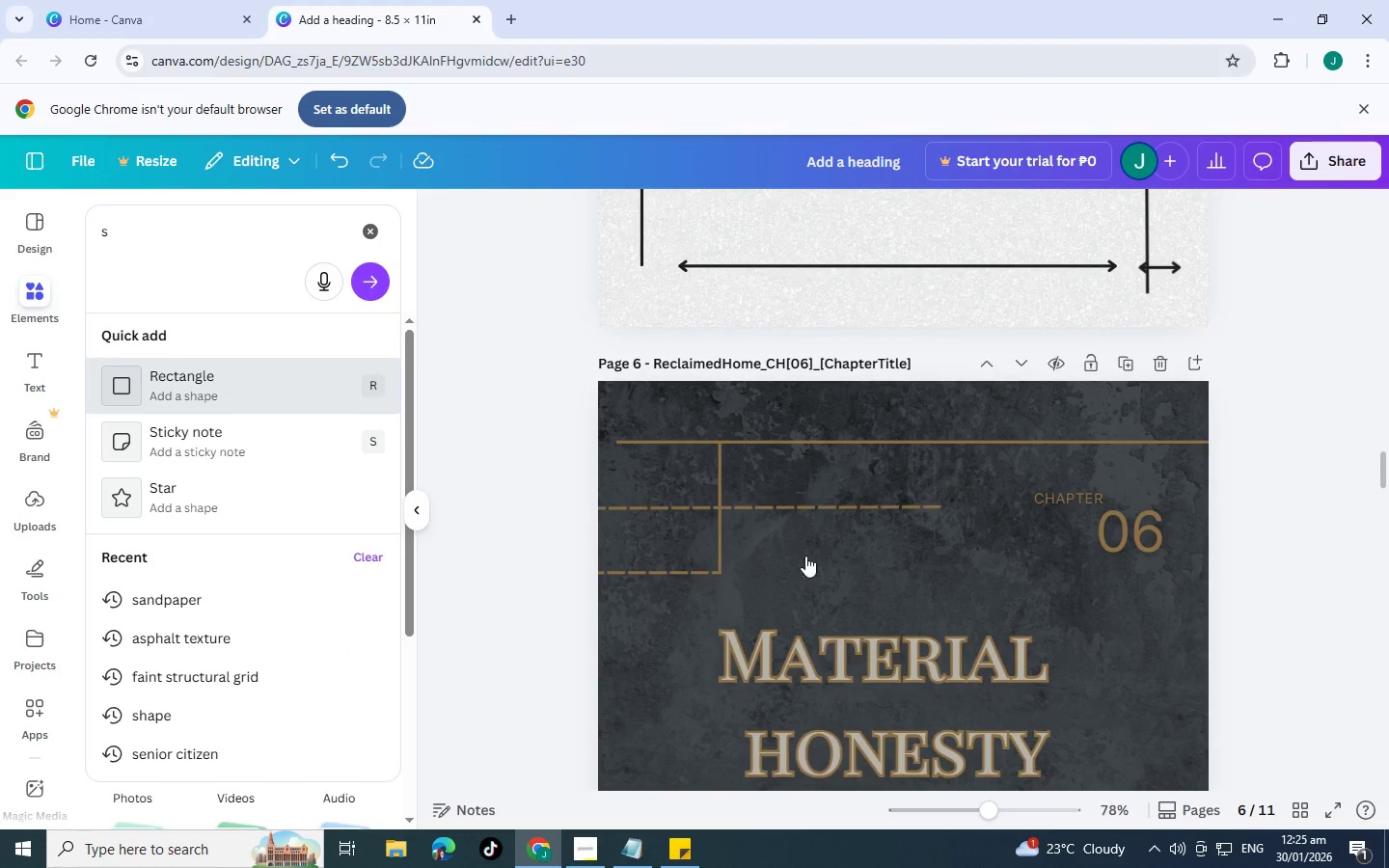 
scroll: coordinate [827, 547], scroll_direction: down, amount: 1.0
 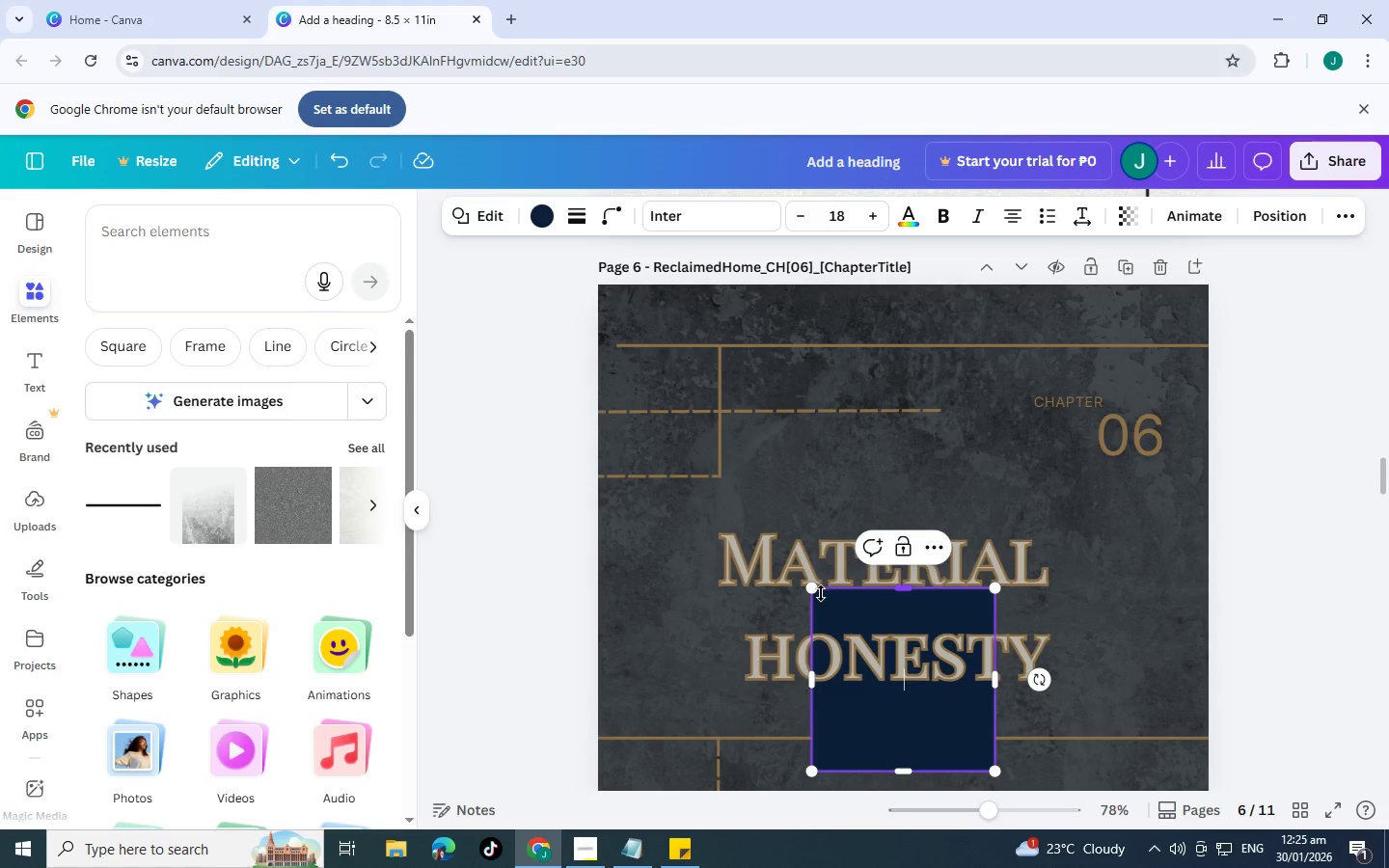 
left_click_drag(start_coordinate=[813, 592], to_coordinate=[931, 706])
 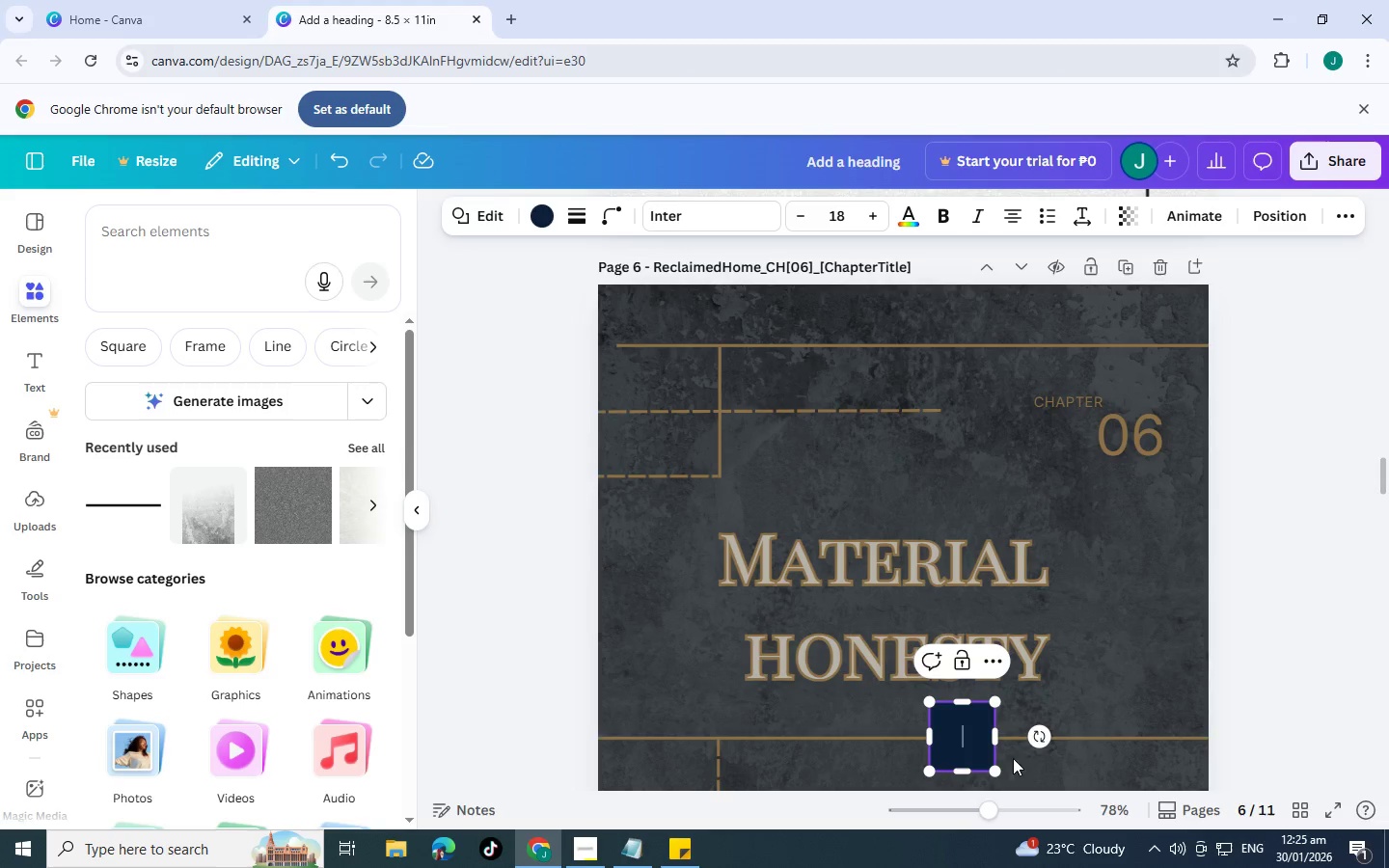 
left_click_drag(start_coordinate=[1037, 750], to_coordinate=[1092, 548])
 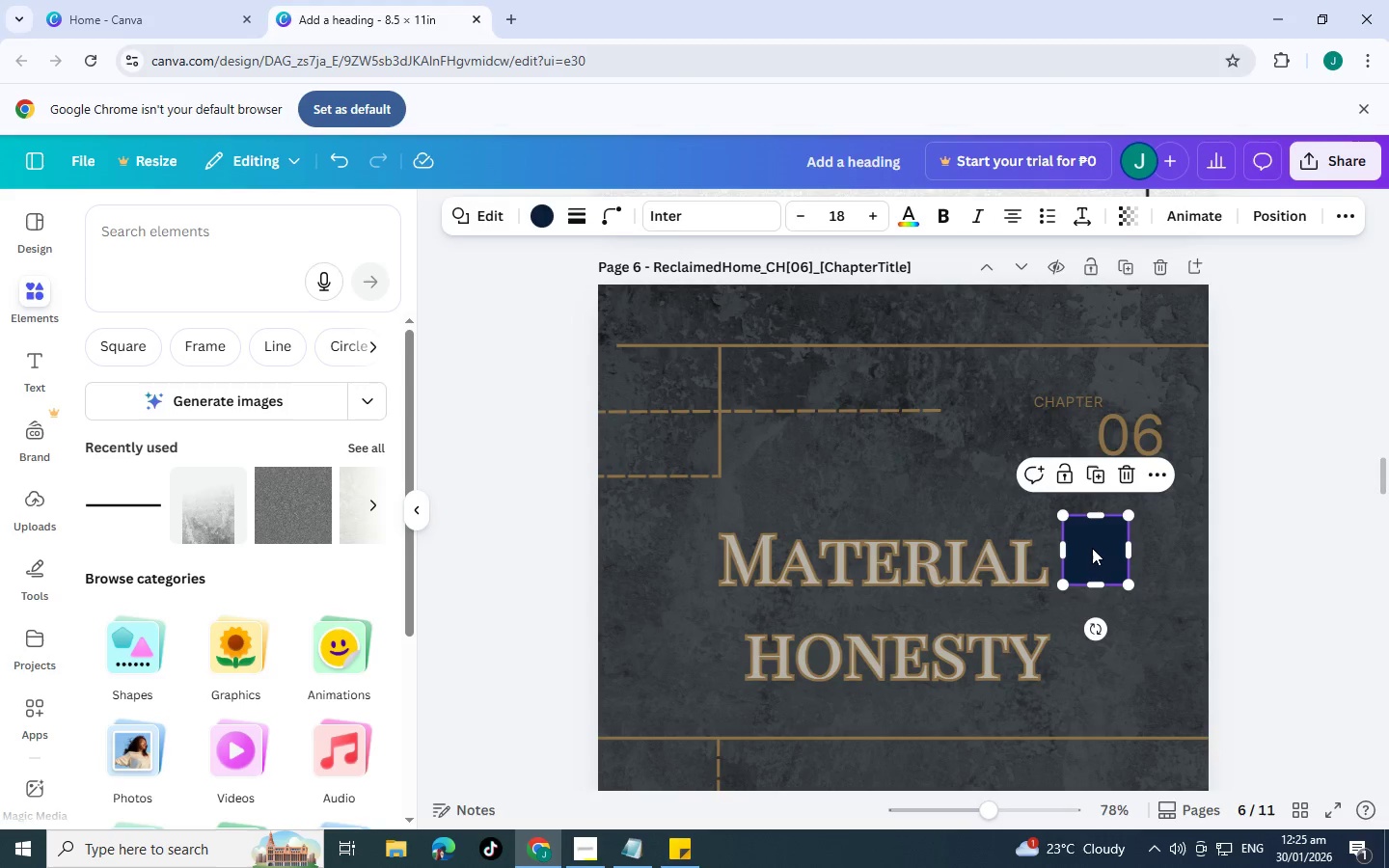 
hold_key(key=ControlLeft, duration=0.61)
 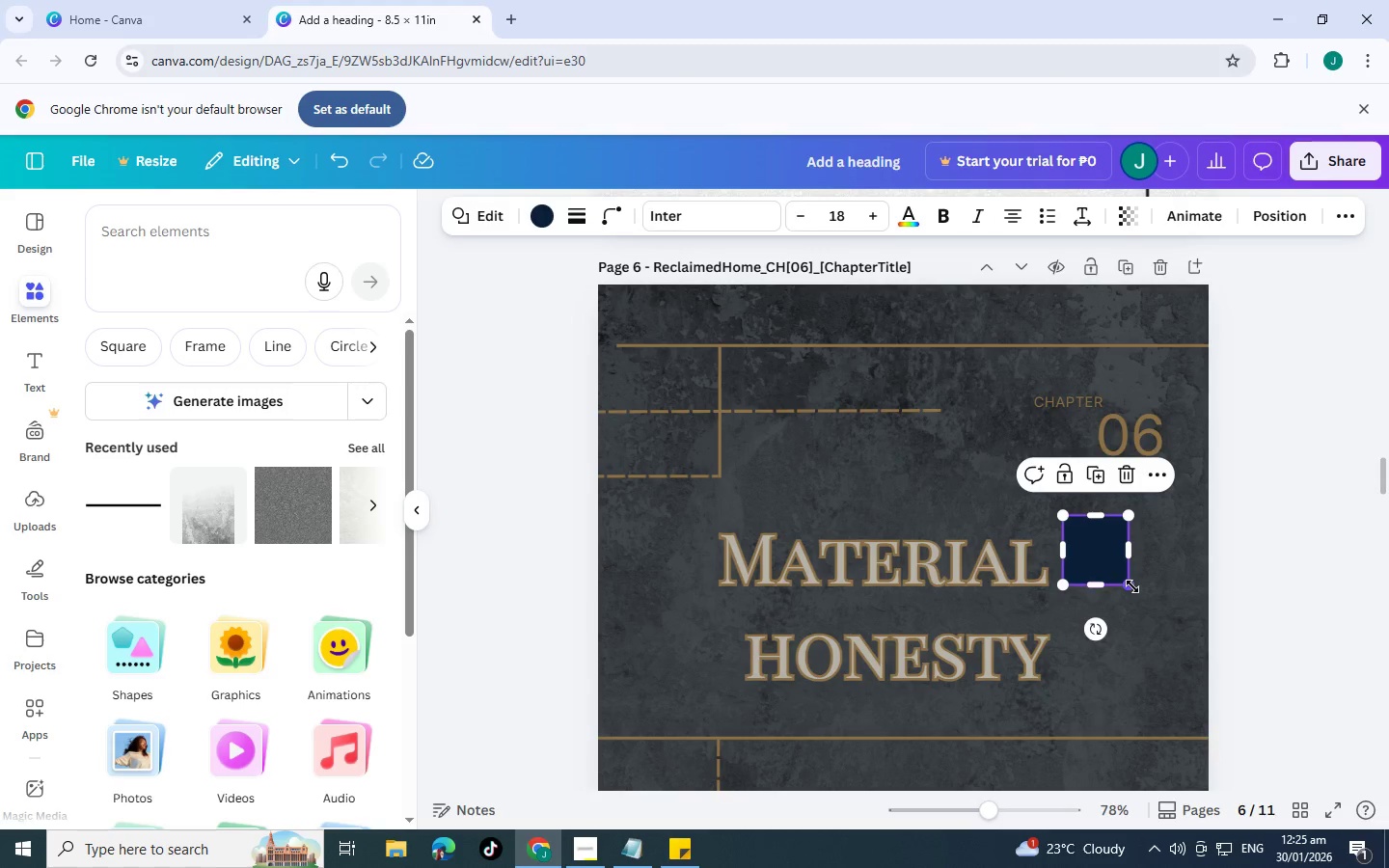 
left_click_drag(start_coordinate=[1132, 586], to_coordinate=[1118, 562])
 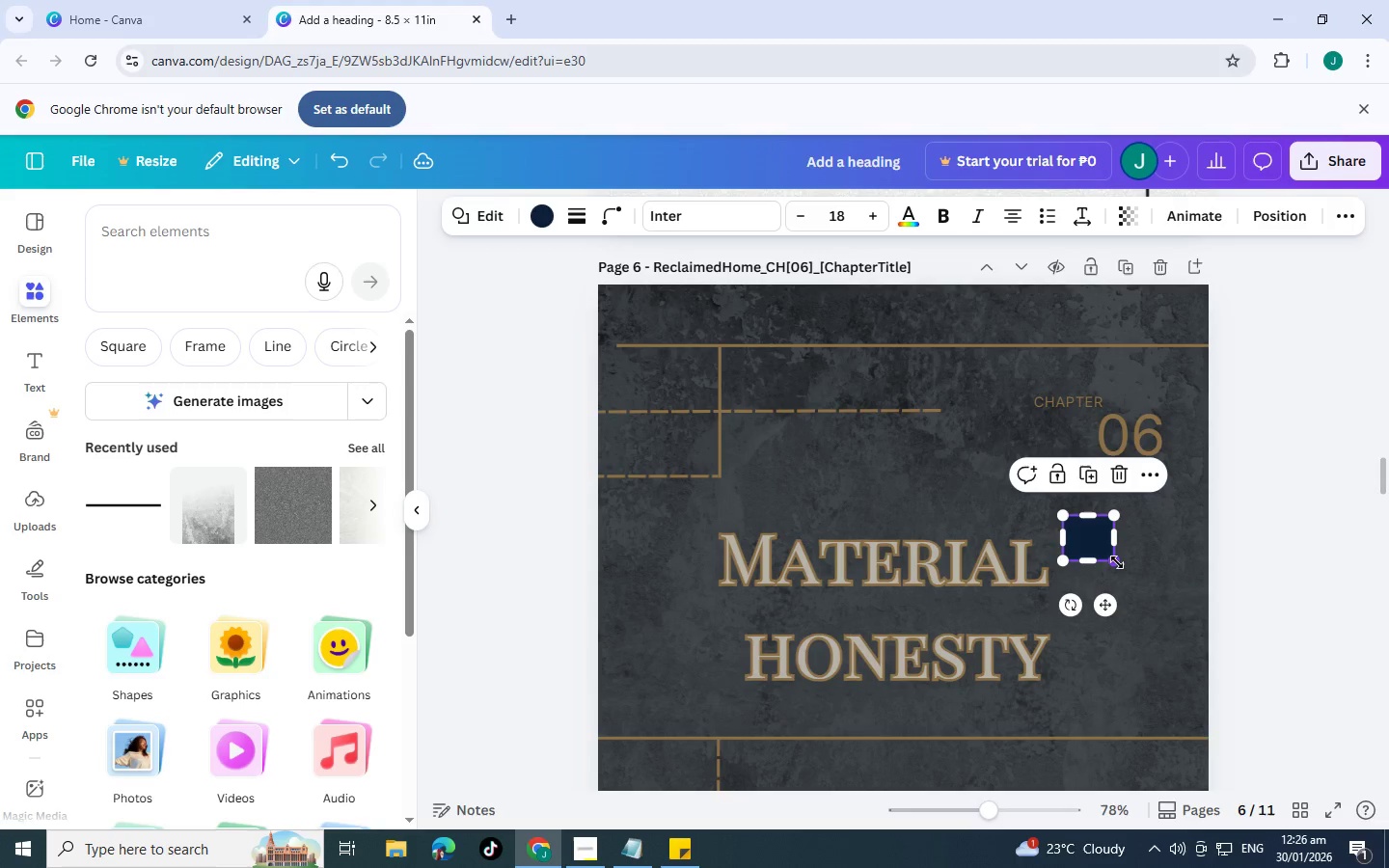 
key(Control+C)
 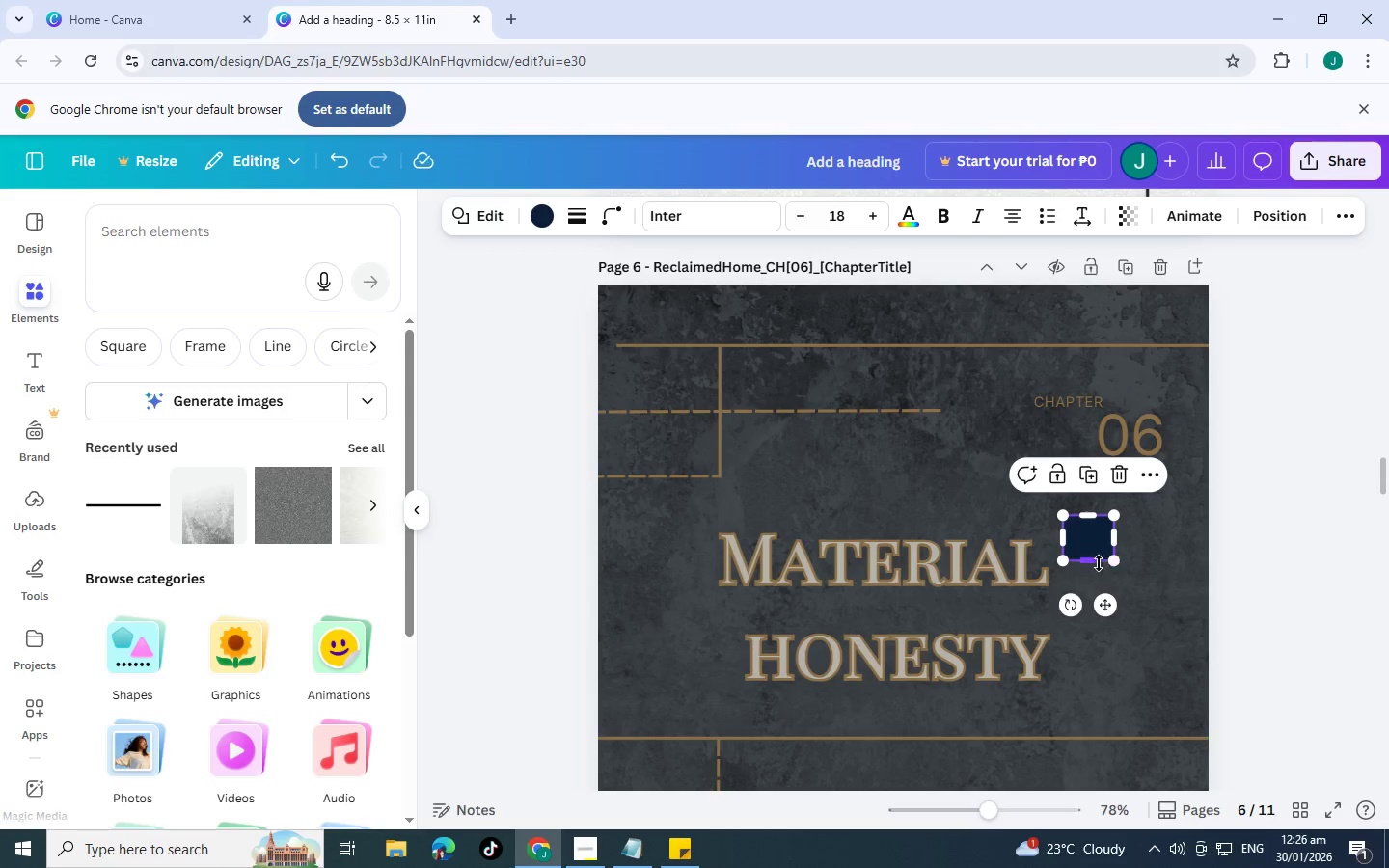 
key(Control+V)
 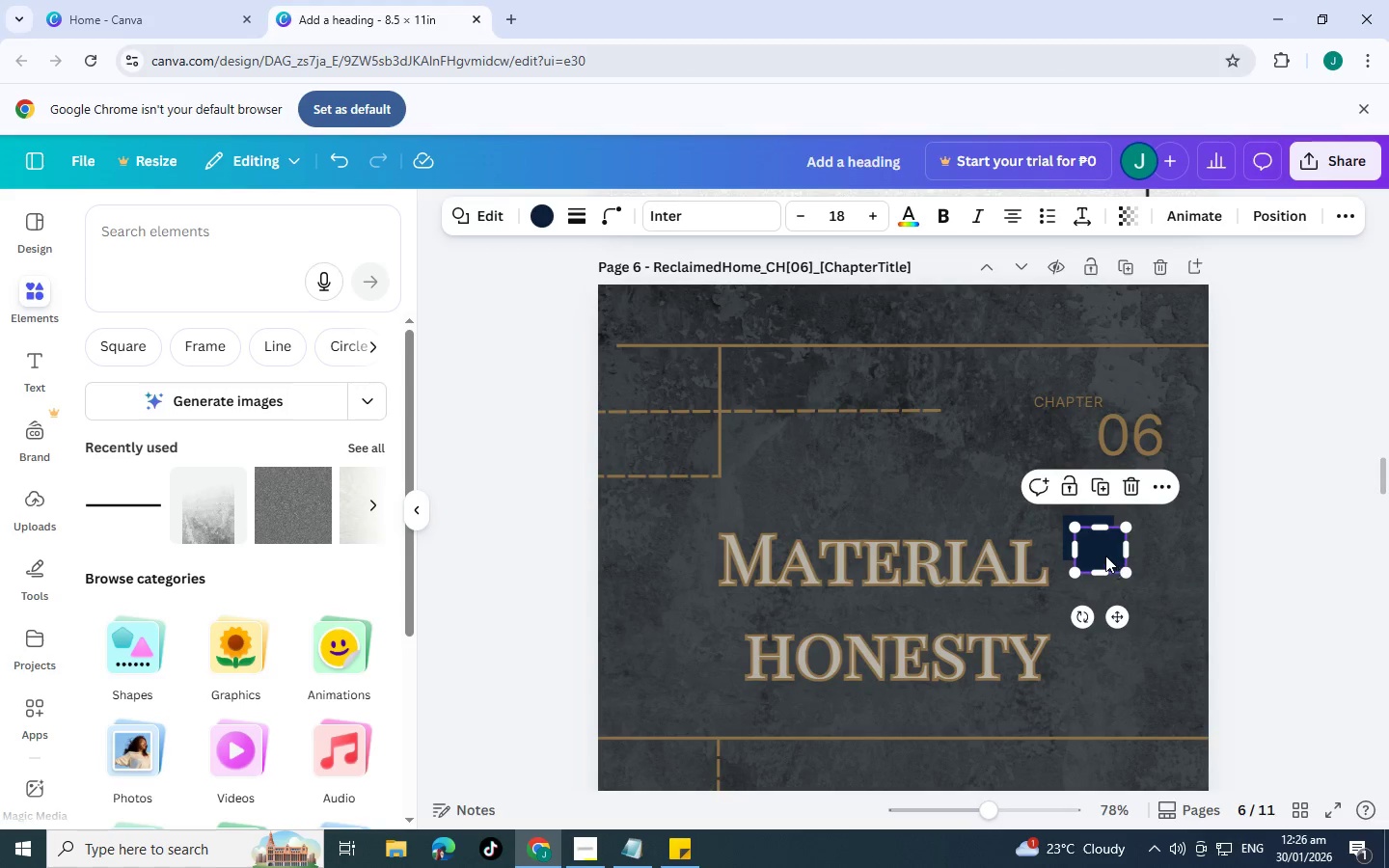 
left_click_drag(start_coordinate=[1104, 554], to_coordinate=[1154, 541])
 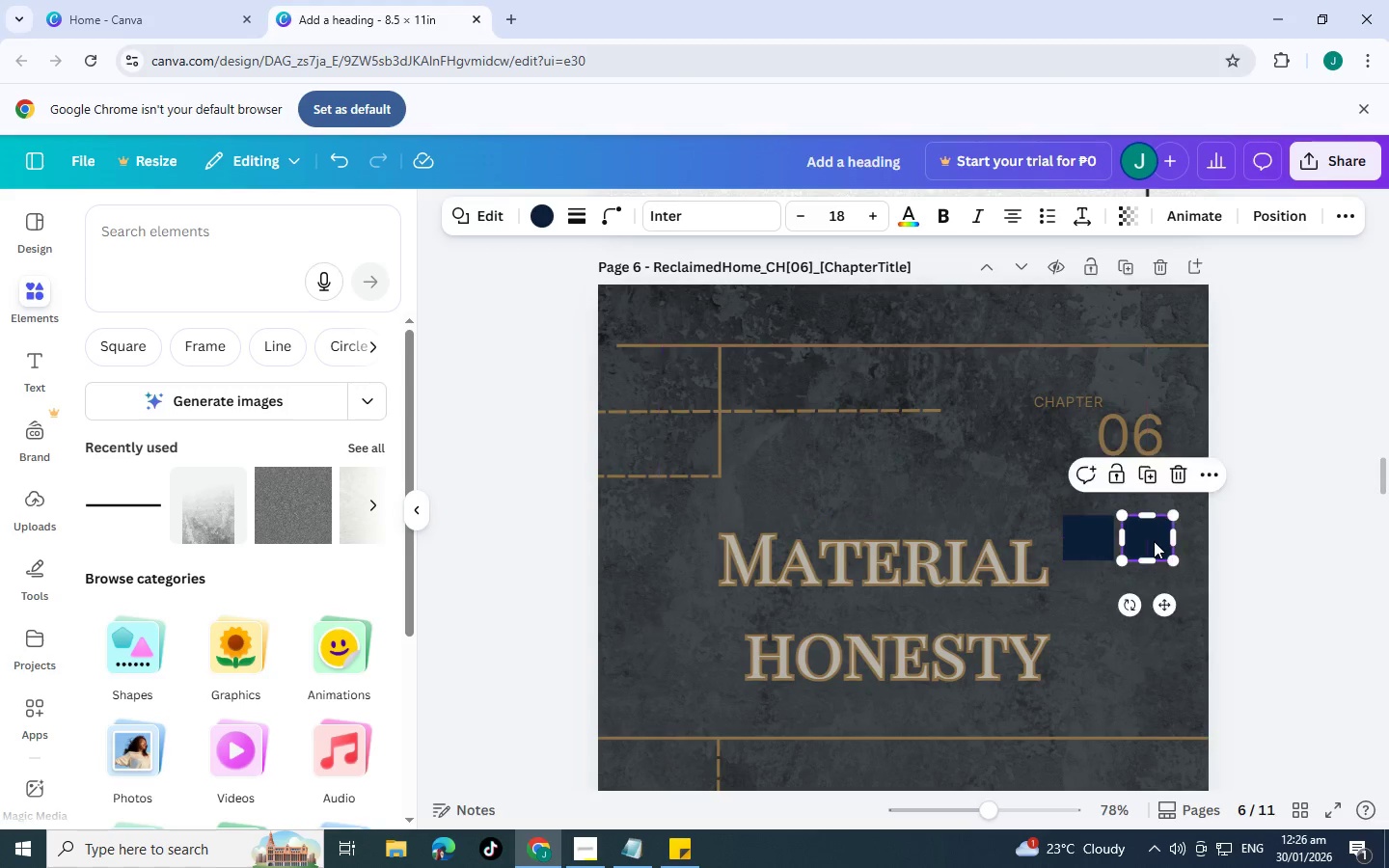 
key(Control+V)
 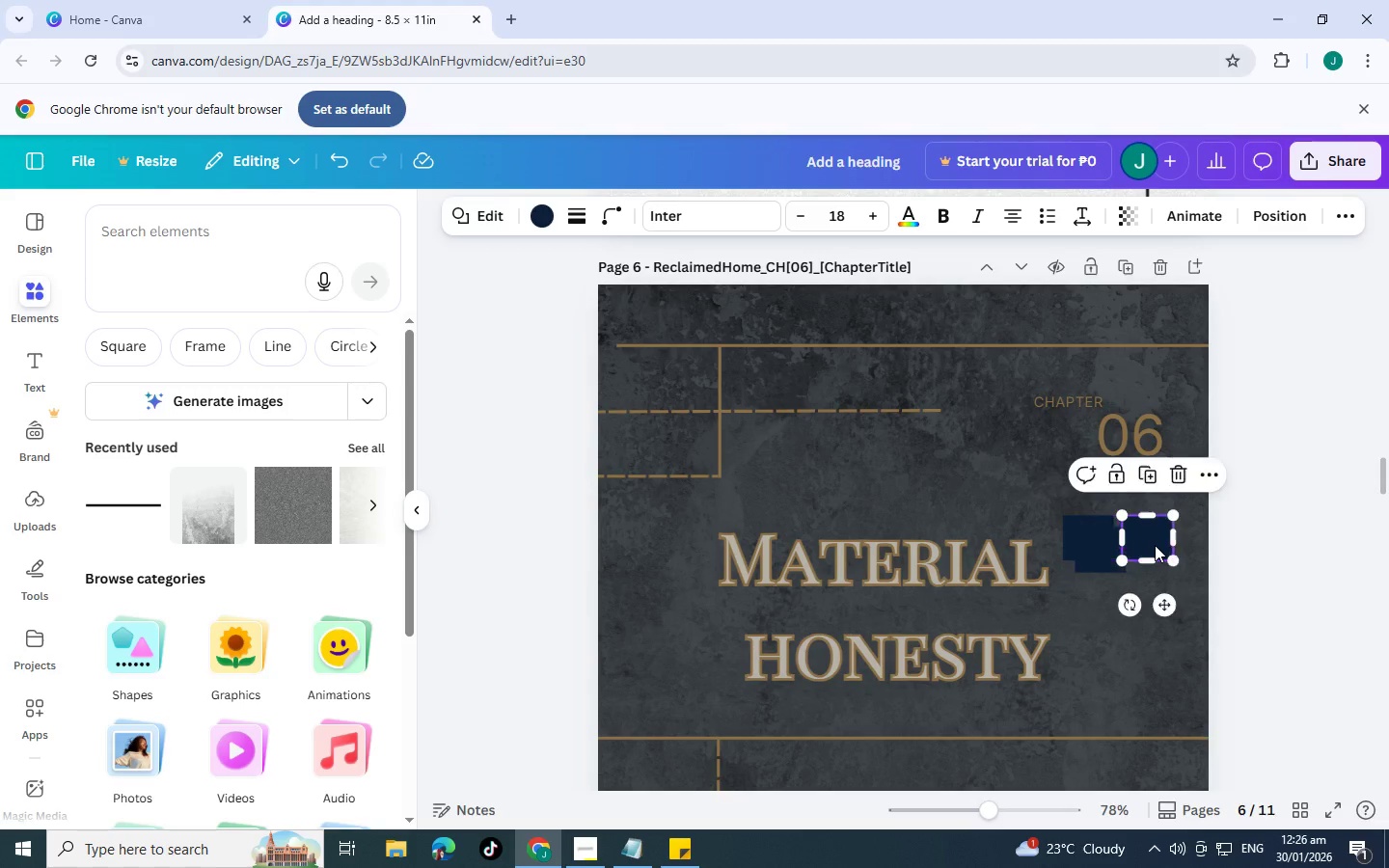 
left_click_drag(start_coordinate=[1155, 545], to_coordinate=[1151, 564])
 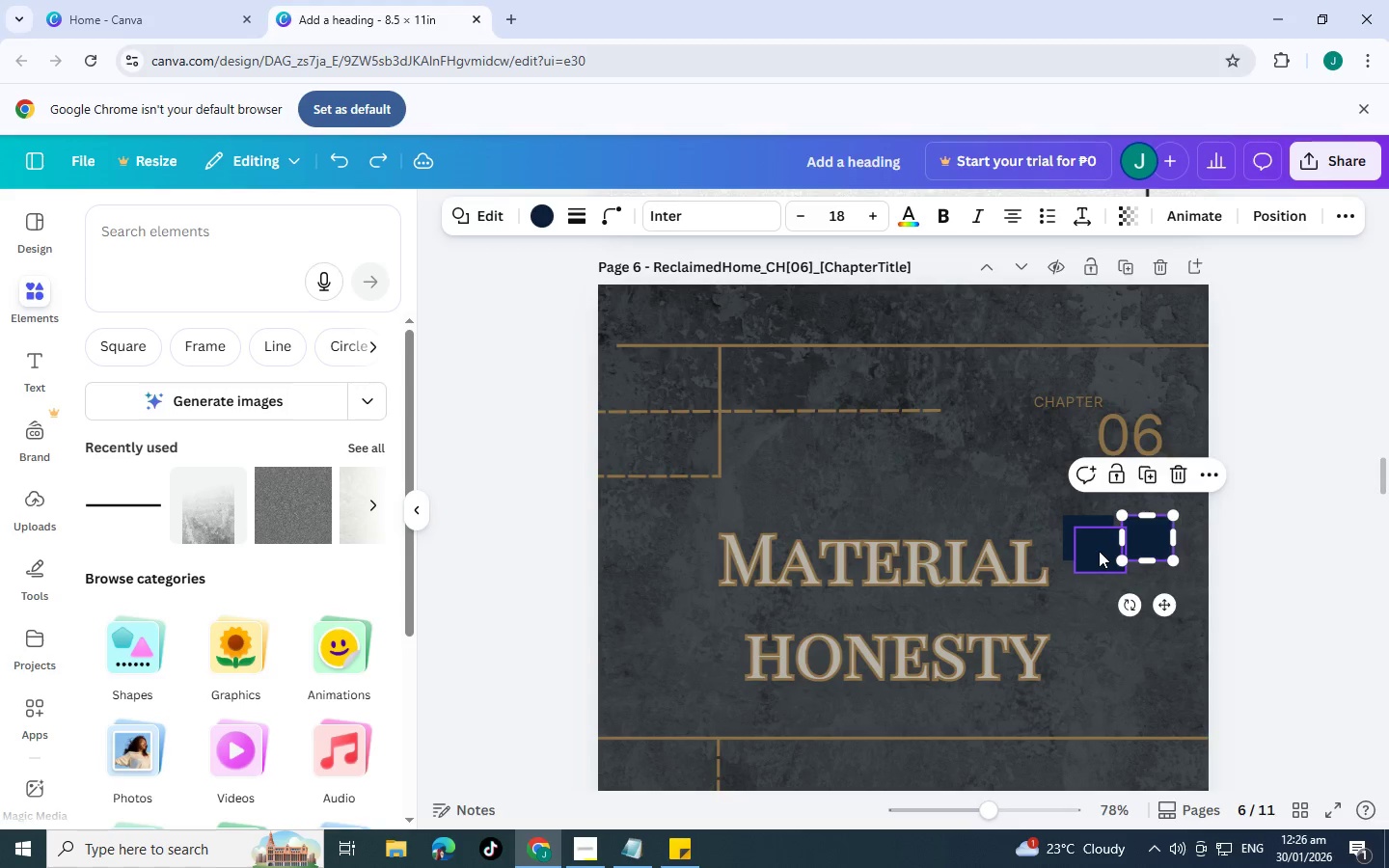 
key(Control+Z)
 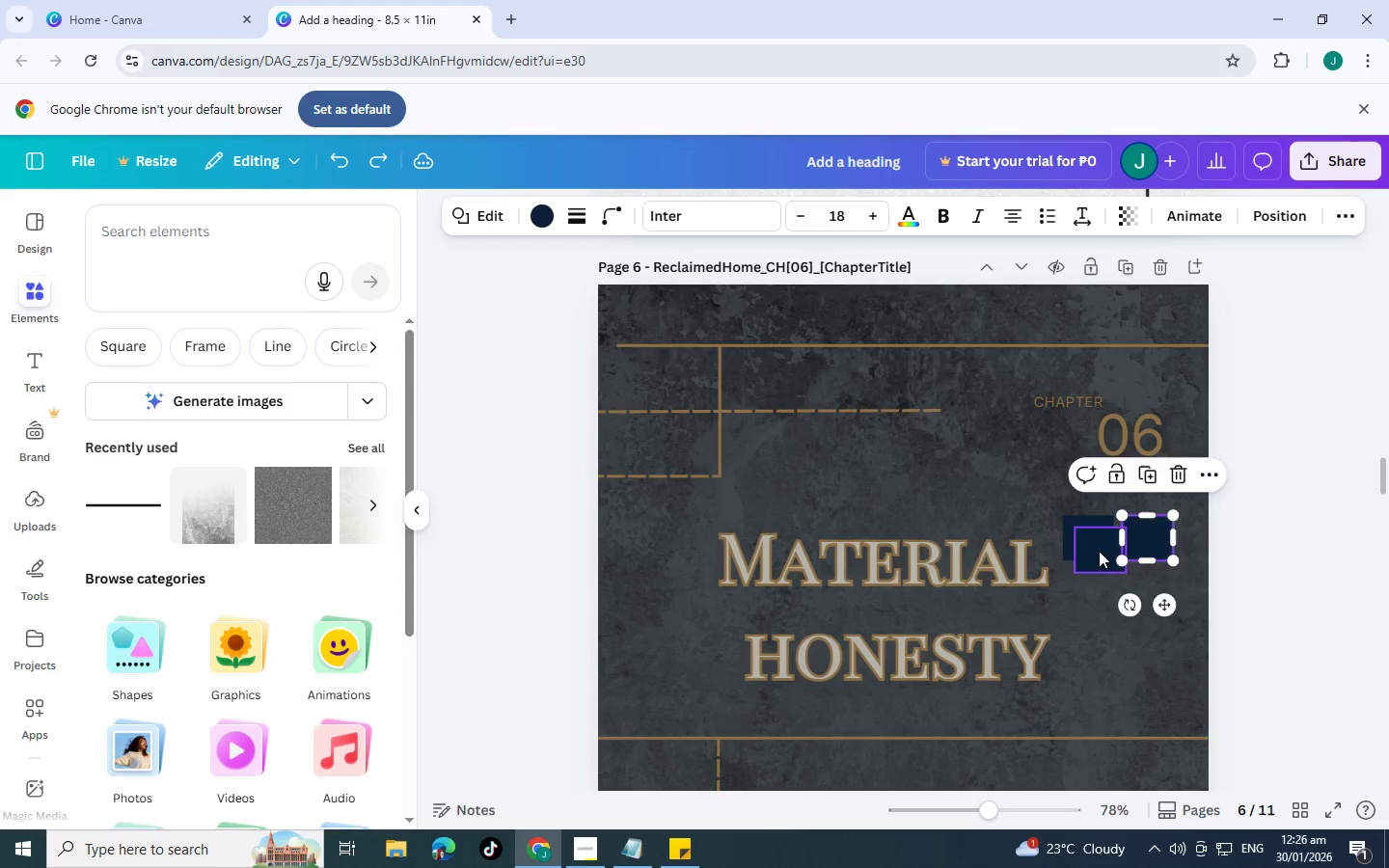 
left_click_drag(start_coordinate=[1099, 551], to_coordinate=[1150, 591])
 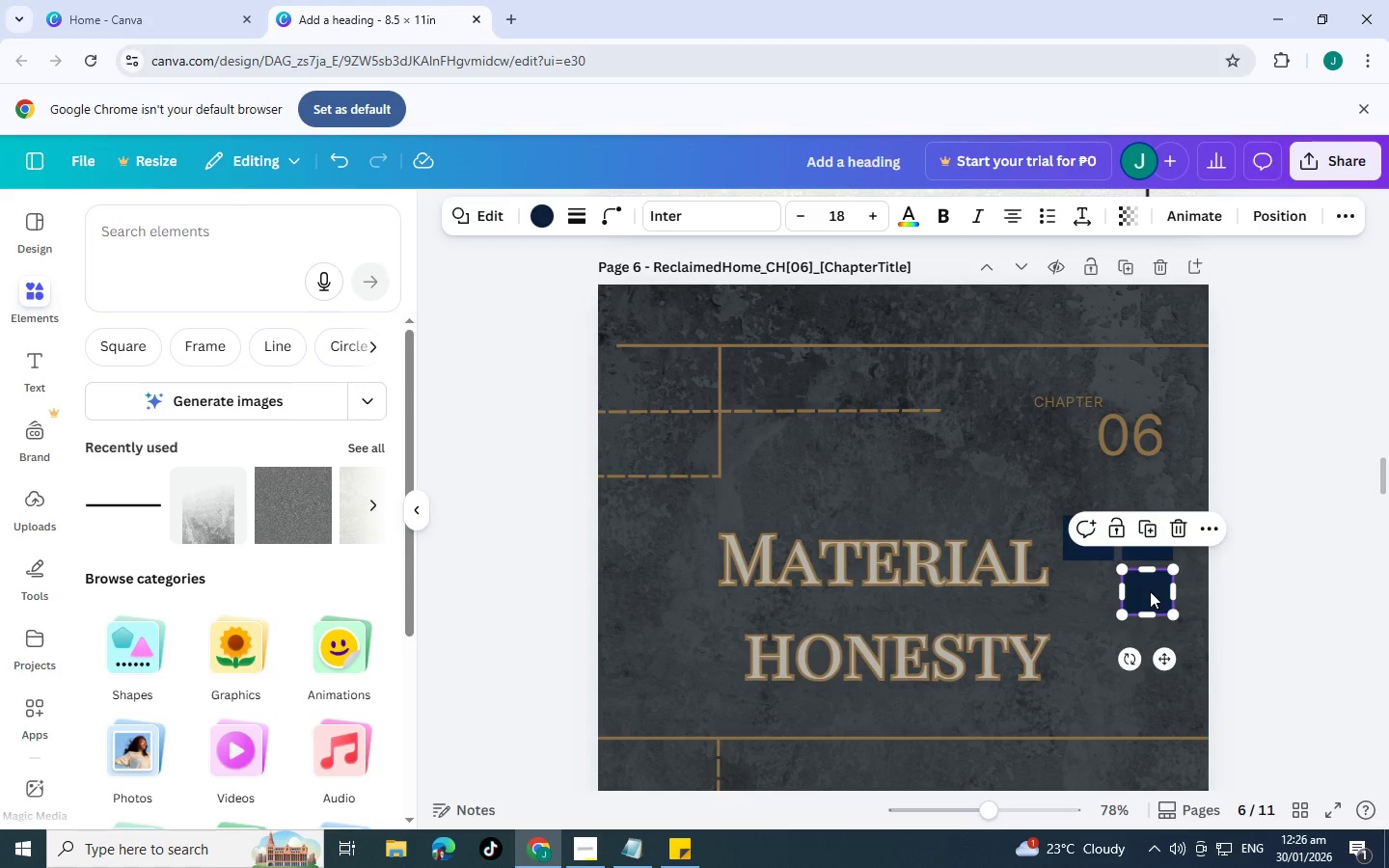 
key(Control+V)
 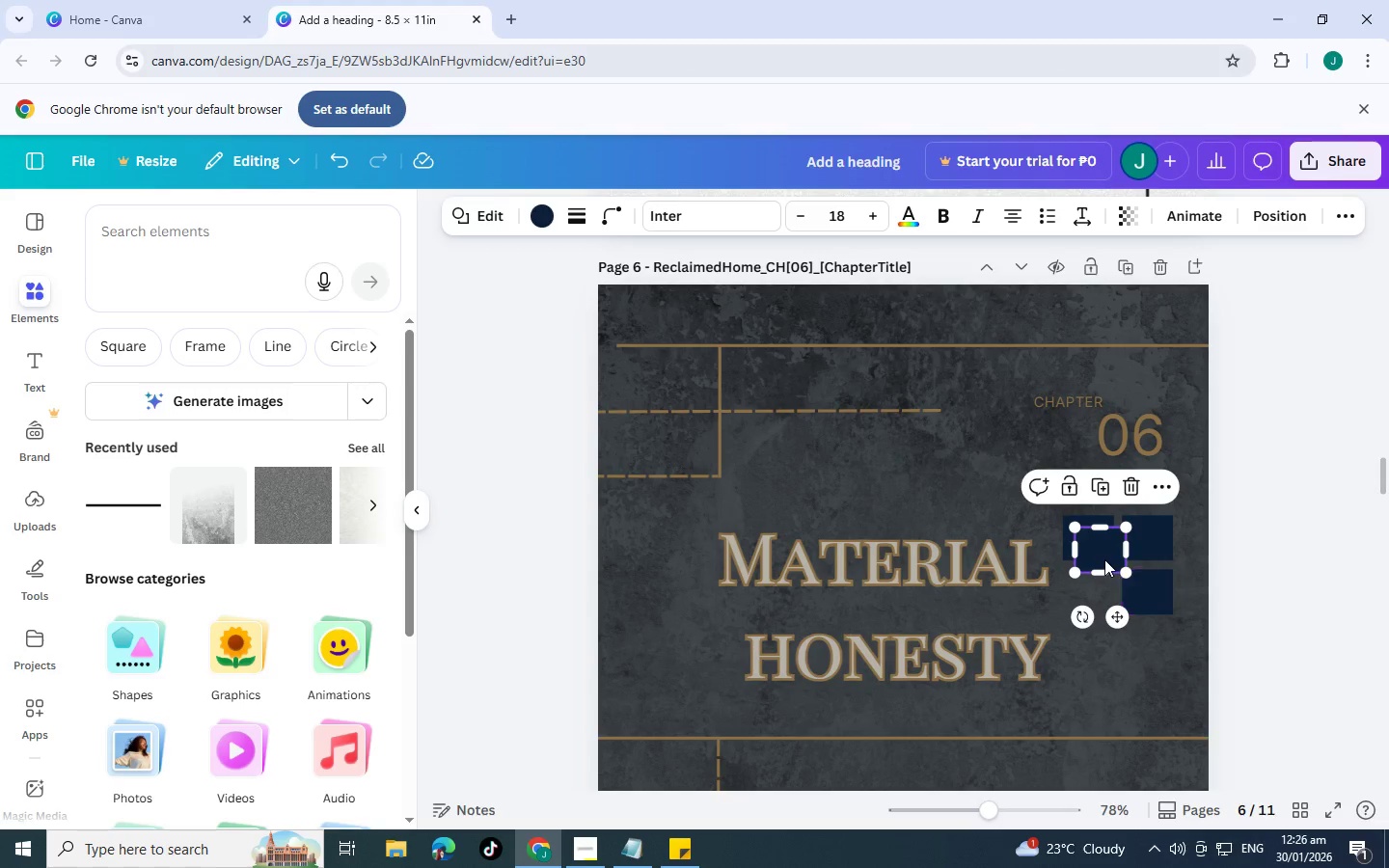 
left_click_drag(start_coordinate=[1104, 559], to_coordinate=[1094, 604])
 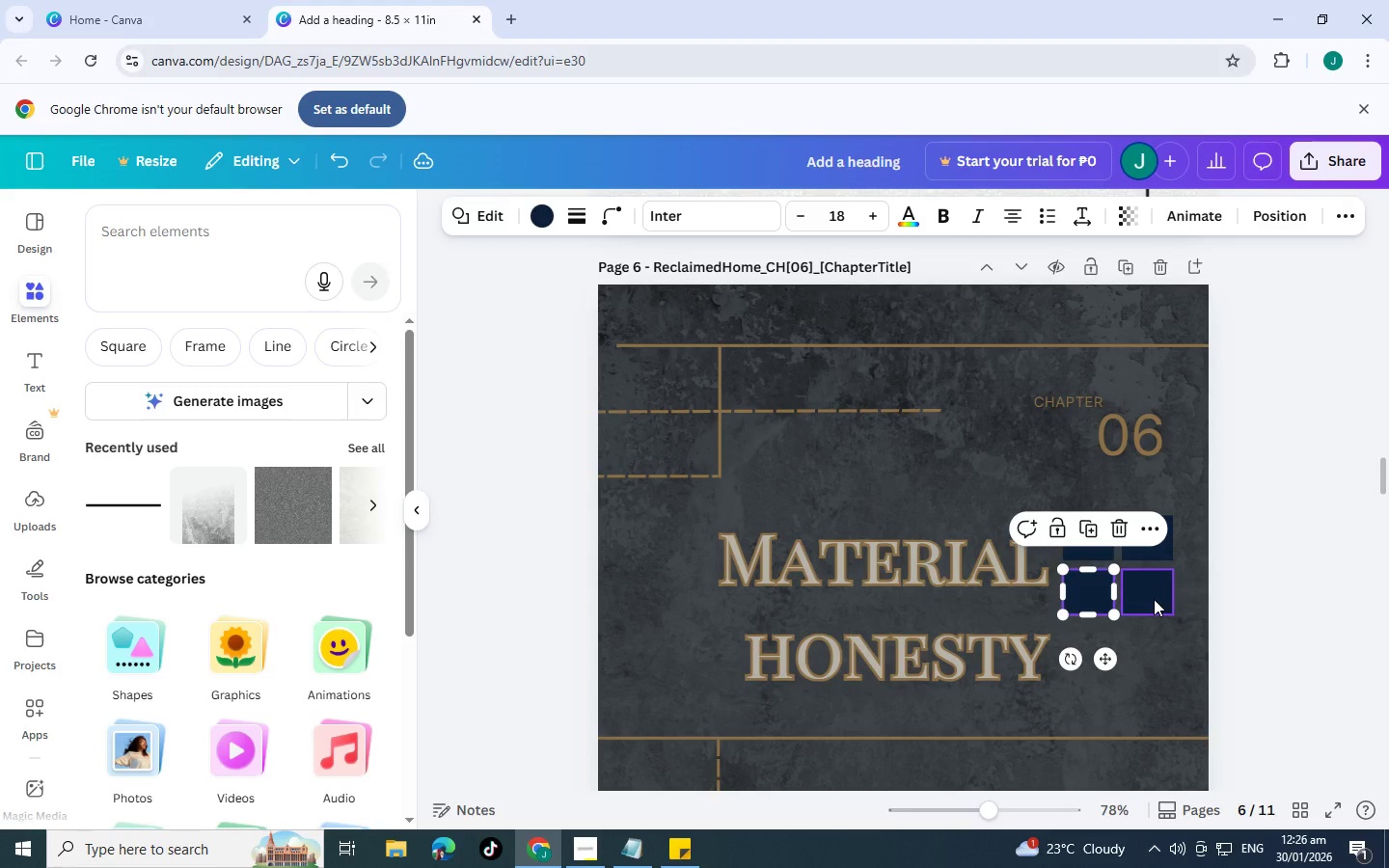 
left_click([1154, 599])
 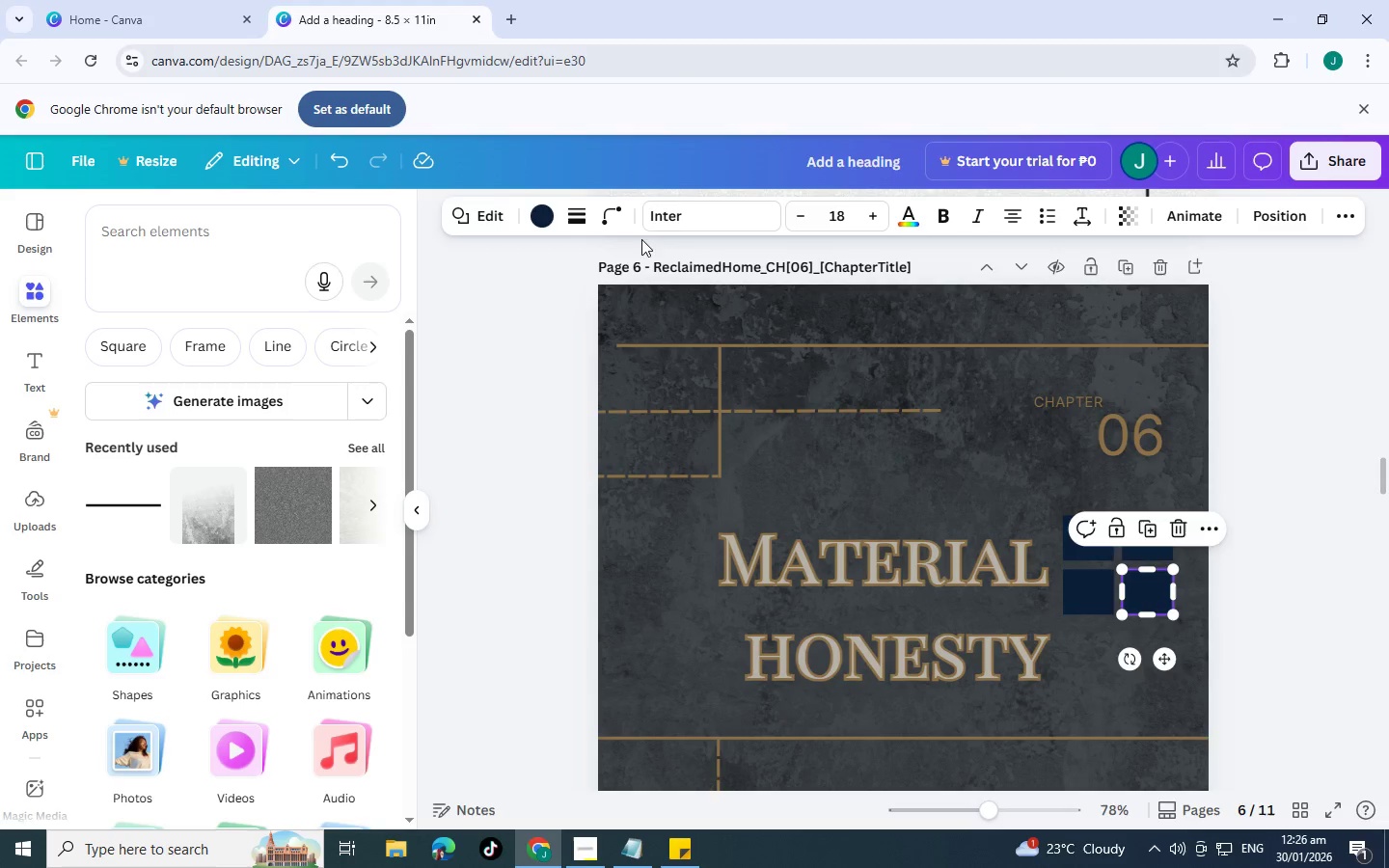 
left_click([536, 221])
 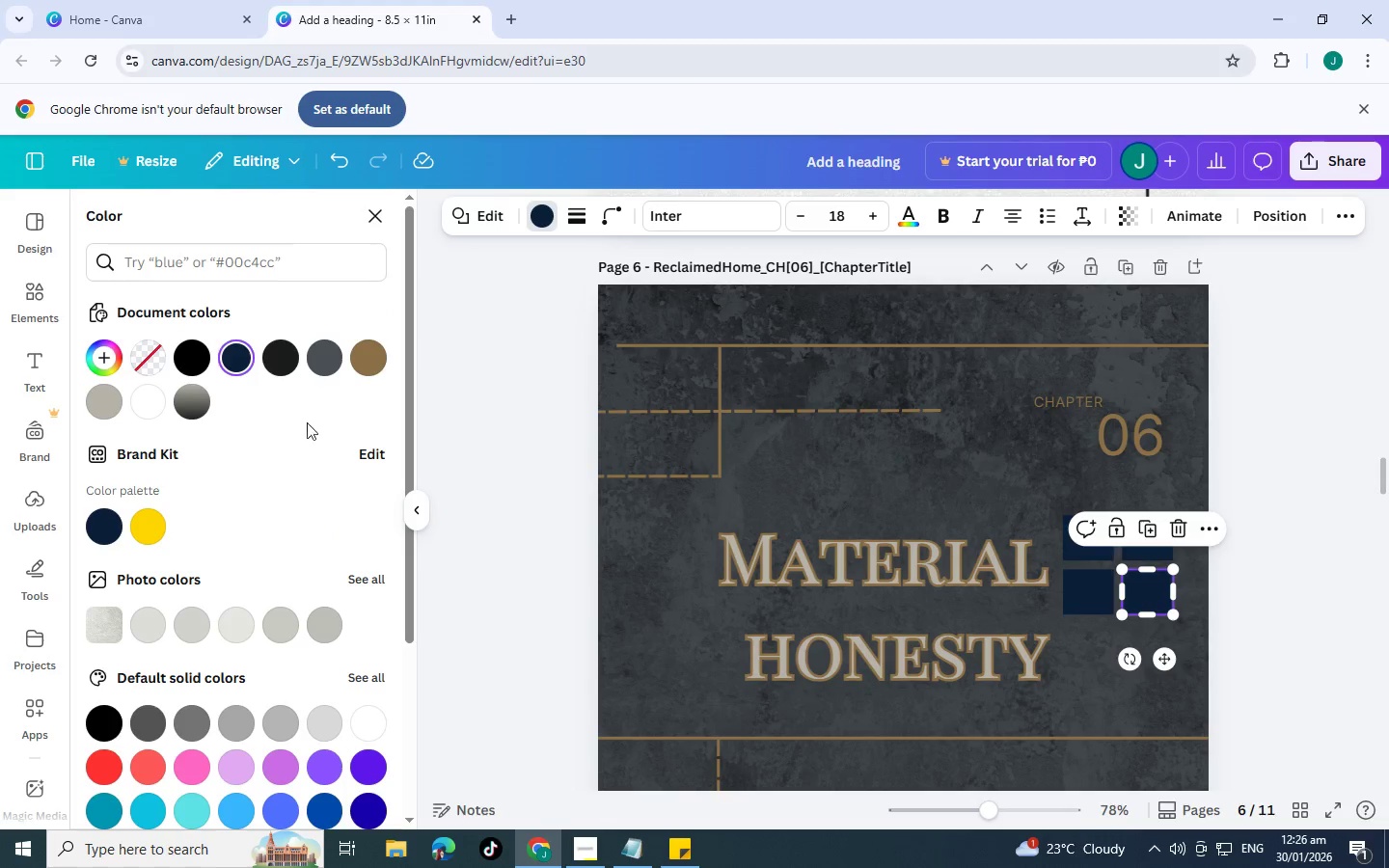 
left_click([357, 359])
 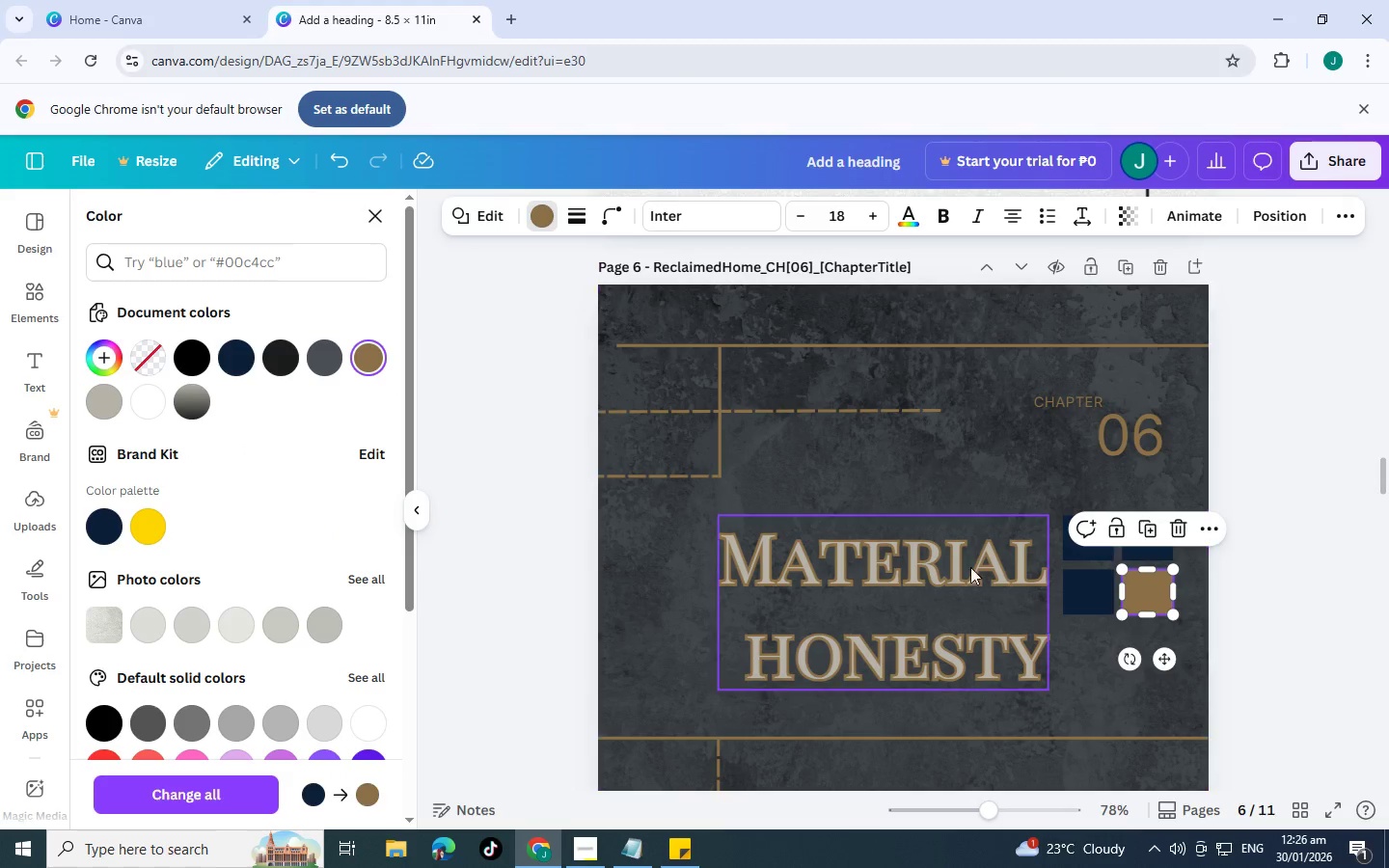 
left_click([1087, 595])
 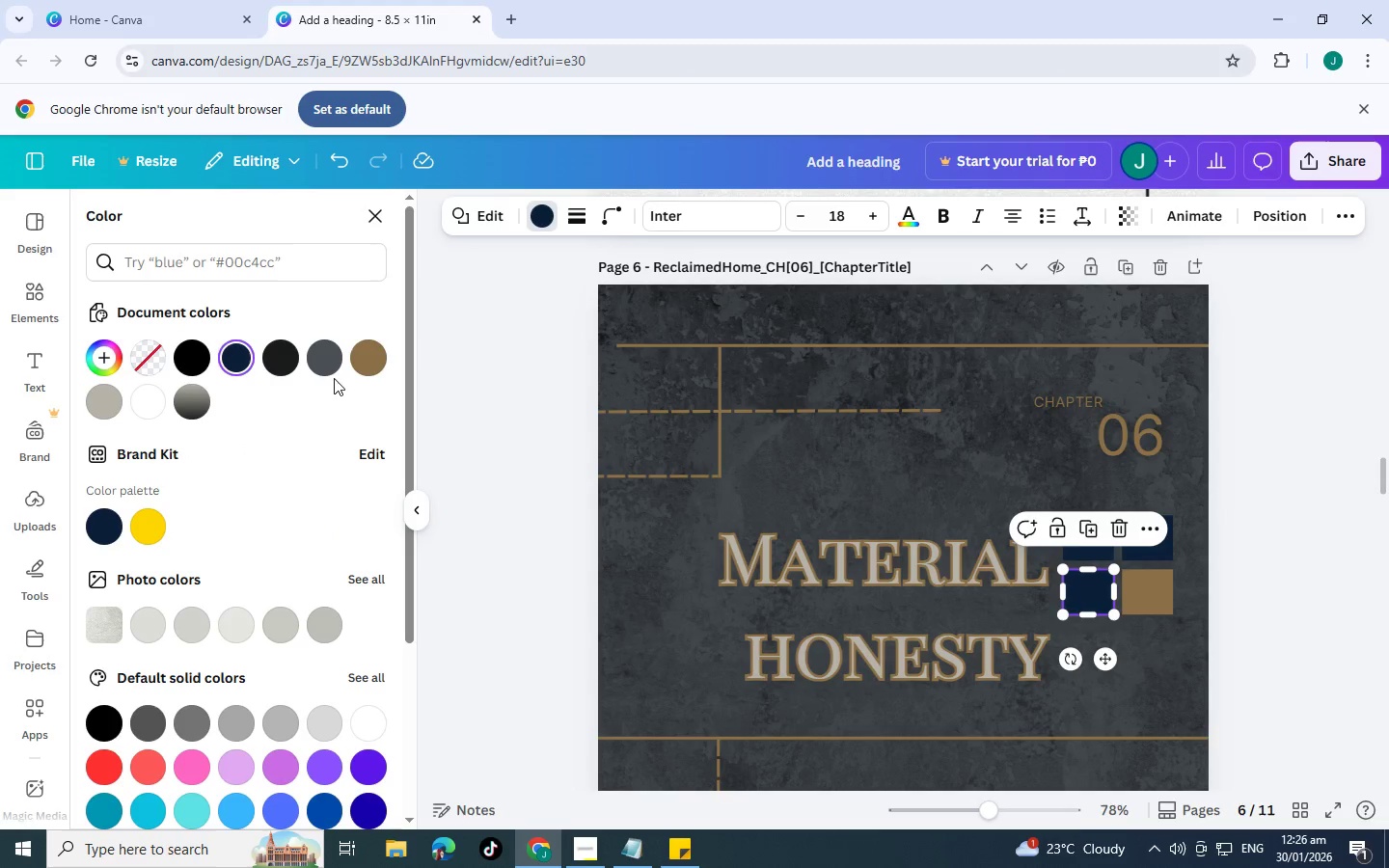 
left_click([329, 368])
 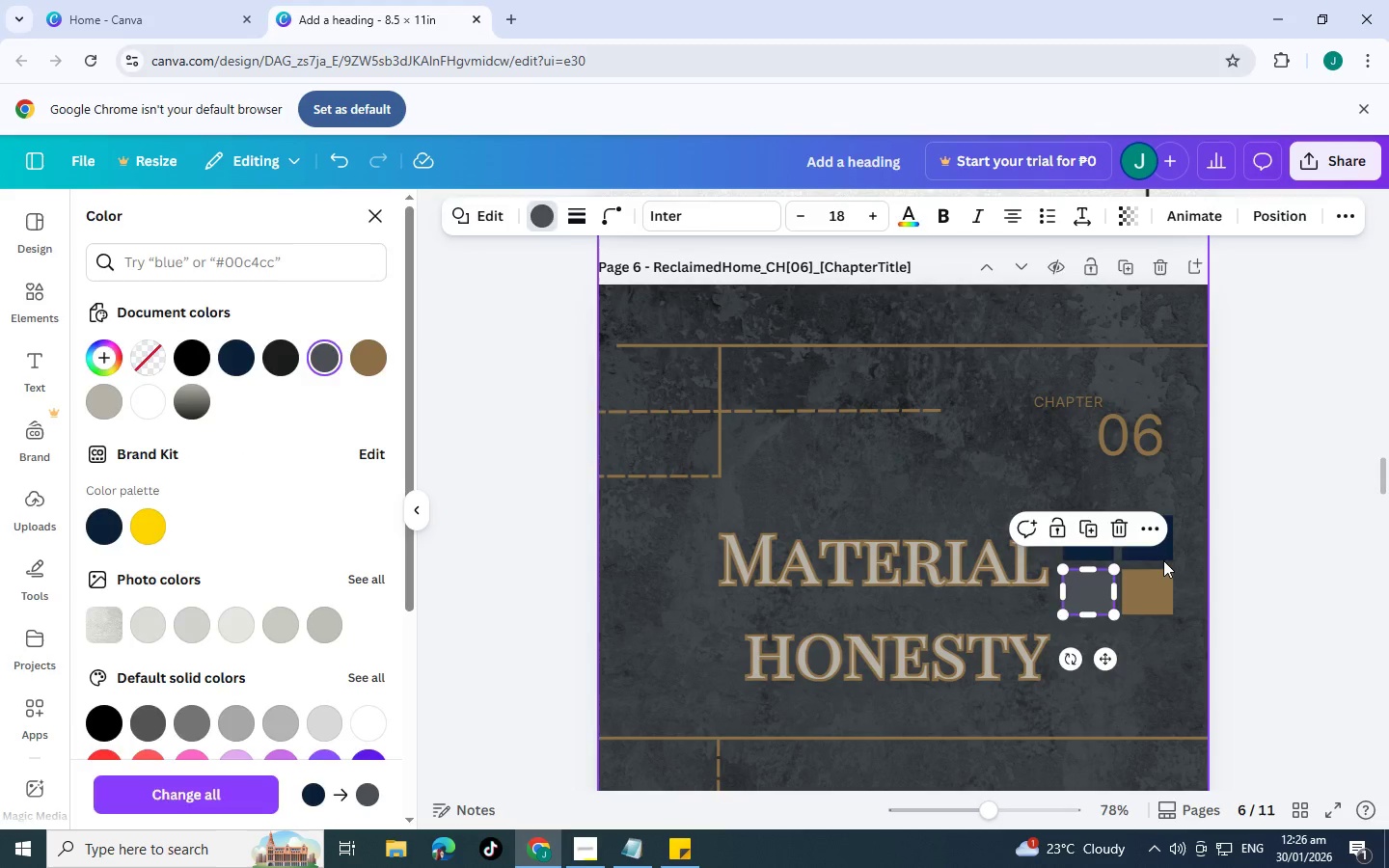 
double_click([1158, 553])
 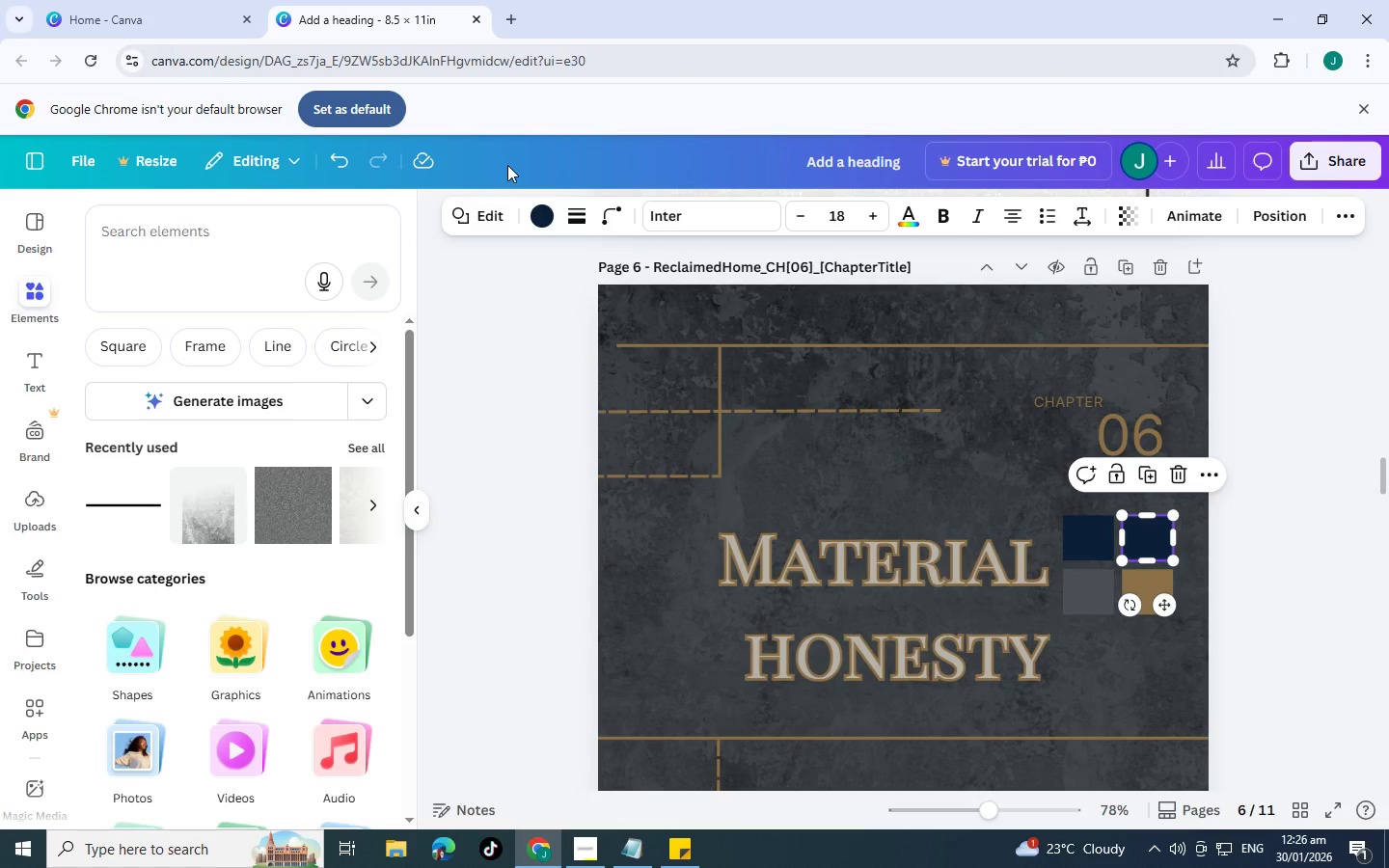 
left_click([550, 214])
 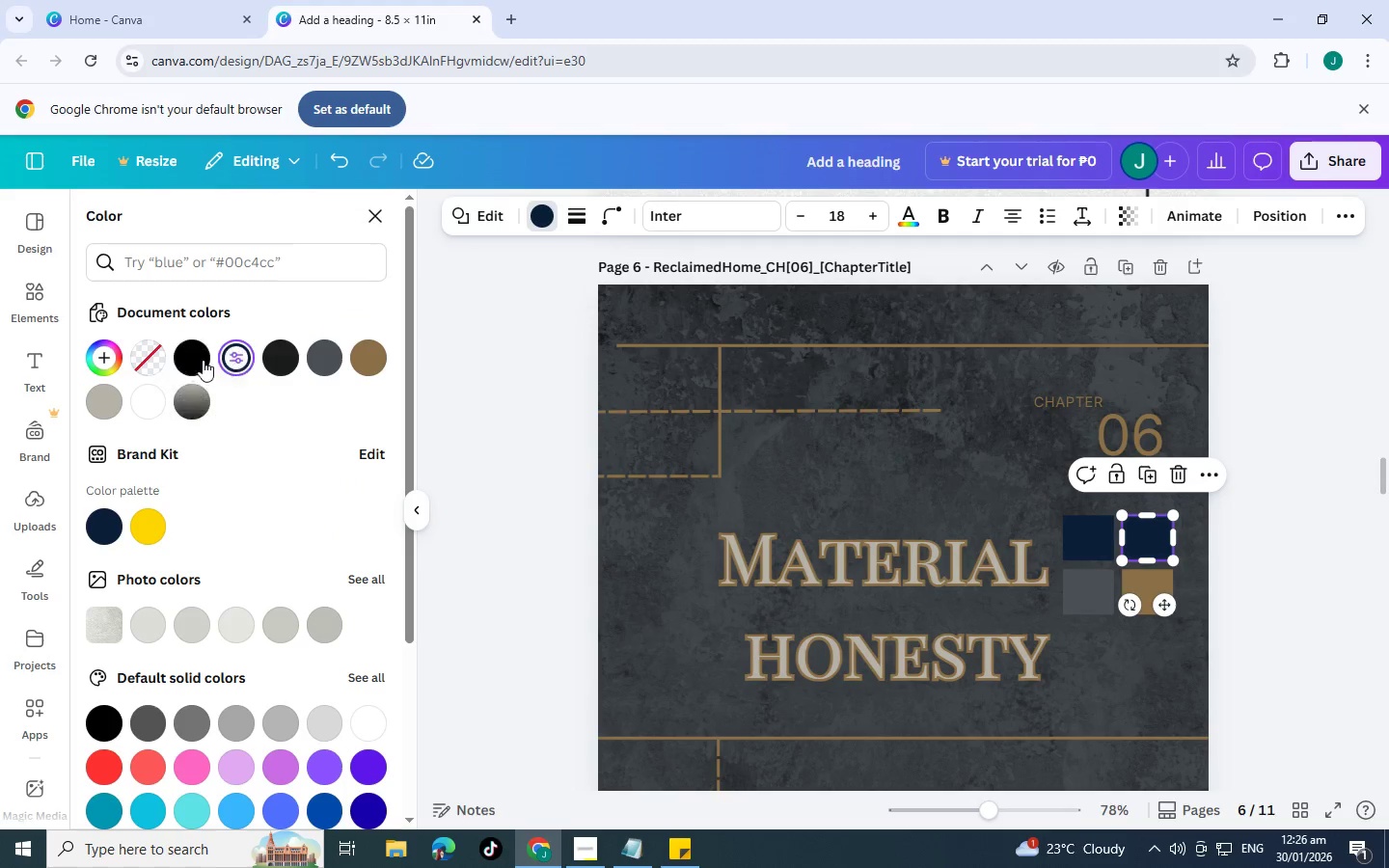 
left_click([289, 356])
 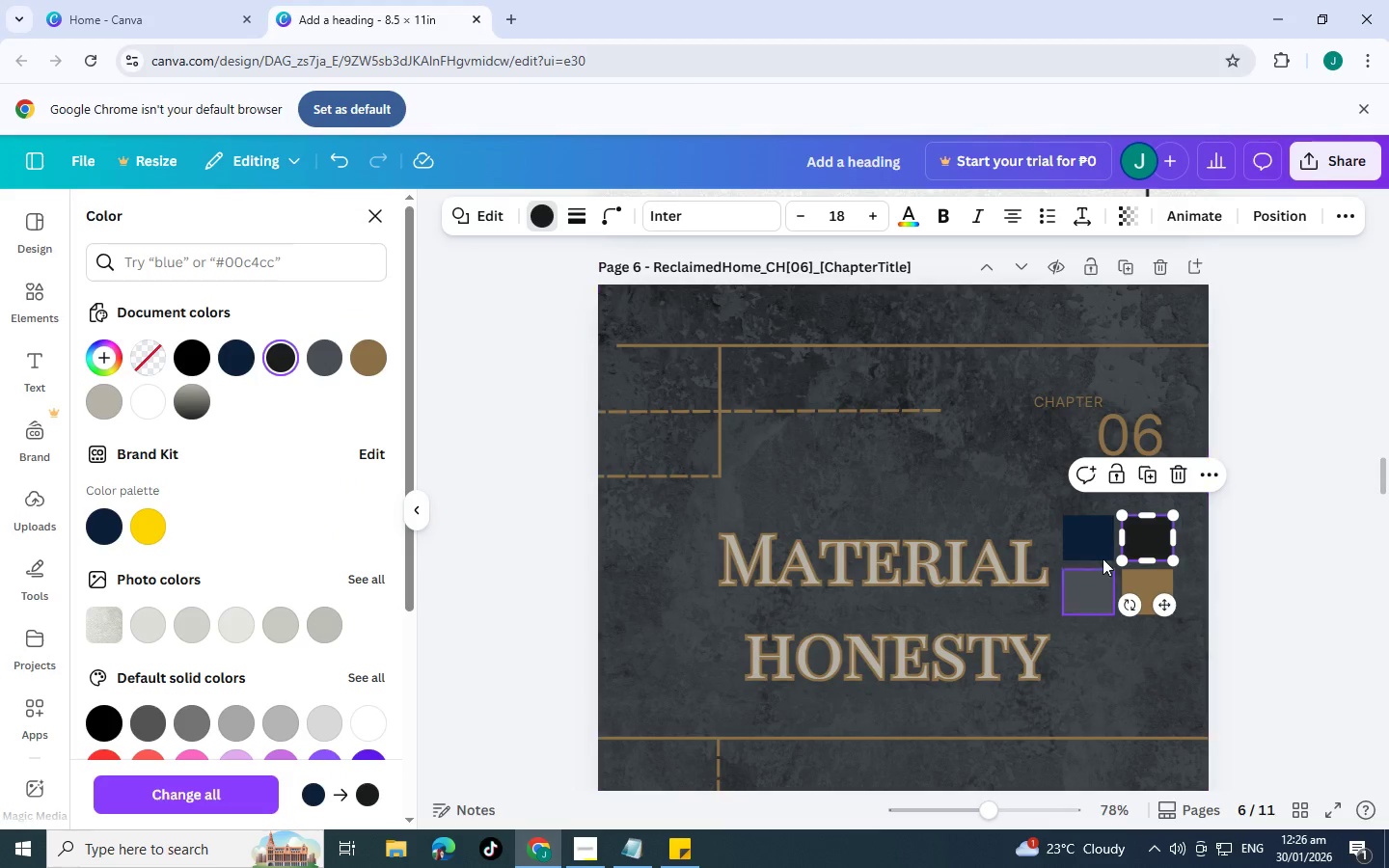 
left_click([1103, 554])
 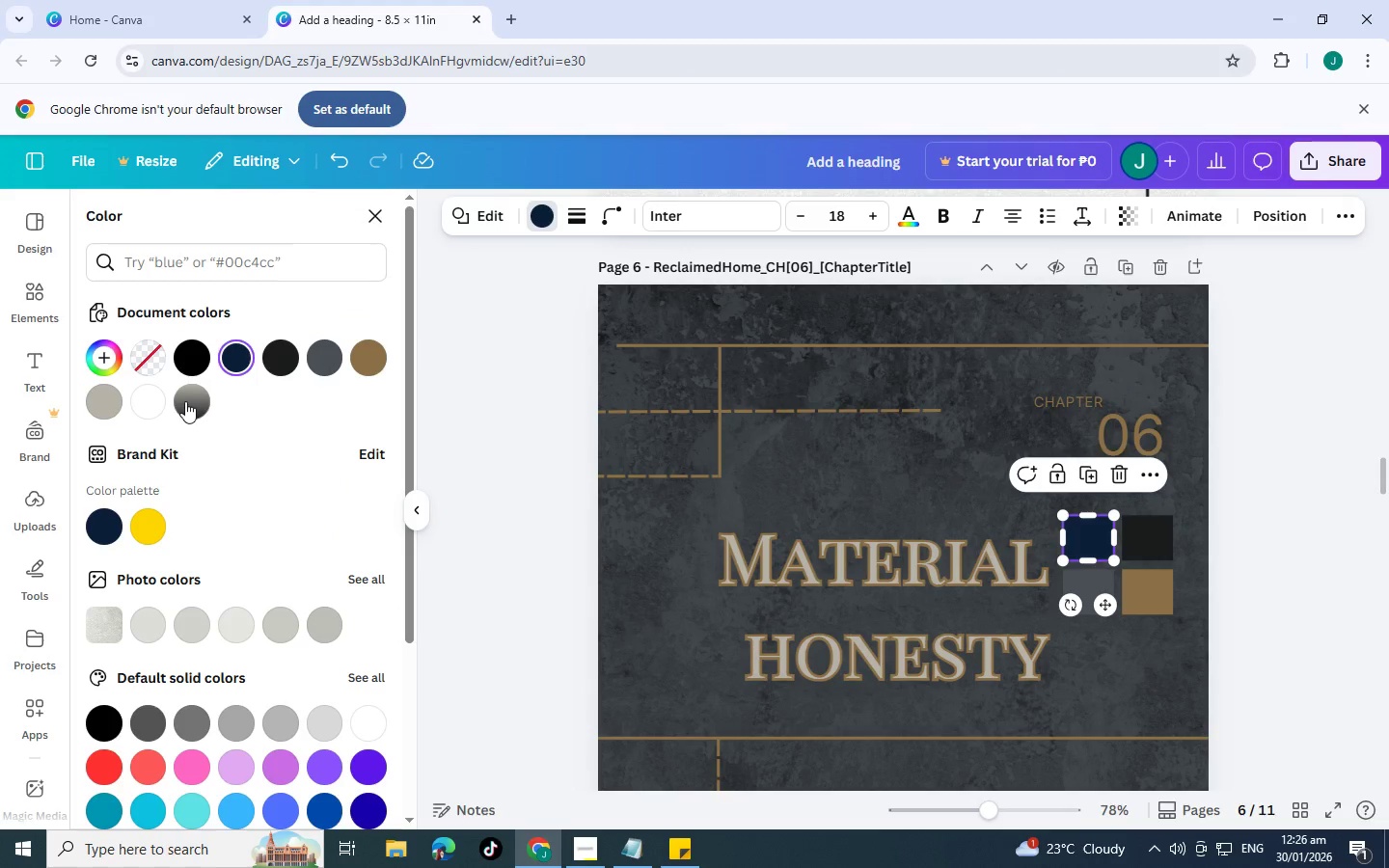 
left_click([112, 404])
 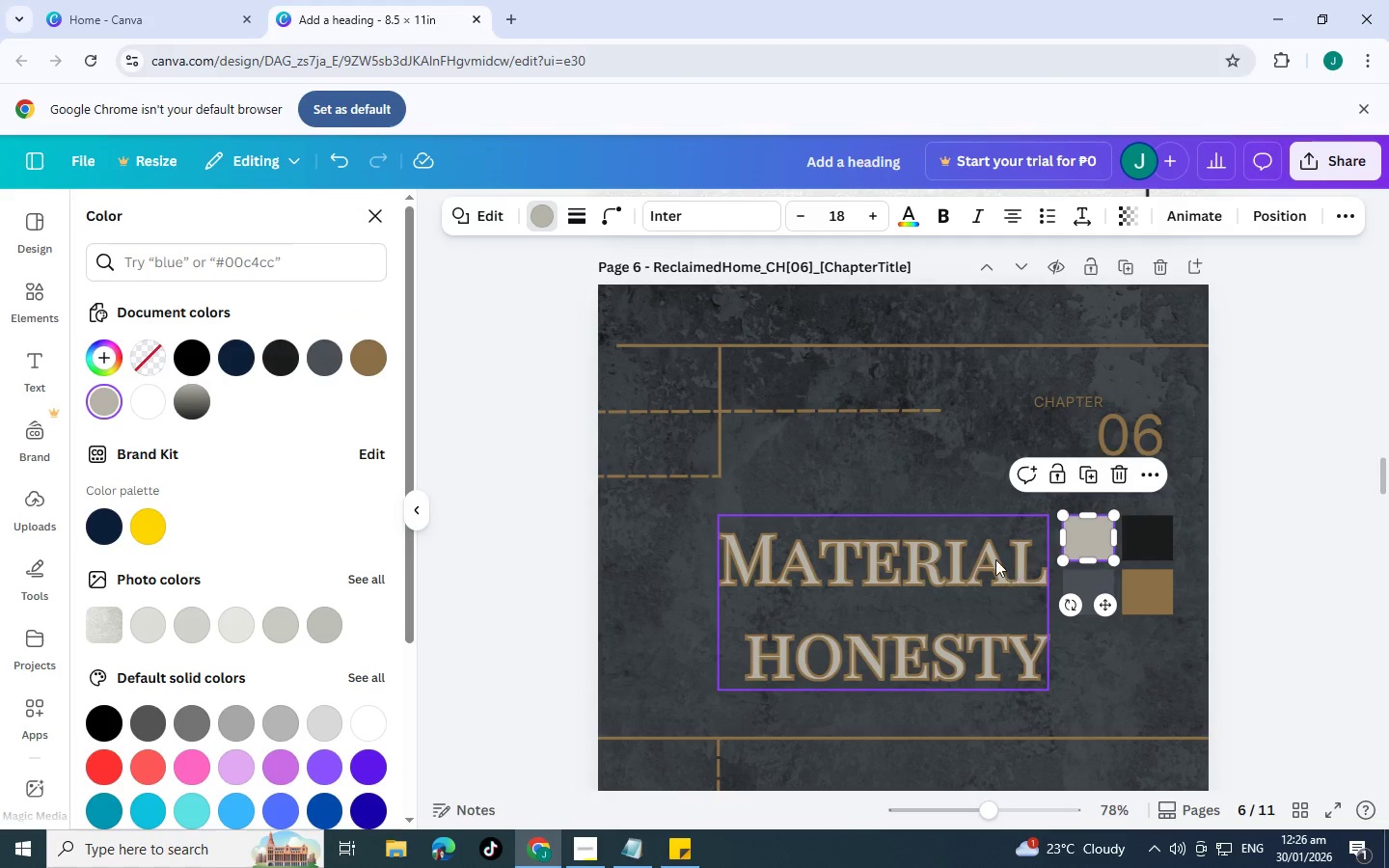 
left_click([839, 488])
 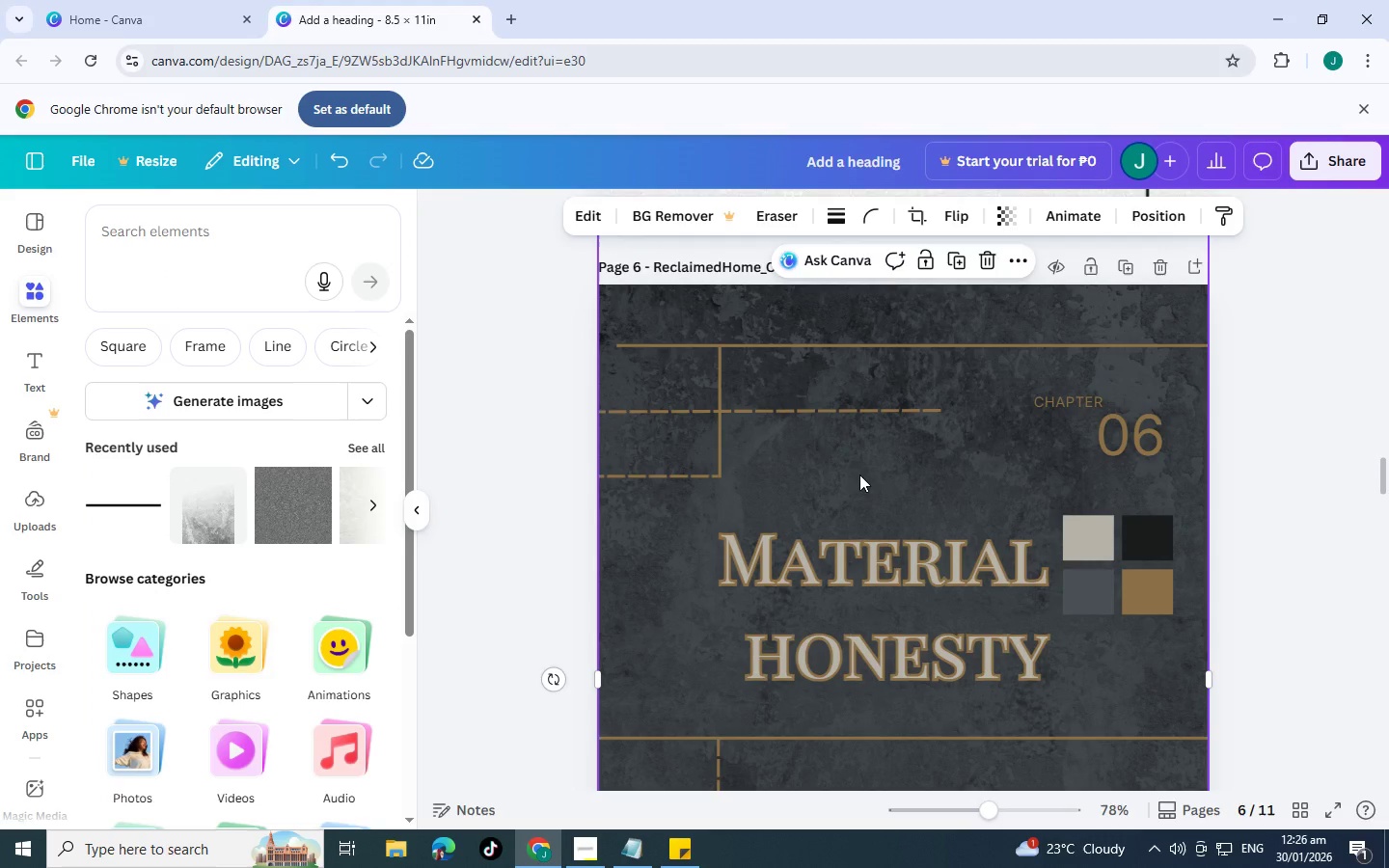 
scroll: coordinate [888, 548], scroll_direction: down, amount: 7.0
 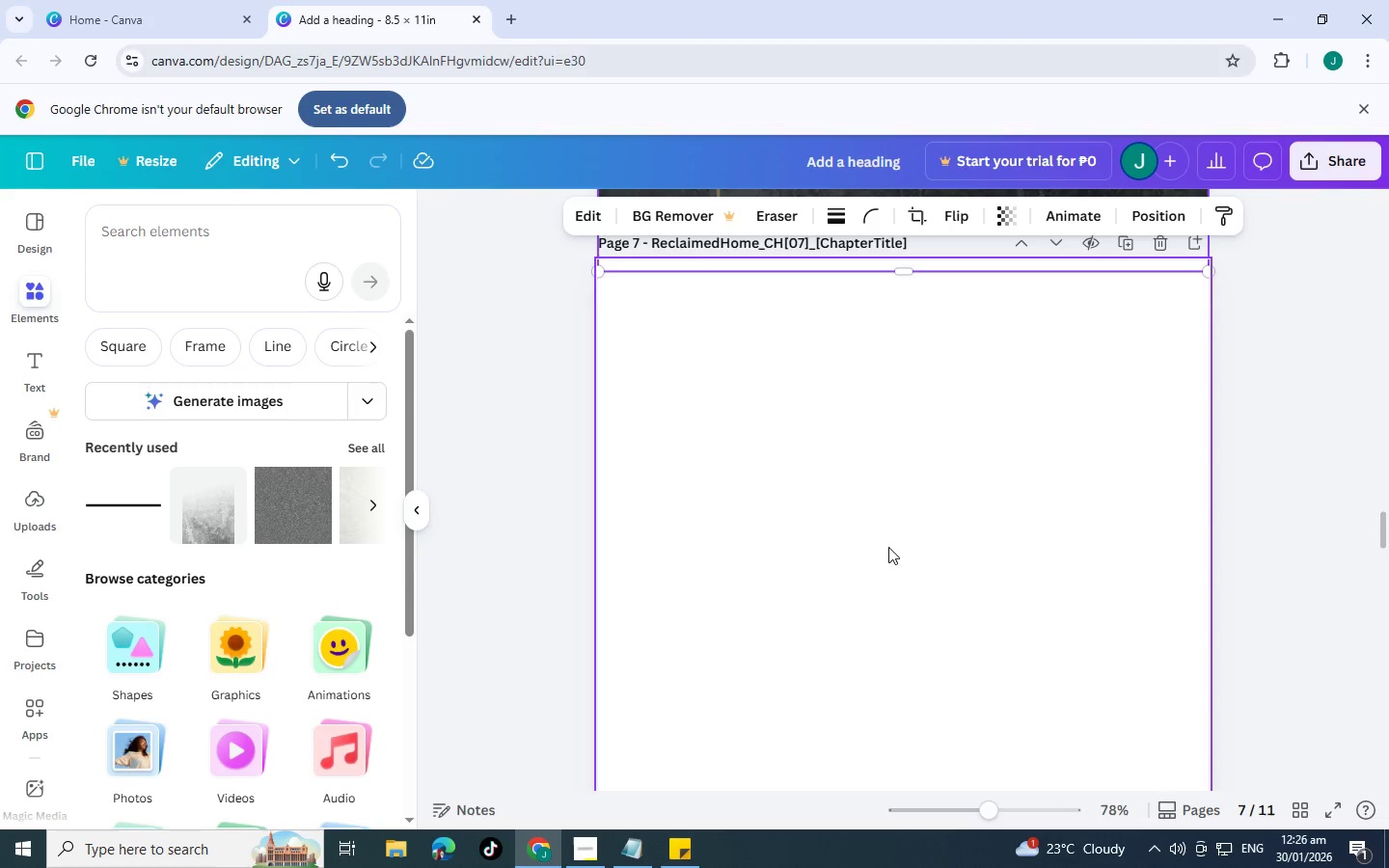 
wait(10.28)
 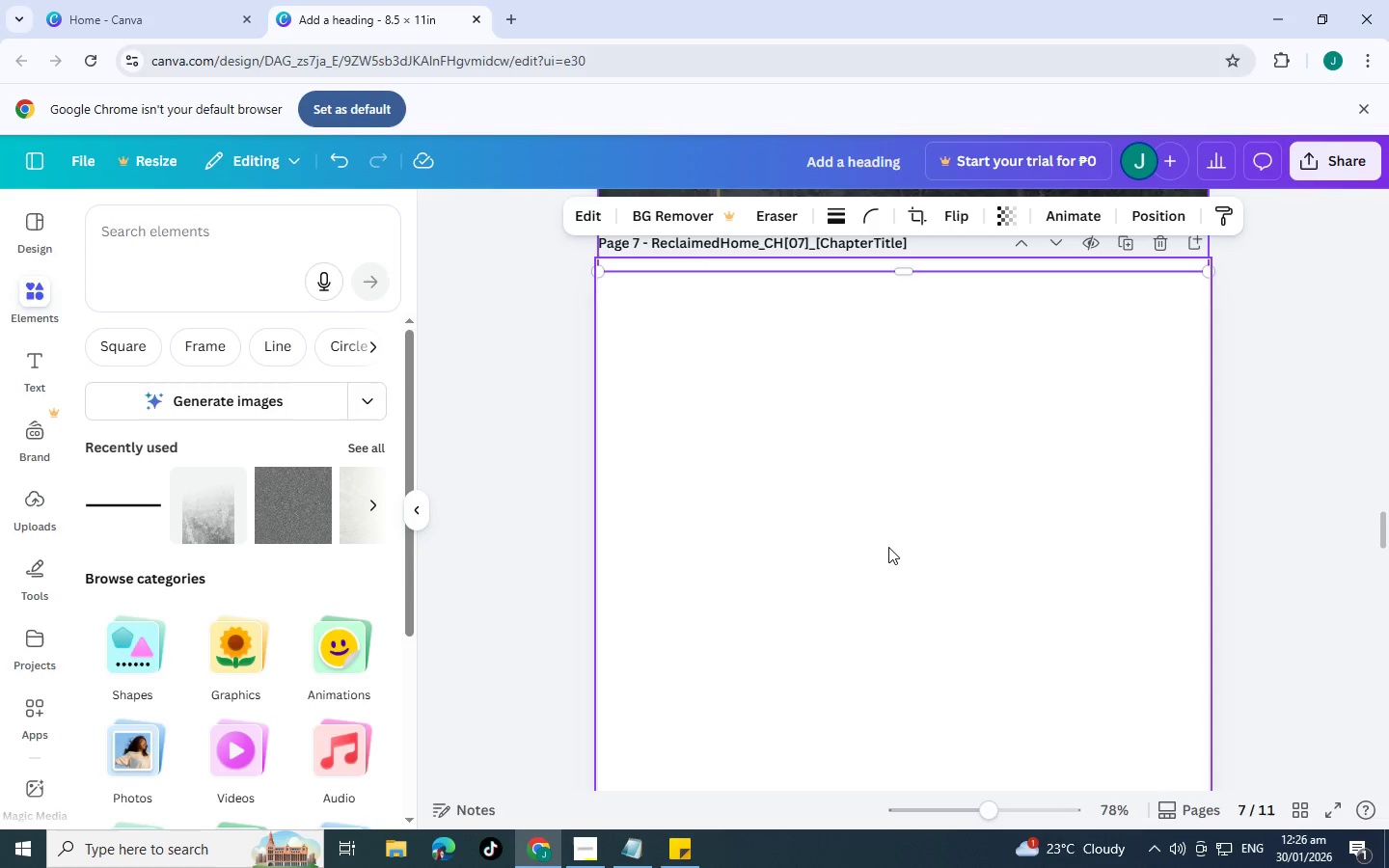 
scroll: coordinate [910, 575], scroll_direction: up, amount: 6.0
 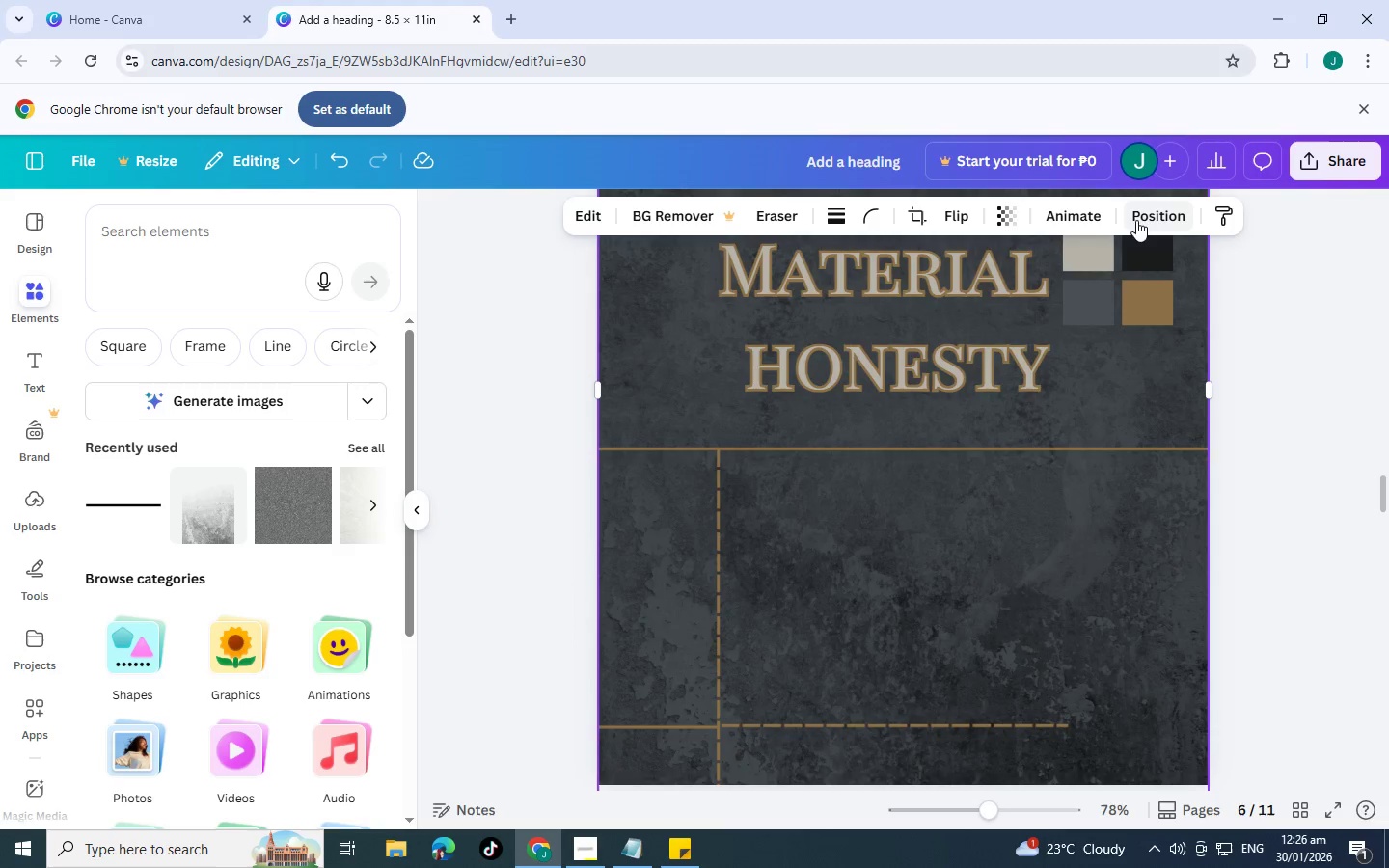 
scroll: coordinate [1095, 522], scroll_direction: down, amount: 3.0
 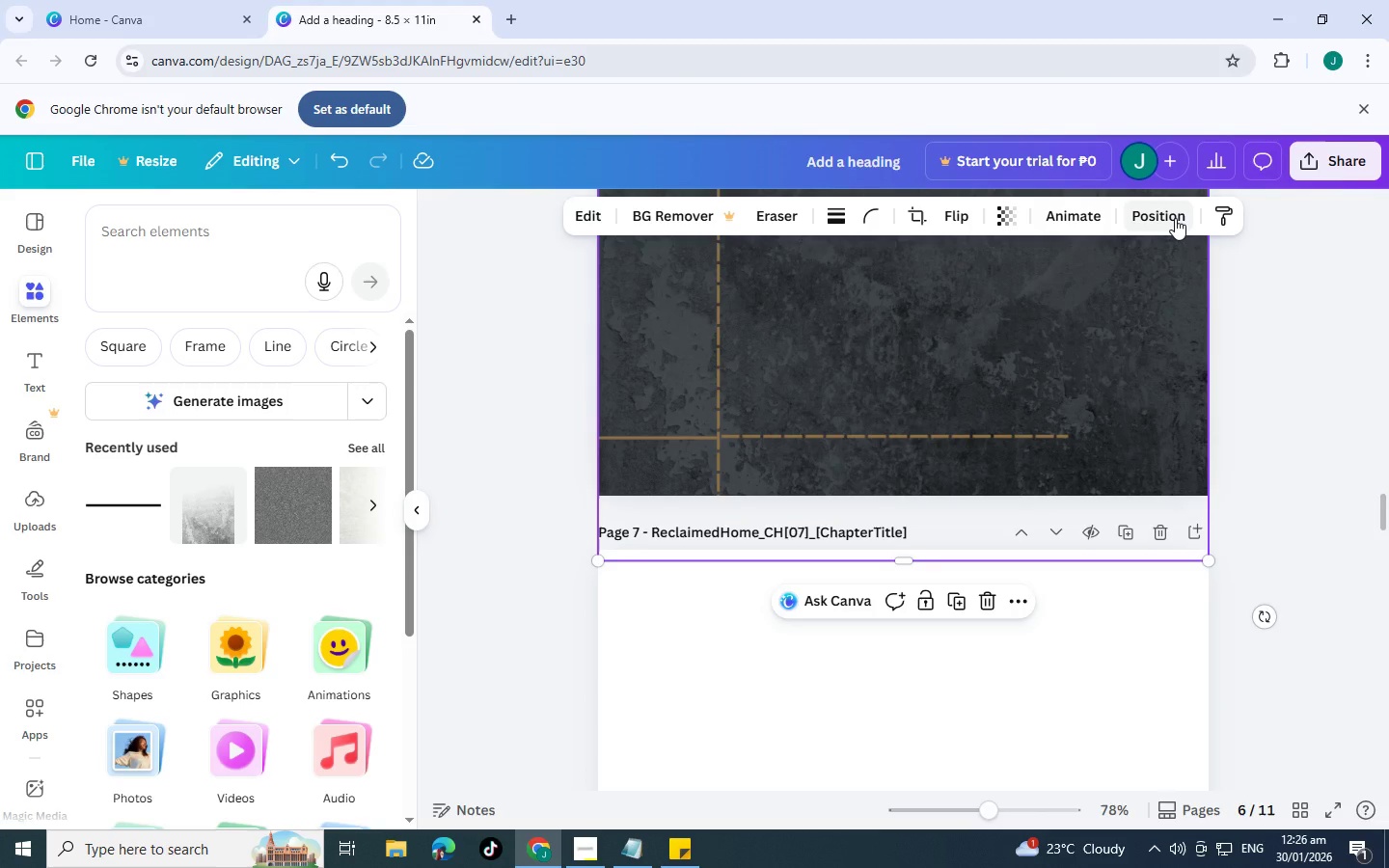 
scroll: coordinate [1145, 442], scroll_direction: up, amount: 3.0
 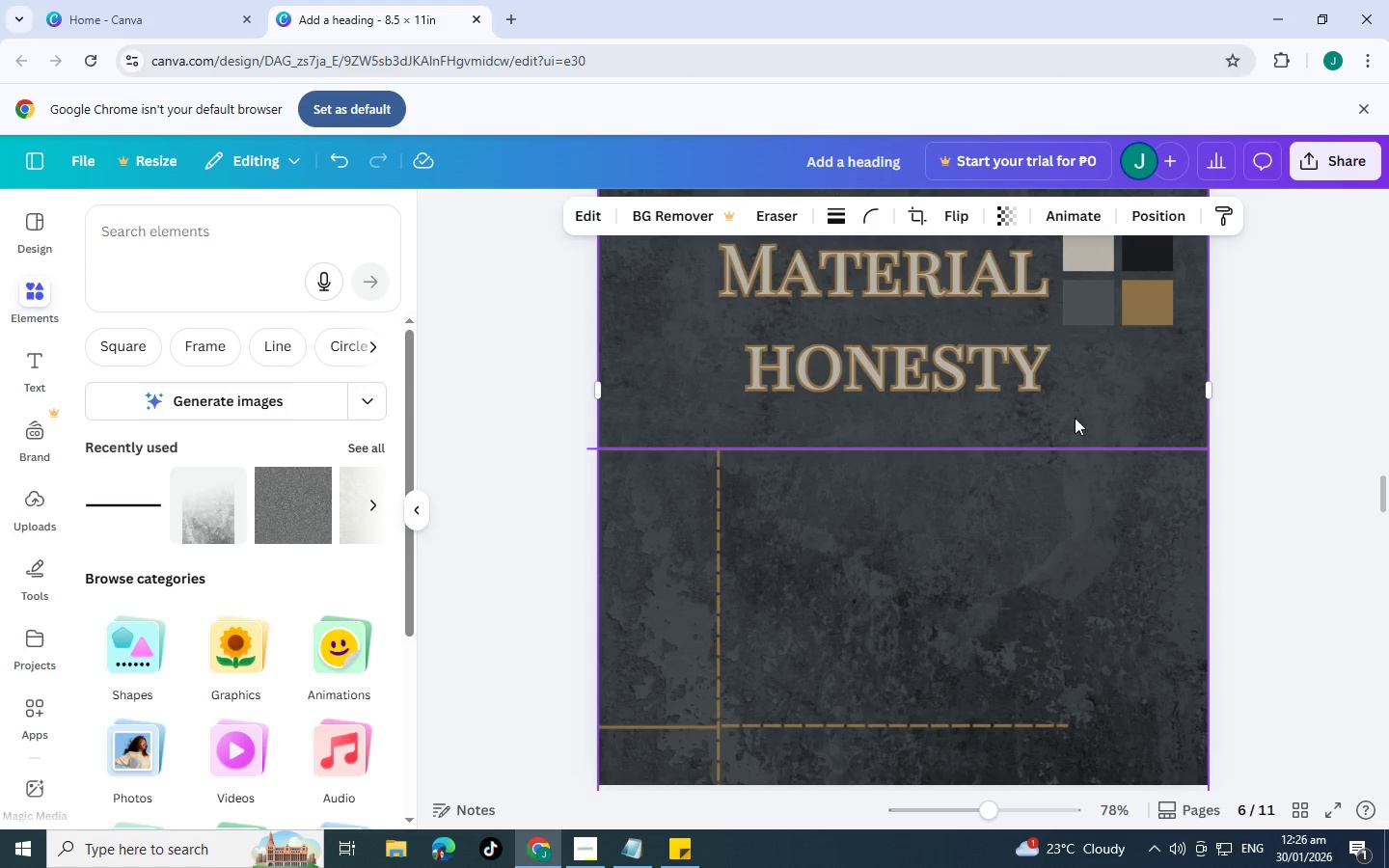 
left_click([1168, 203])
 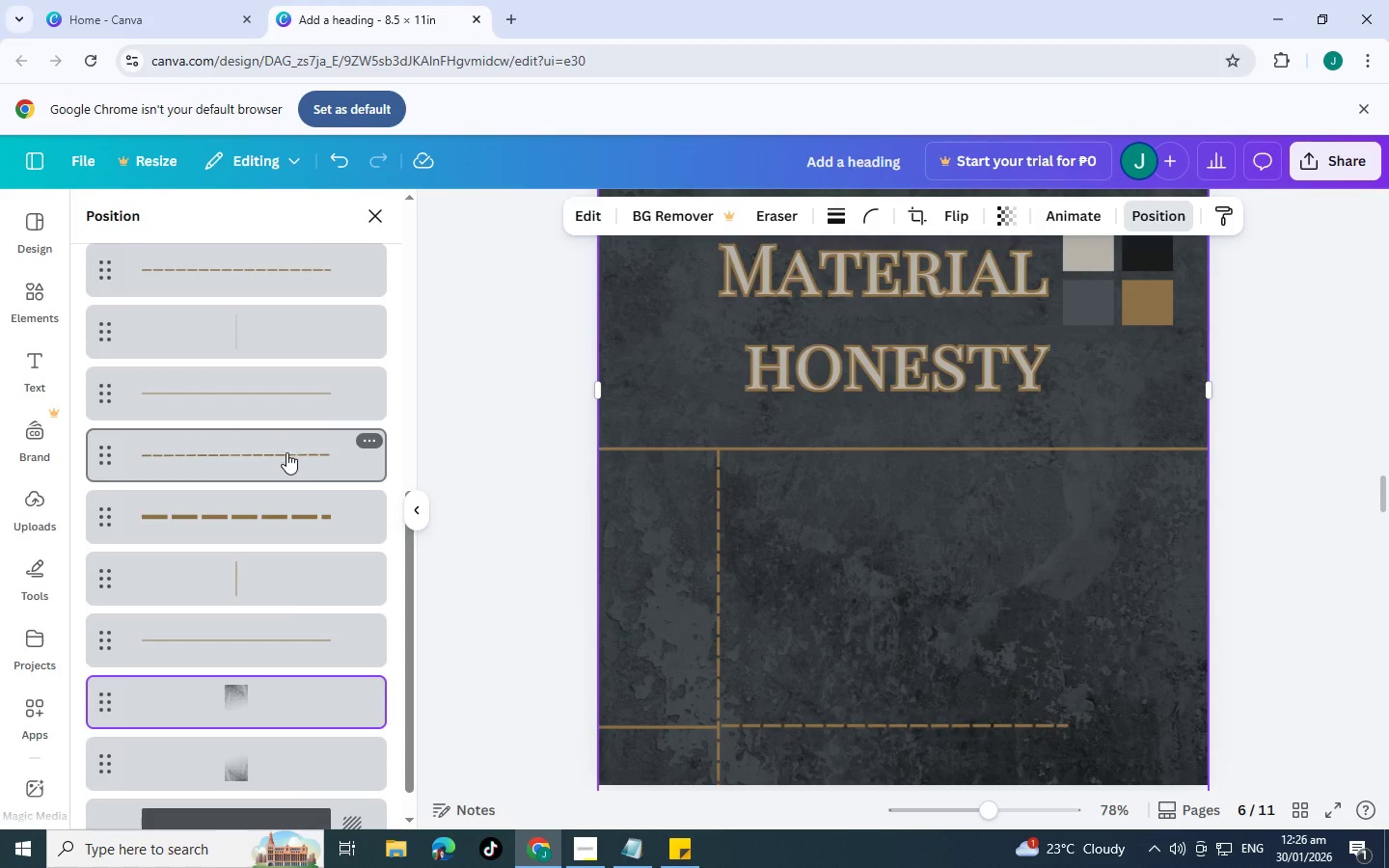 
scroll: coordinate [284, 614], scroll_direction: down, amount: 4.0
 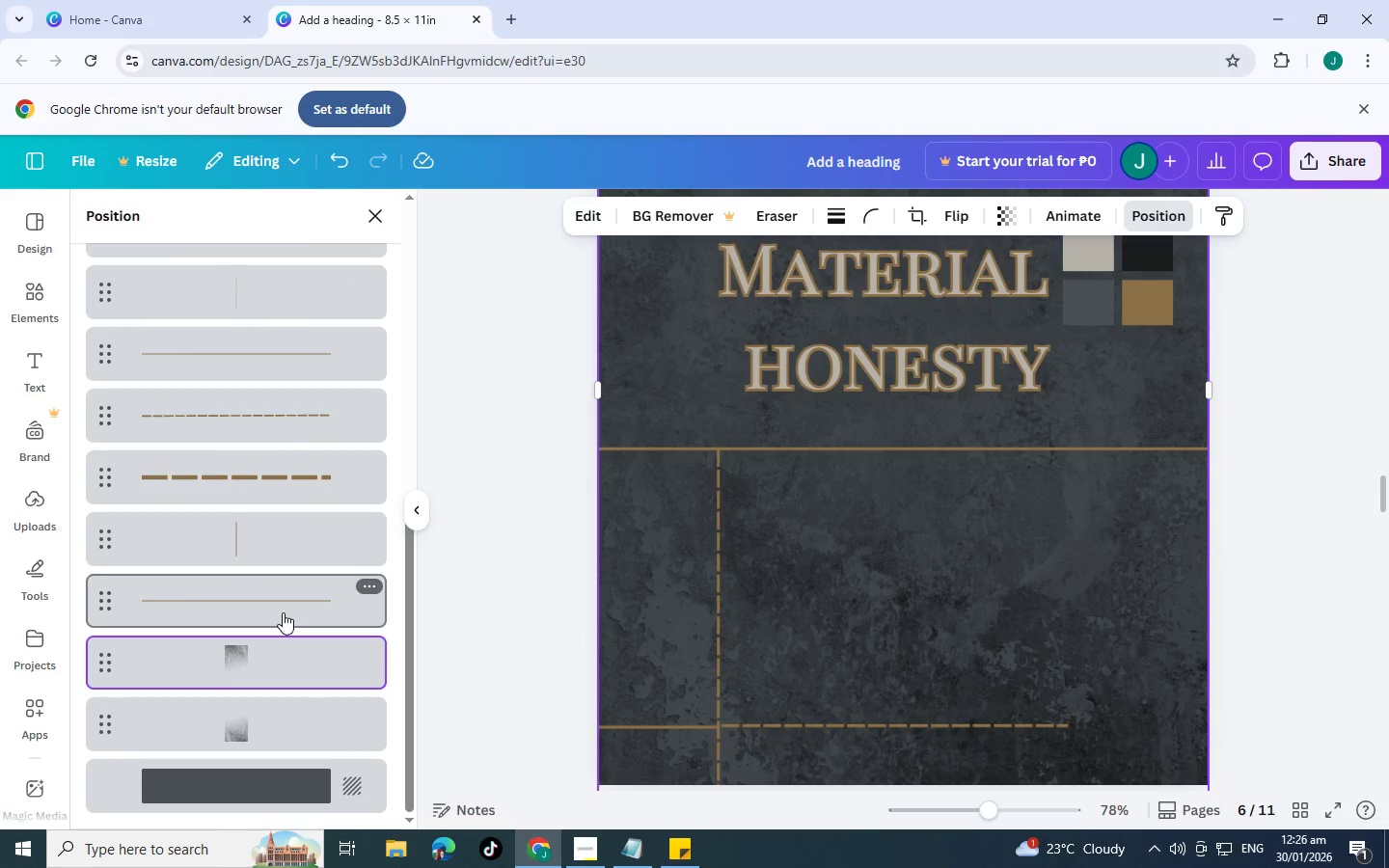 
key(Control+A)
 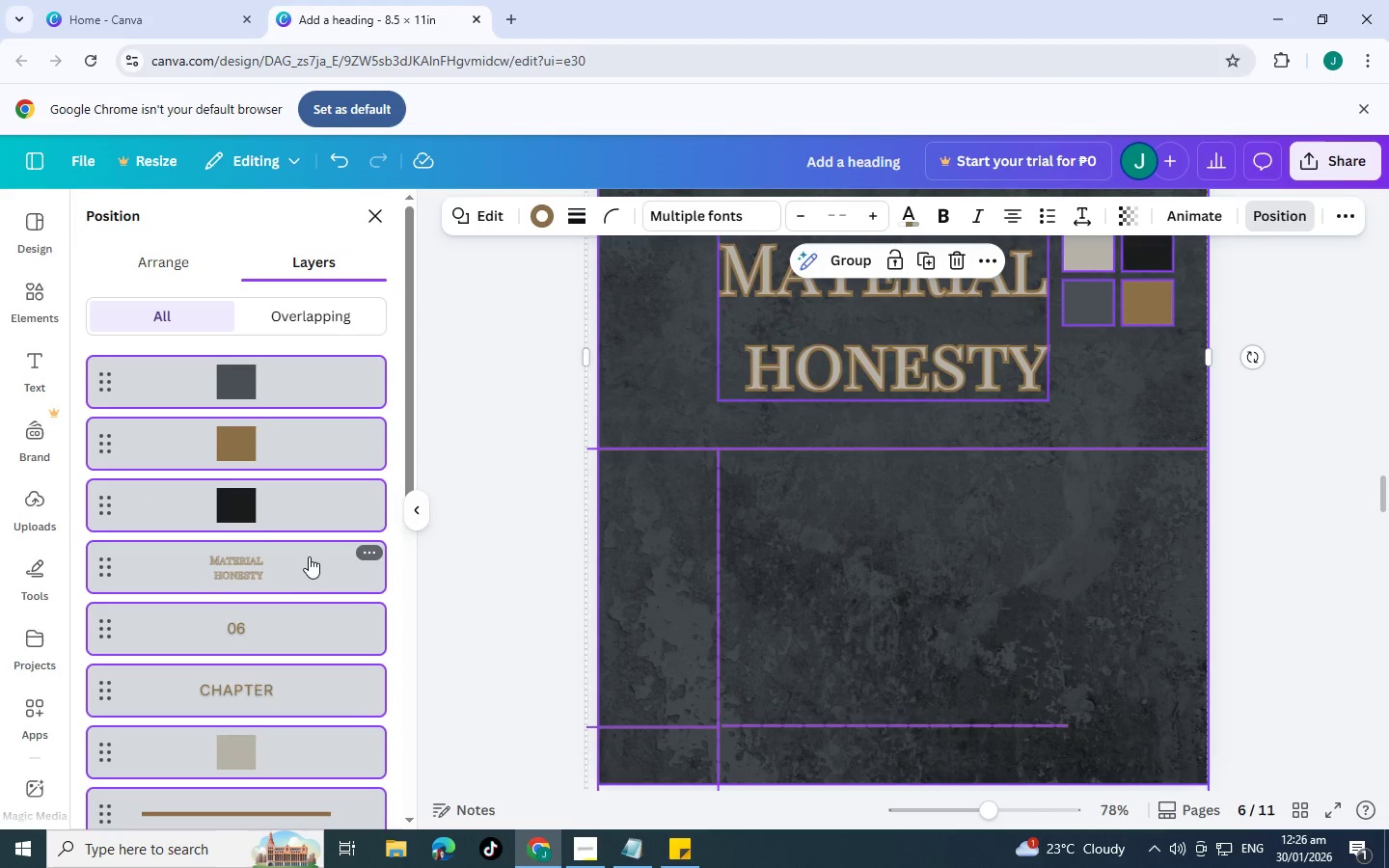 
key(Control+C)
 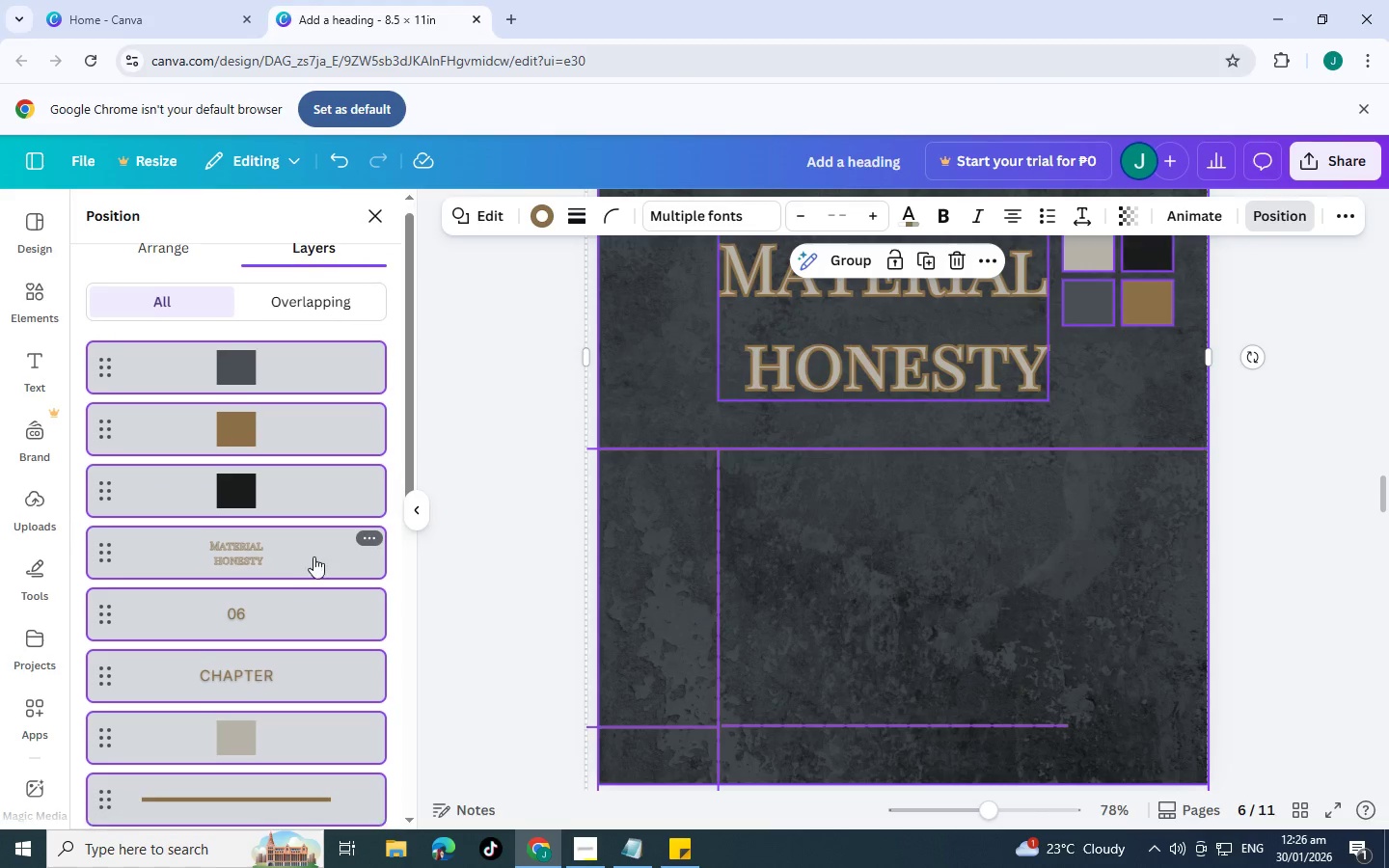 
left_click([716, 617])
 